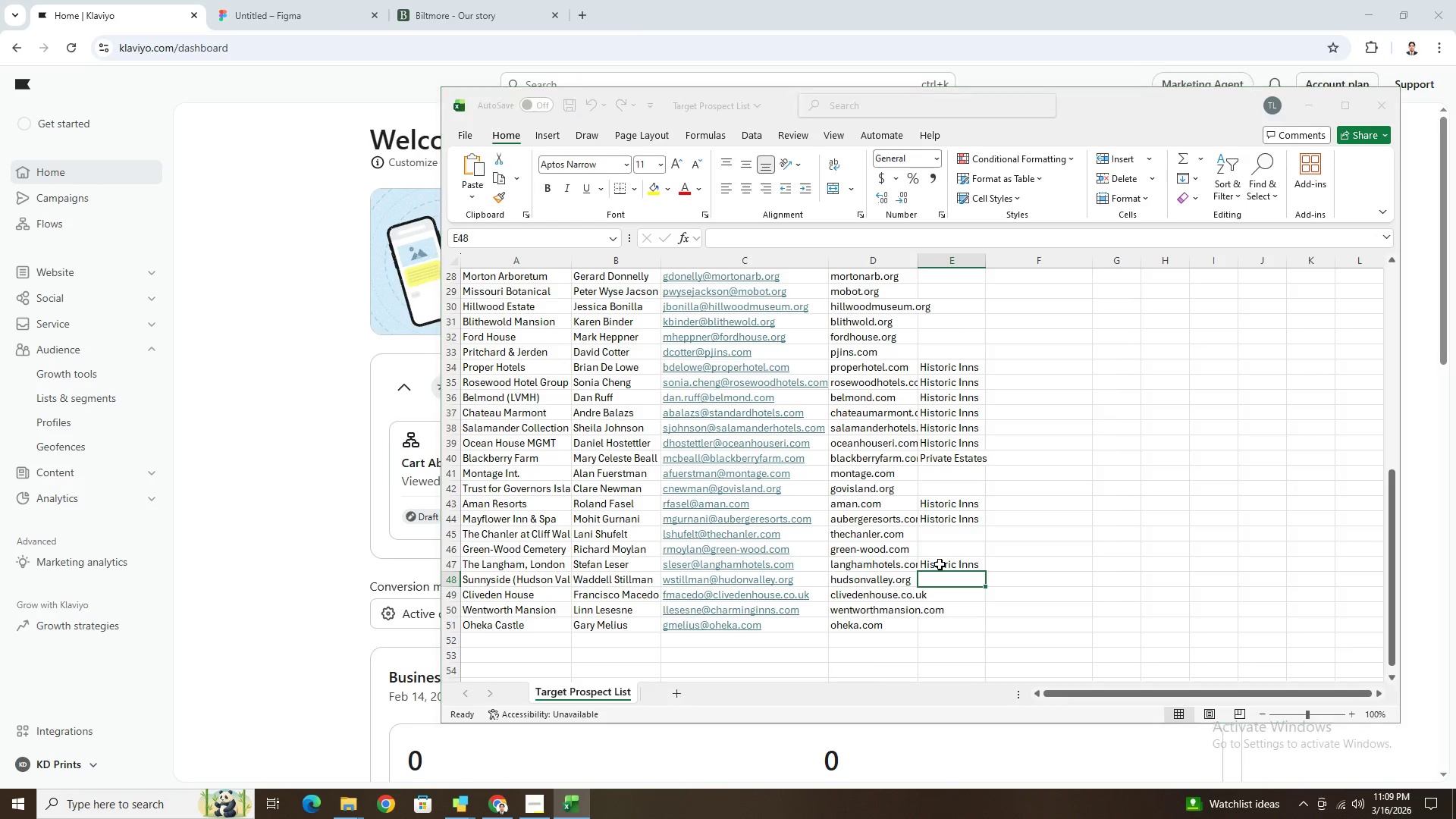 
key(Control+F)
 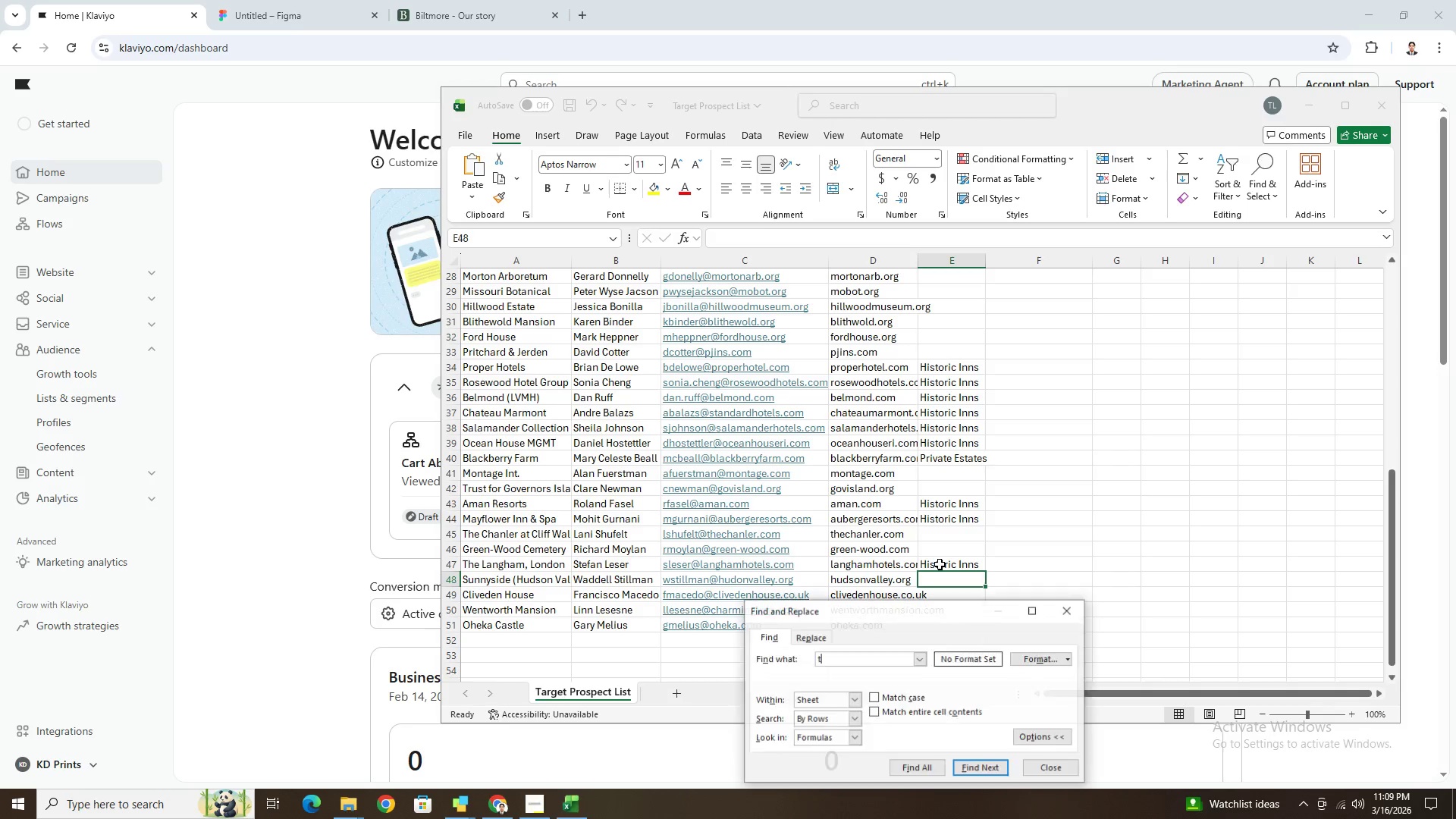 
type(the hermitage)
 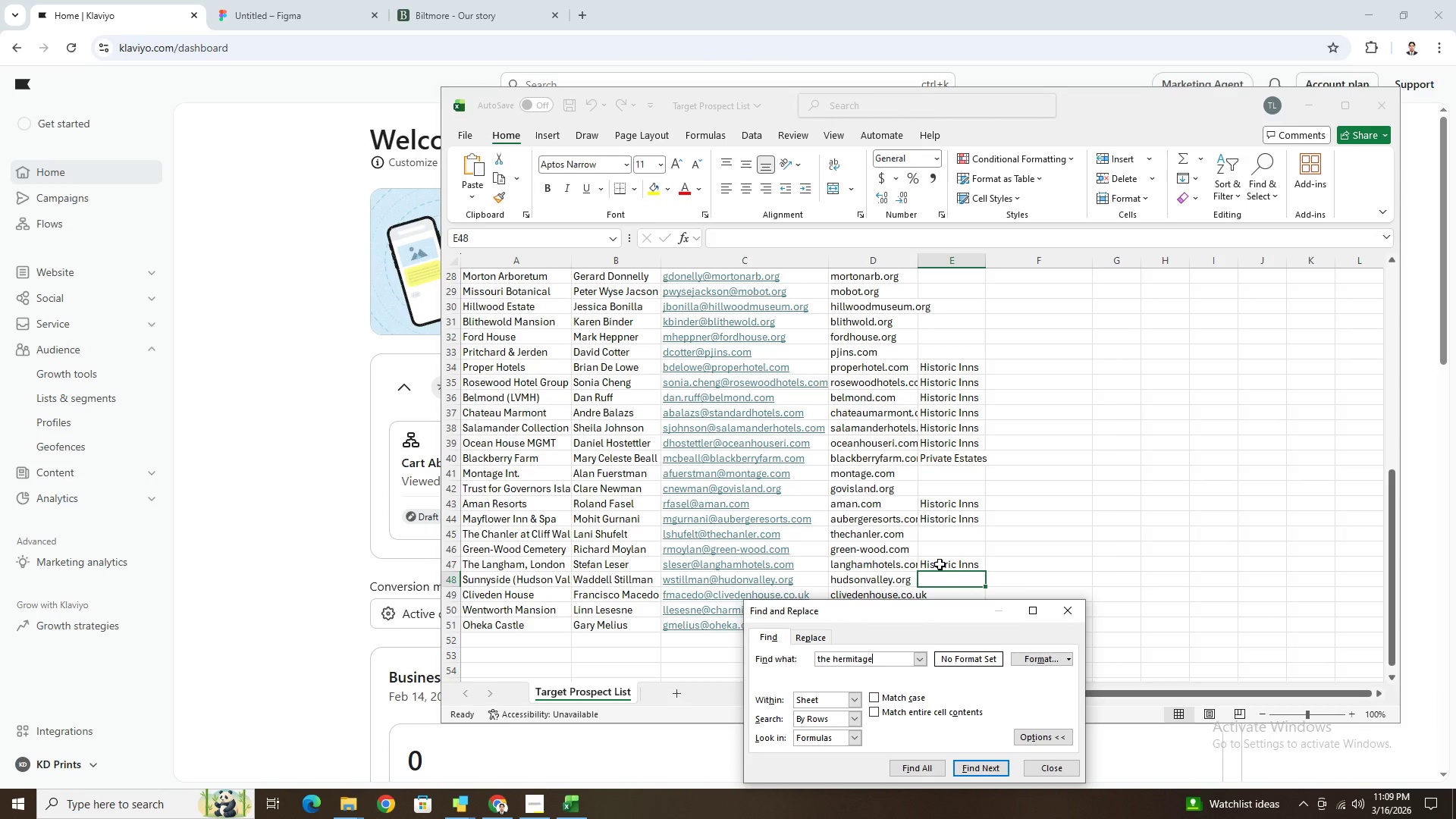 
key(Enter)
 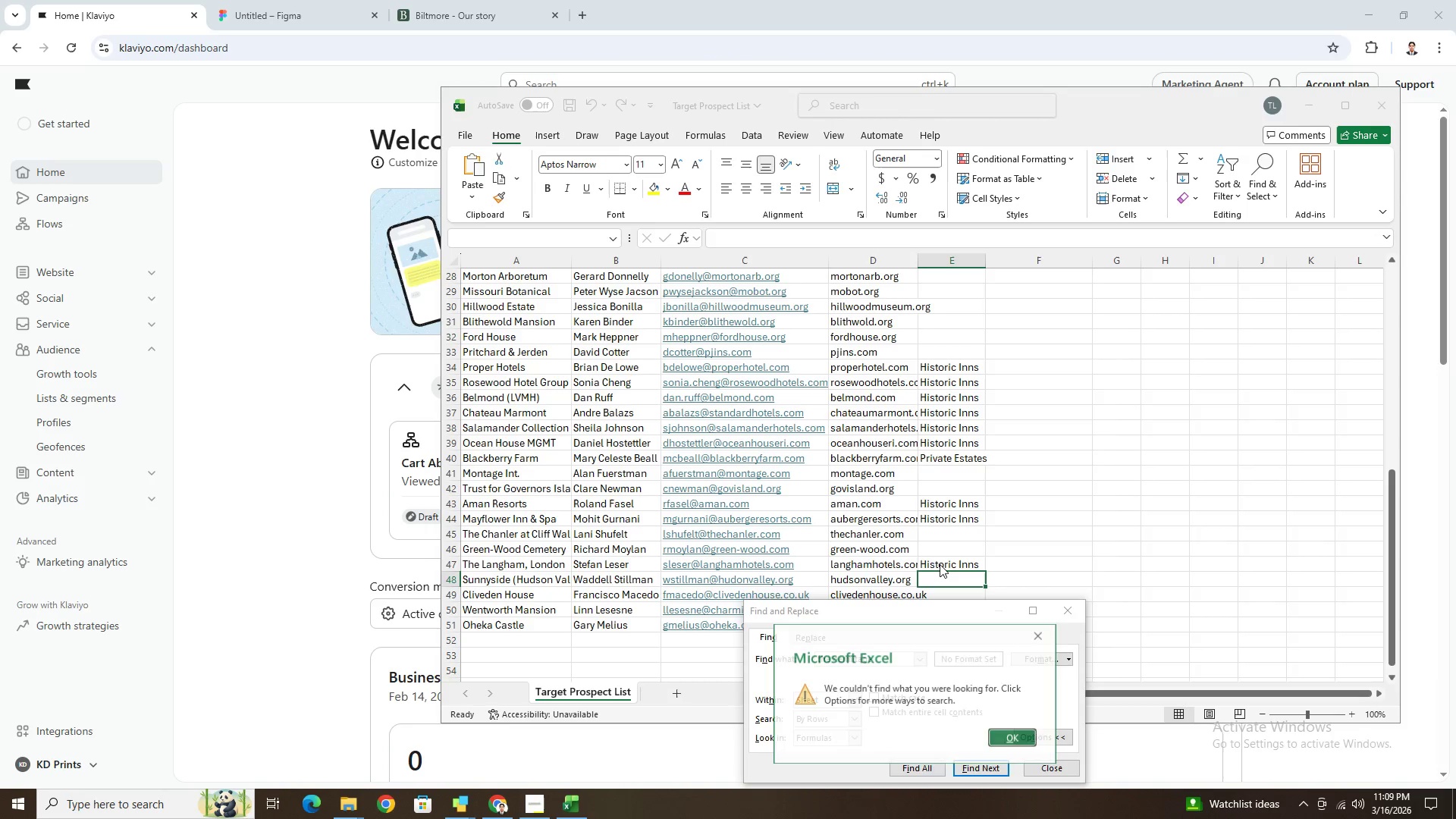 
key(Enter)
 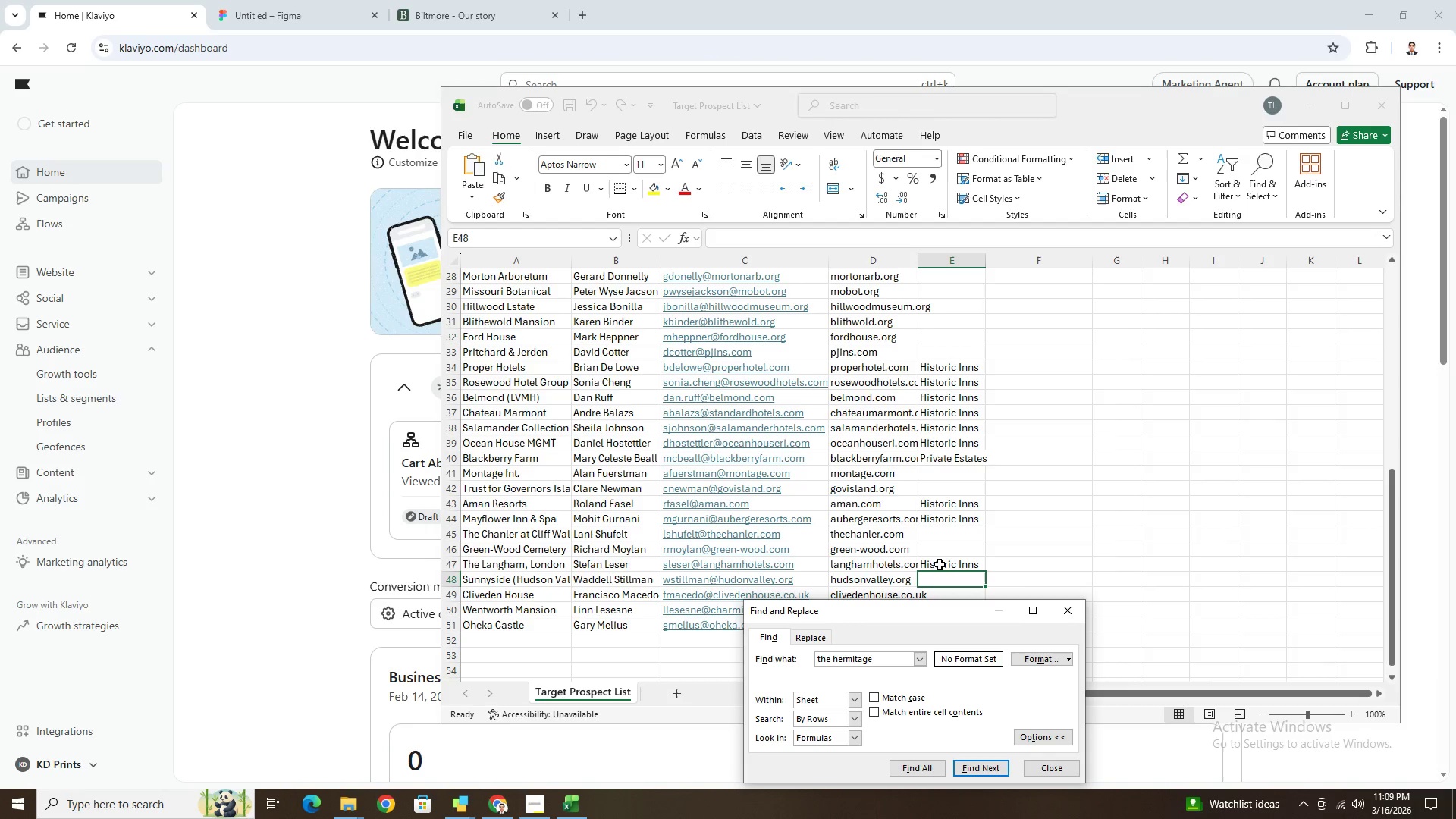 
hold_key(key=Backspace, duration=1.11)
 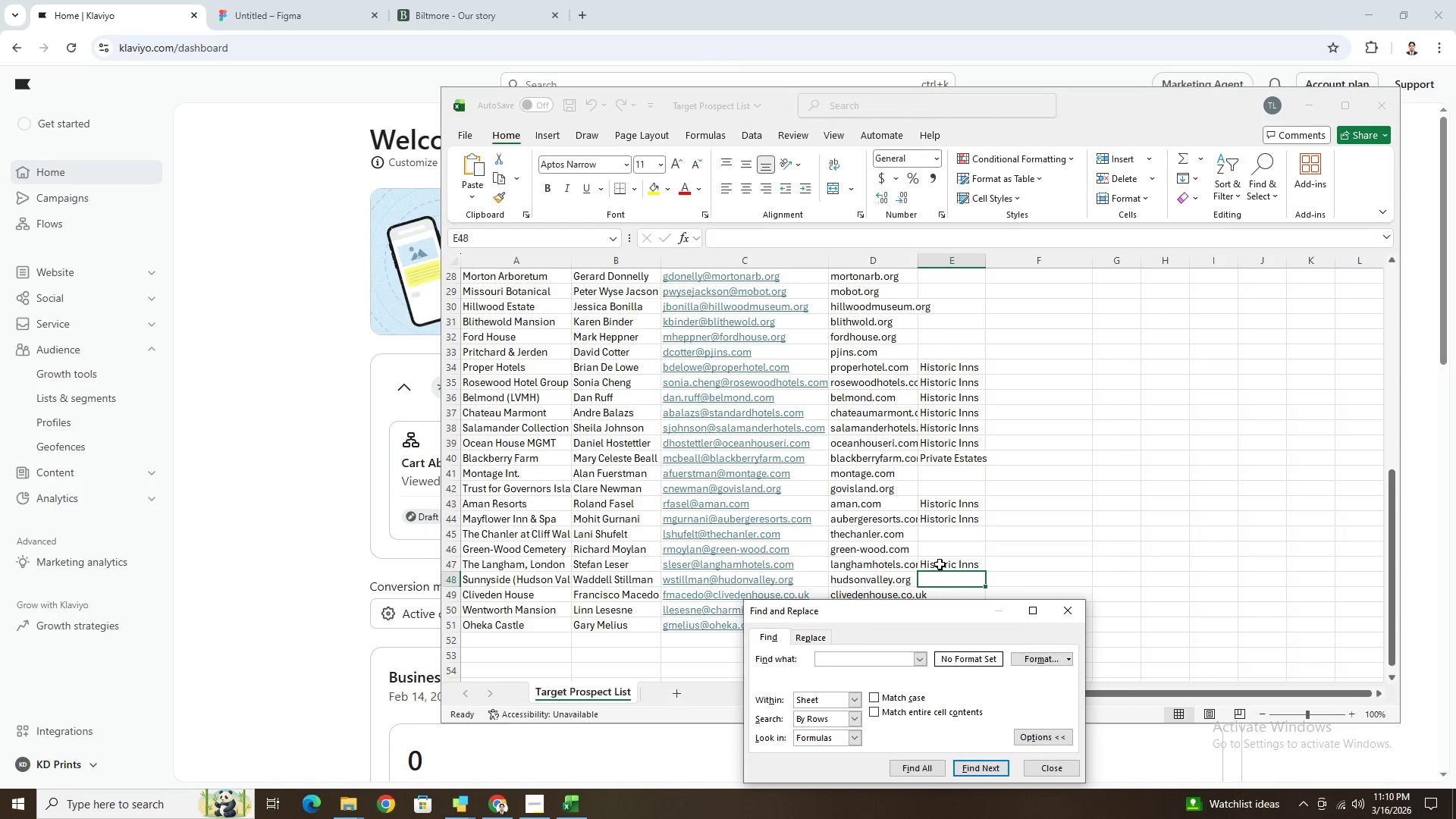 
type(hermitage)
 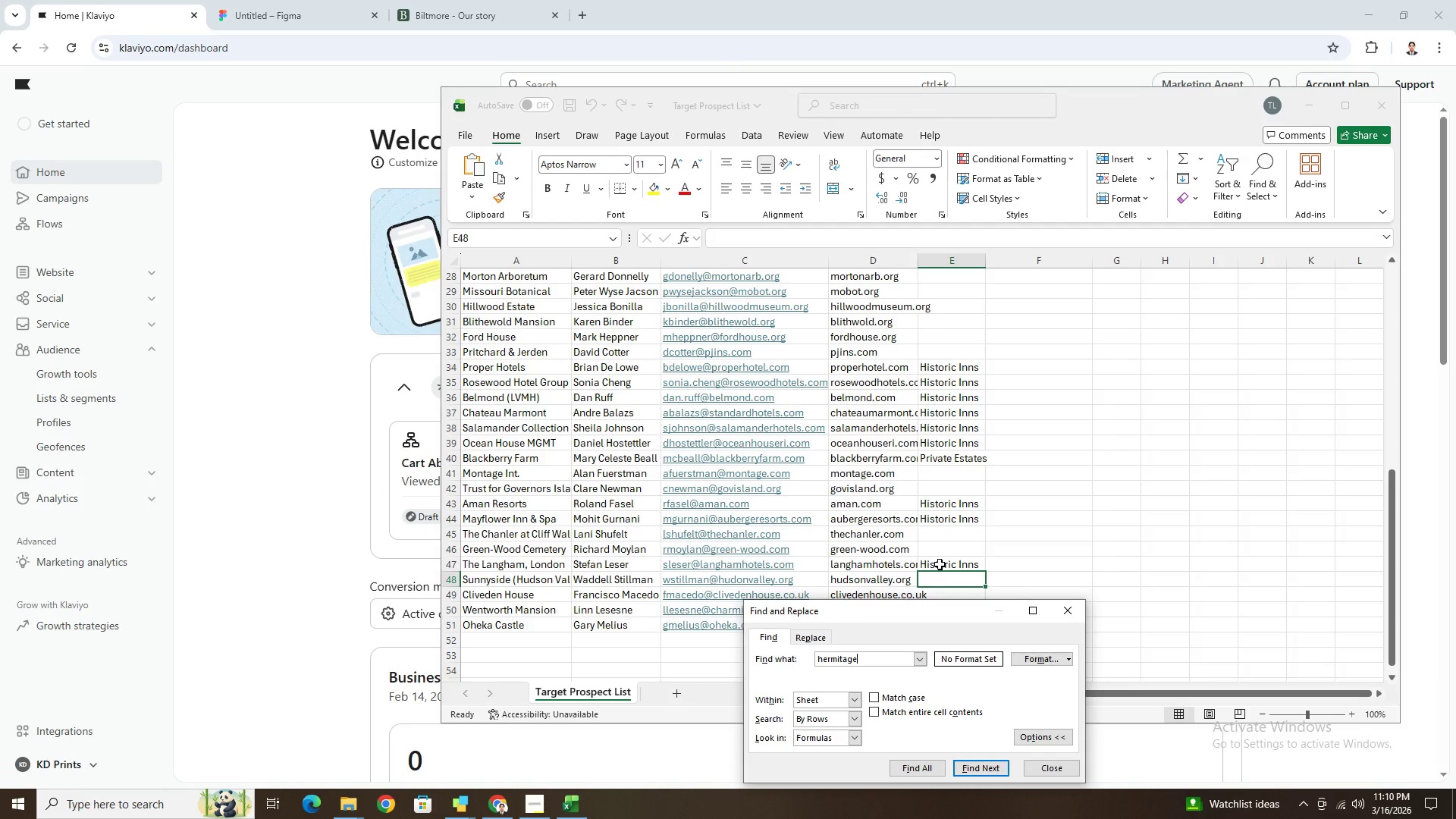 
key(Enter)
 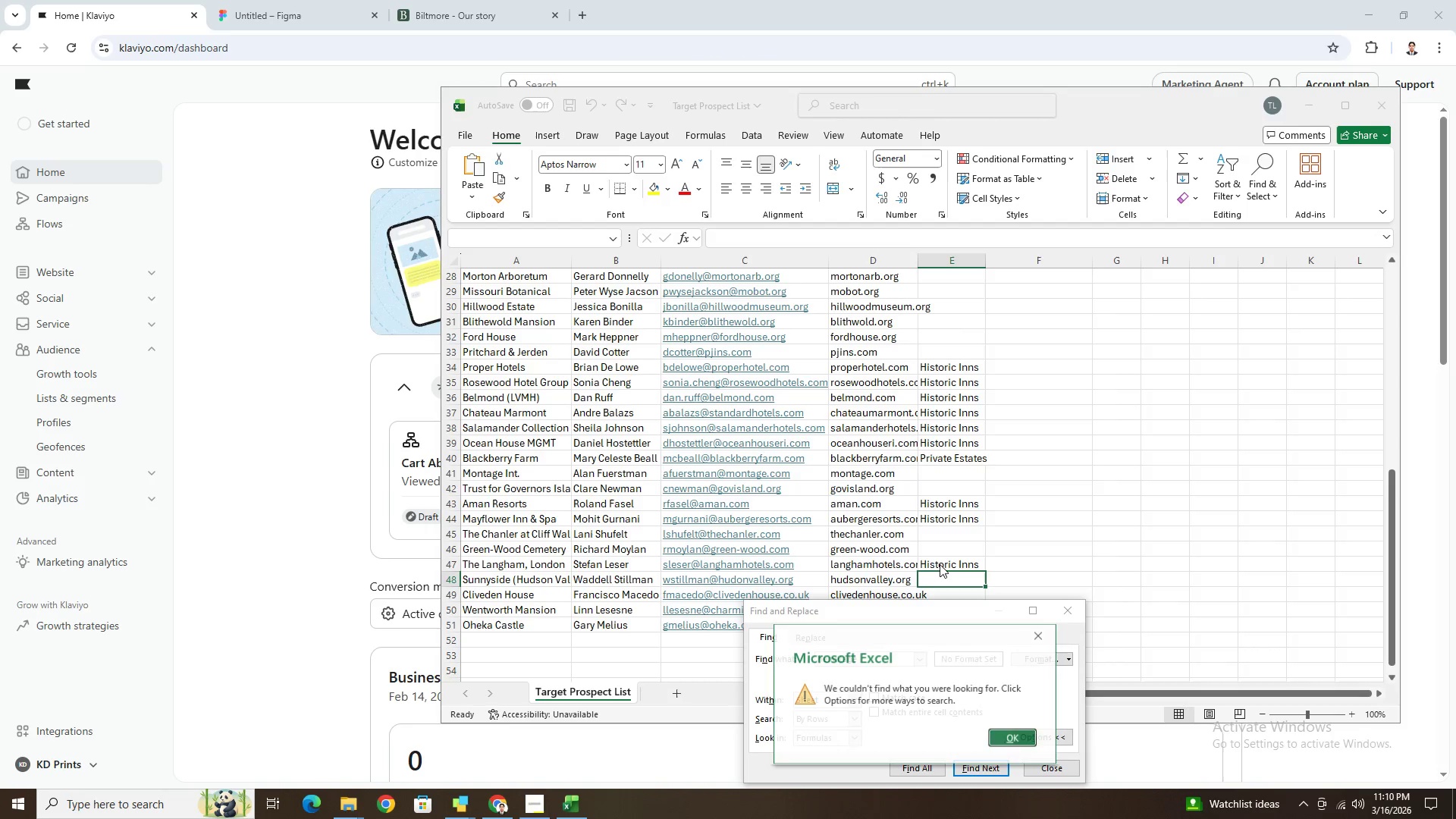 
key(Enter)
 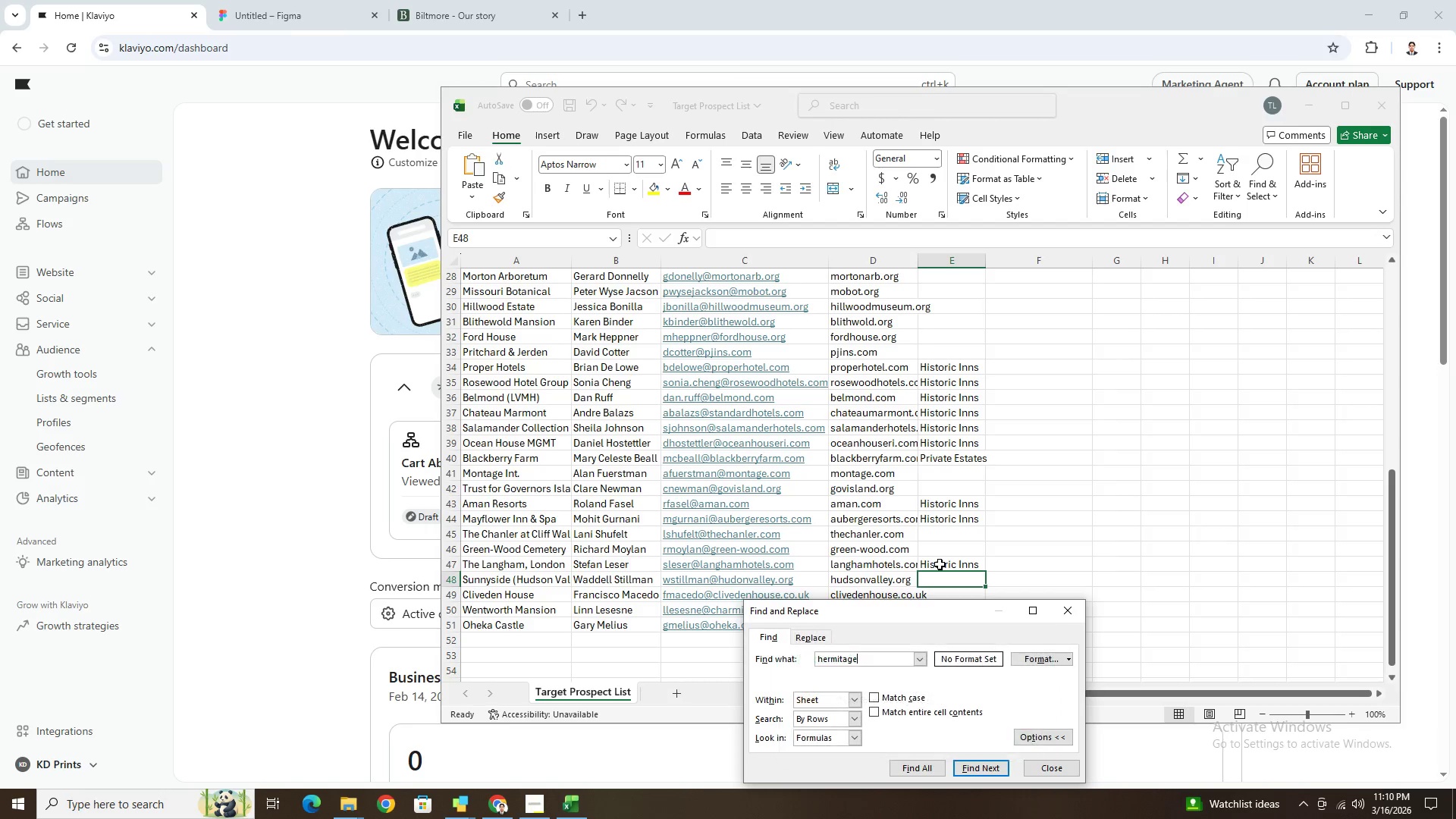 
key(Escape)
 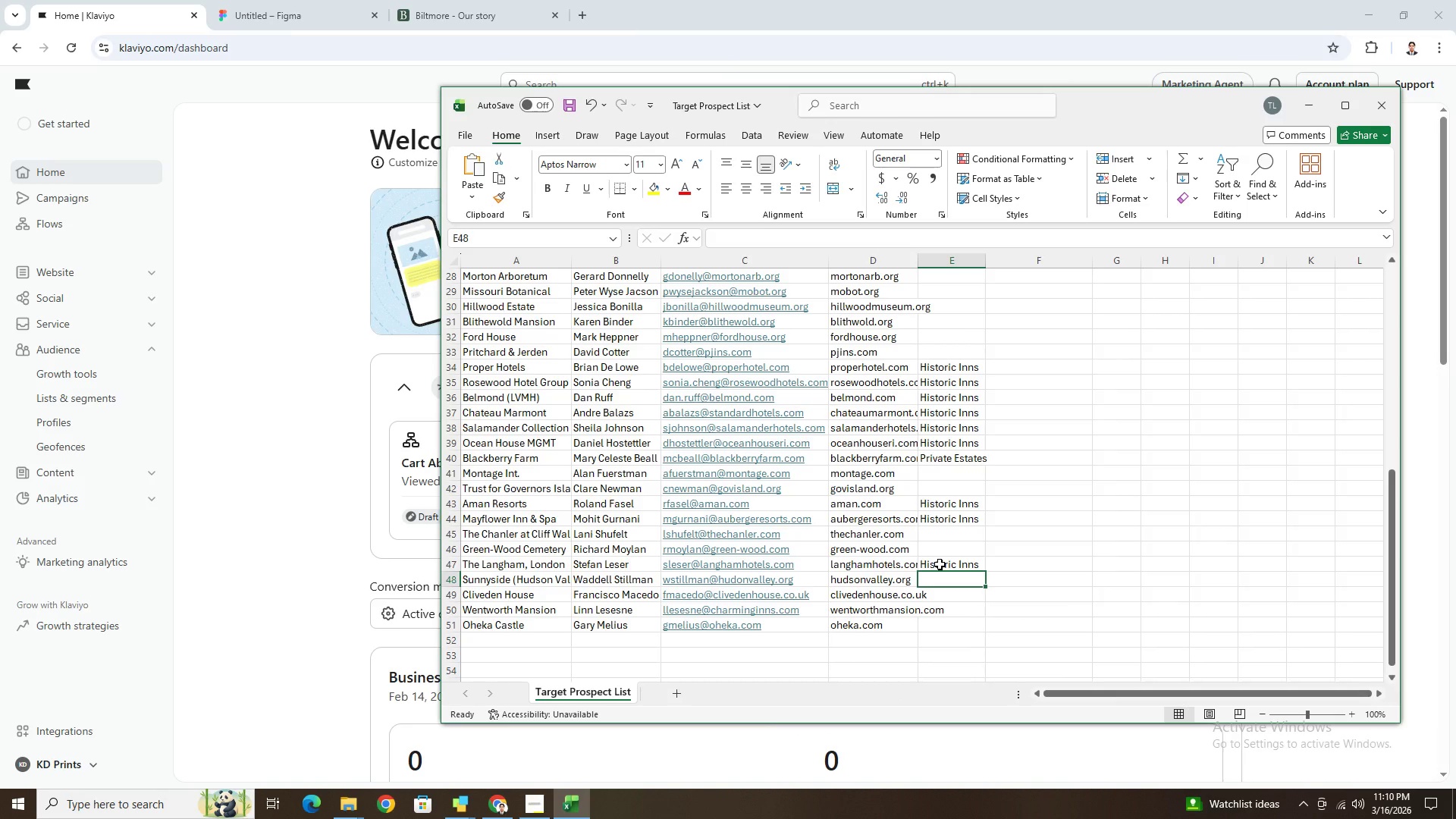 
wait(5.64)
 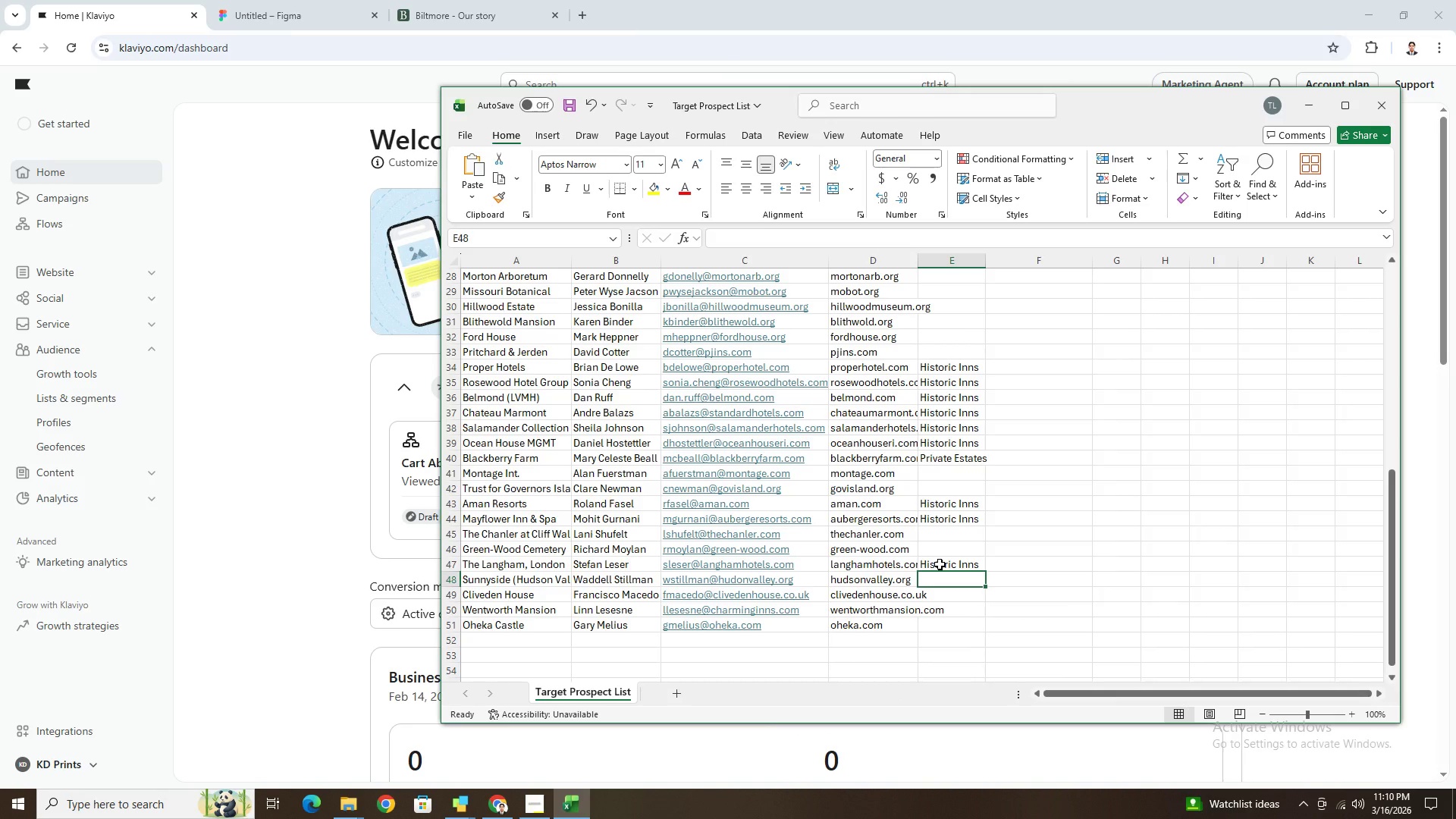 
key(Control+F)
 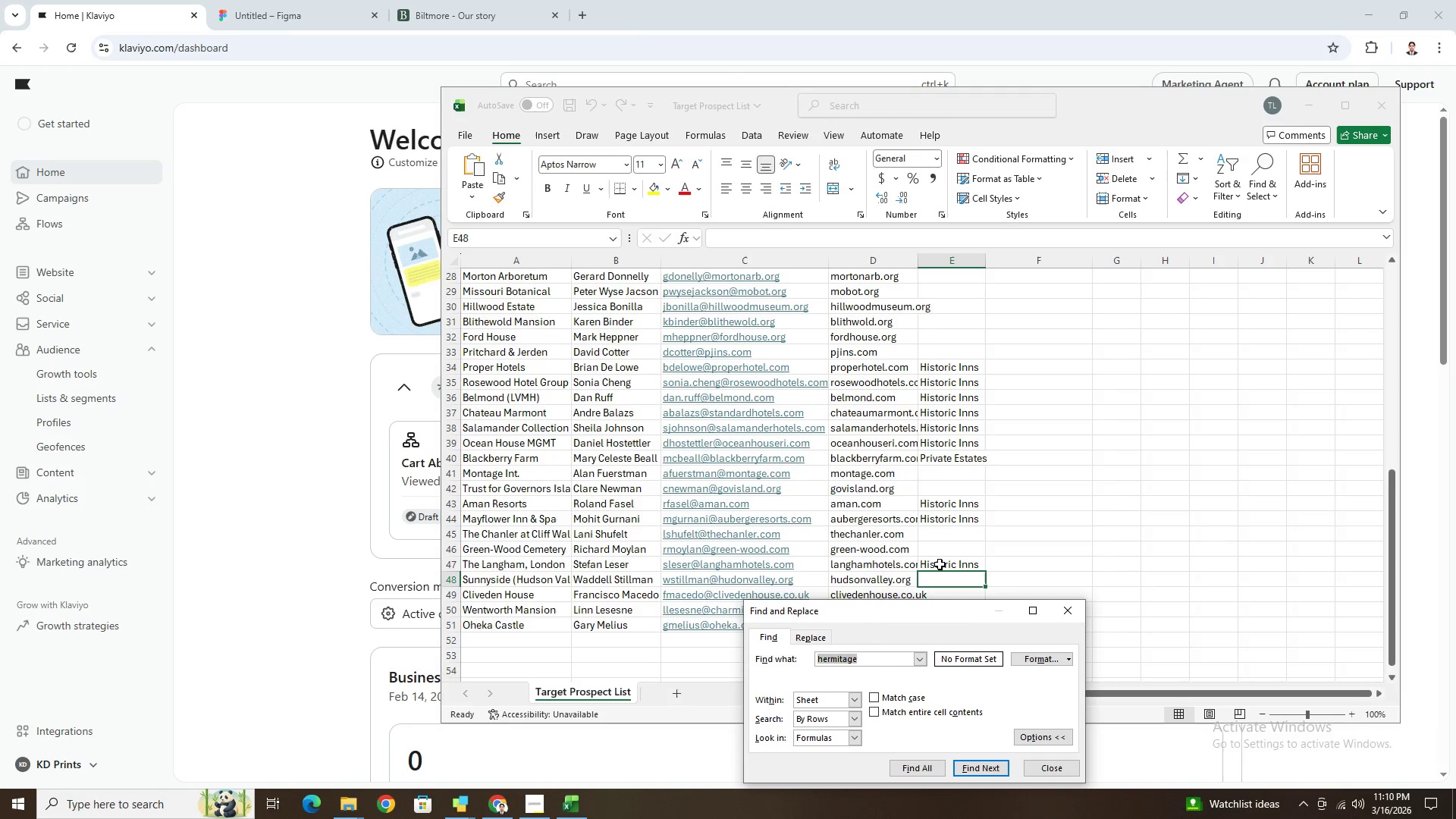 
type(standard)
 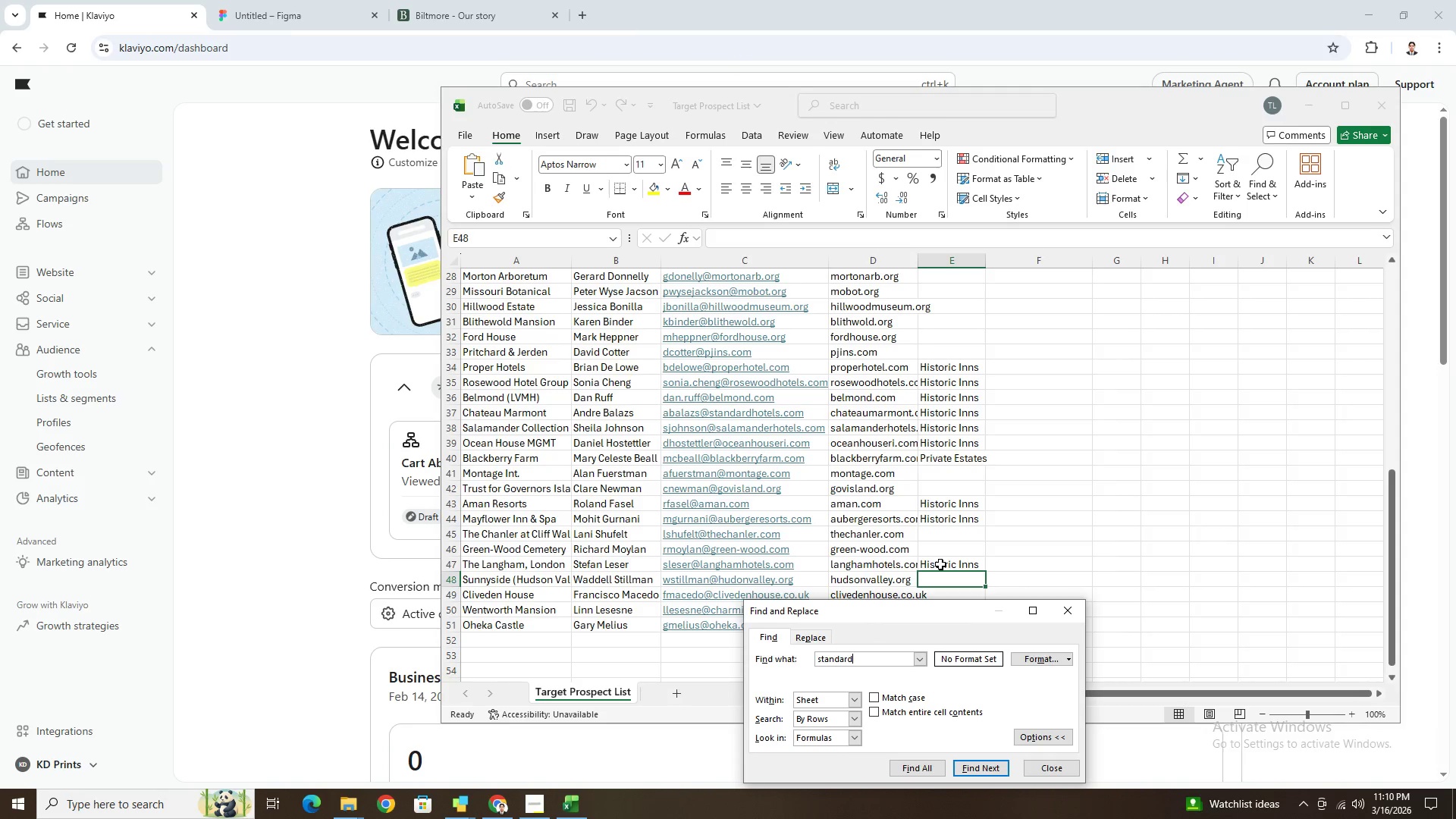 
key(Enter)
 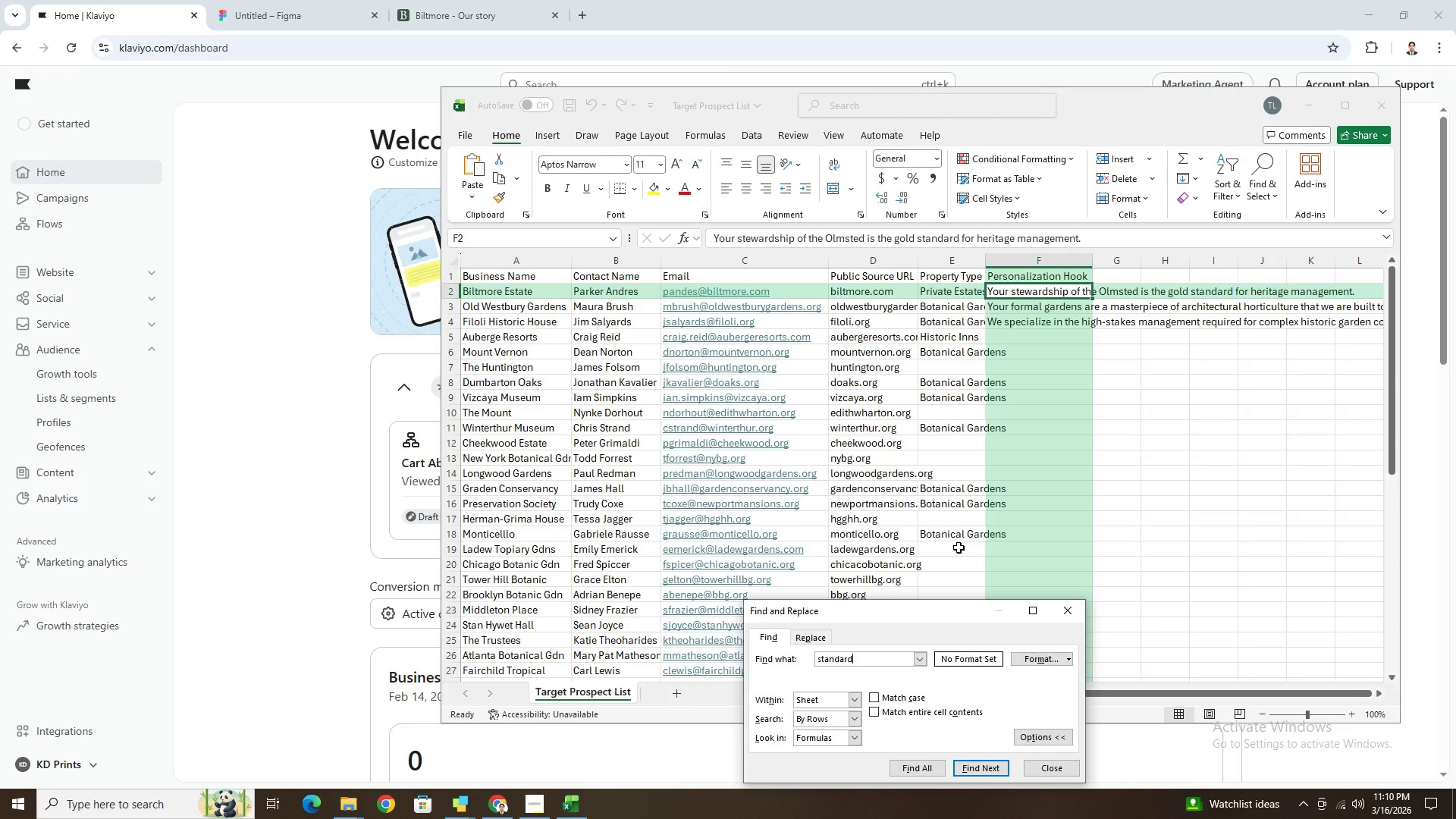 
key(Enter)
 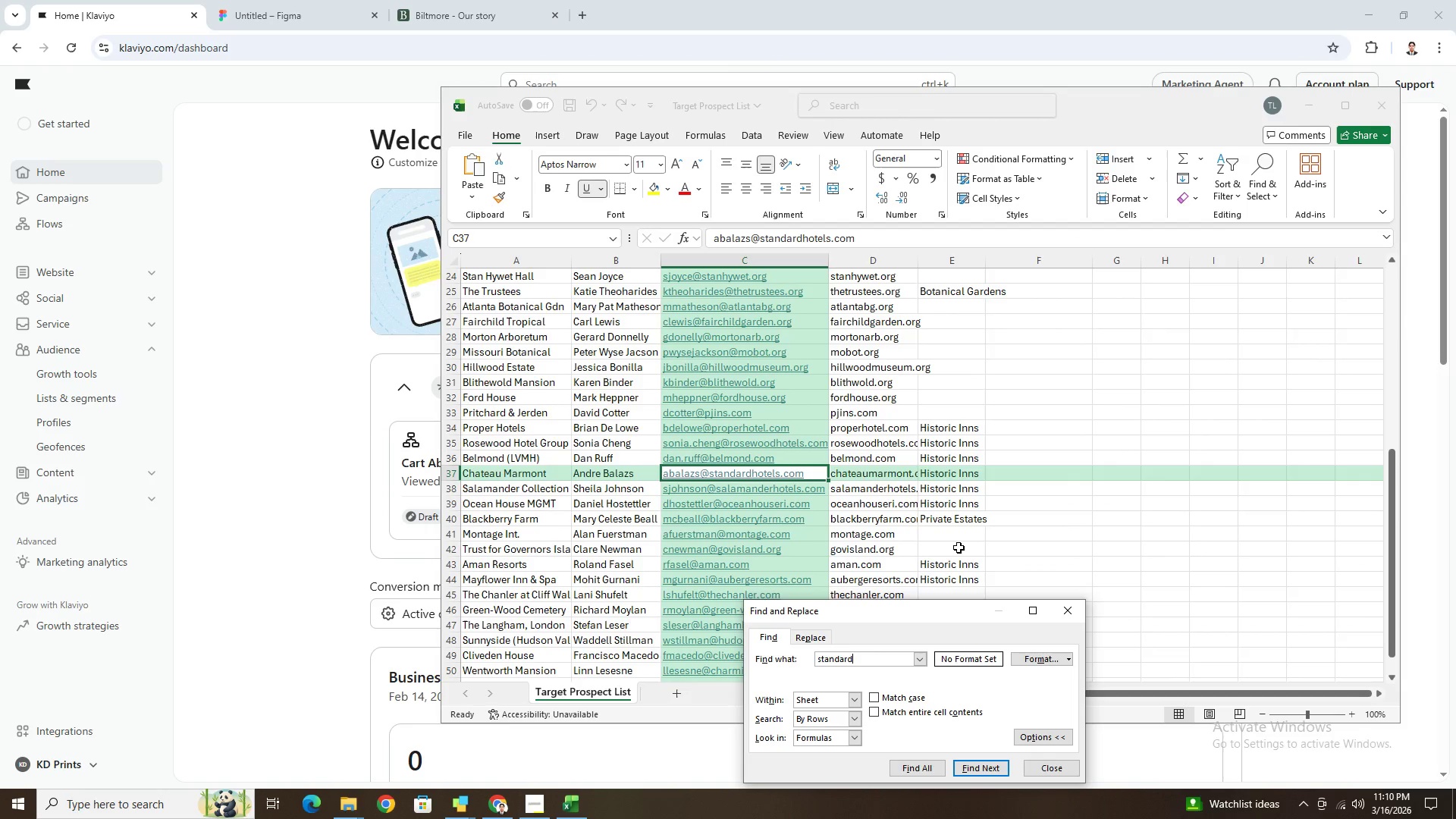 
key(Enter)
 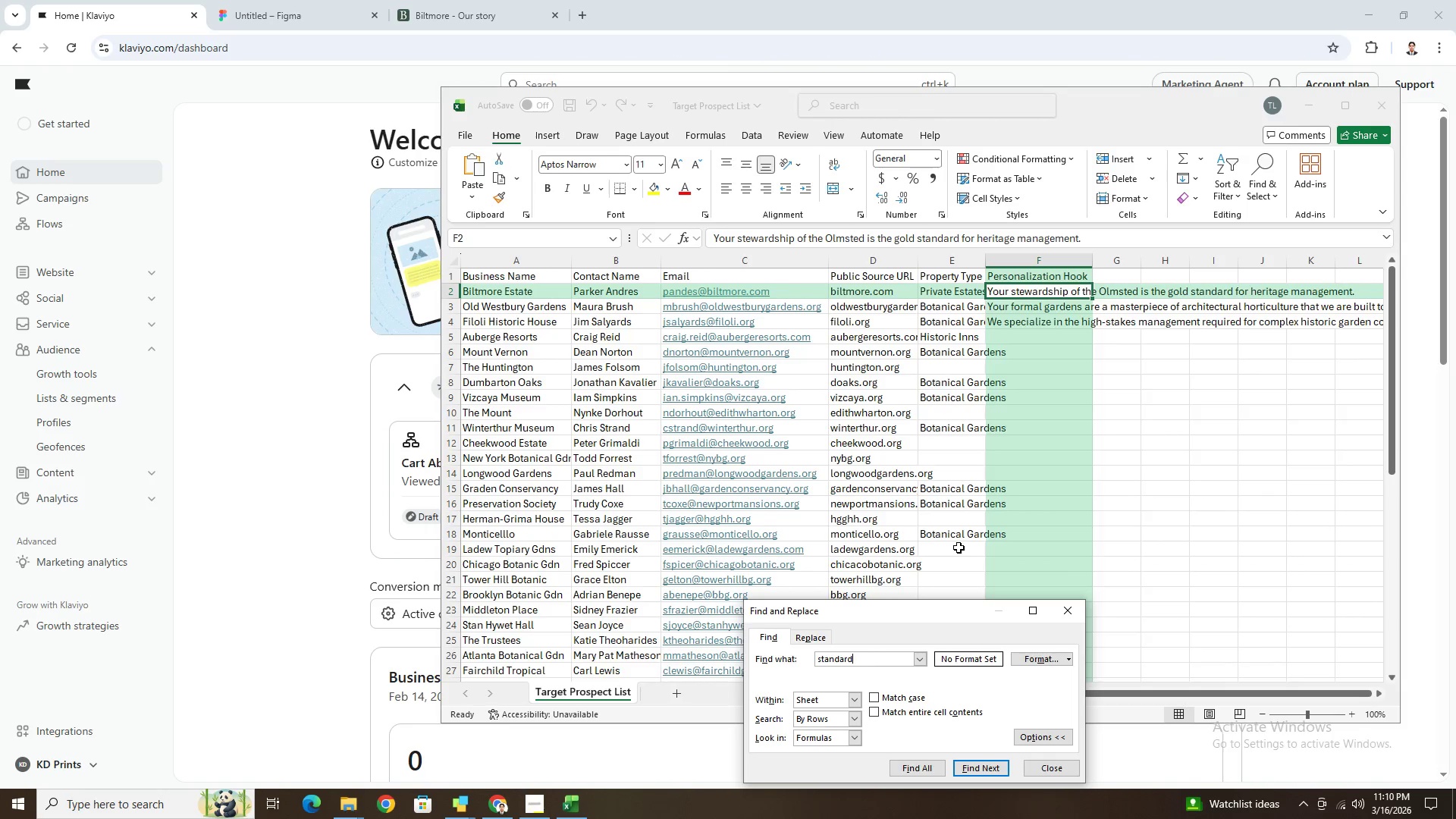 
key(Enter)
 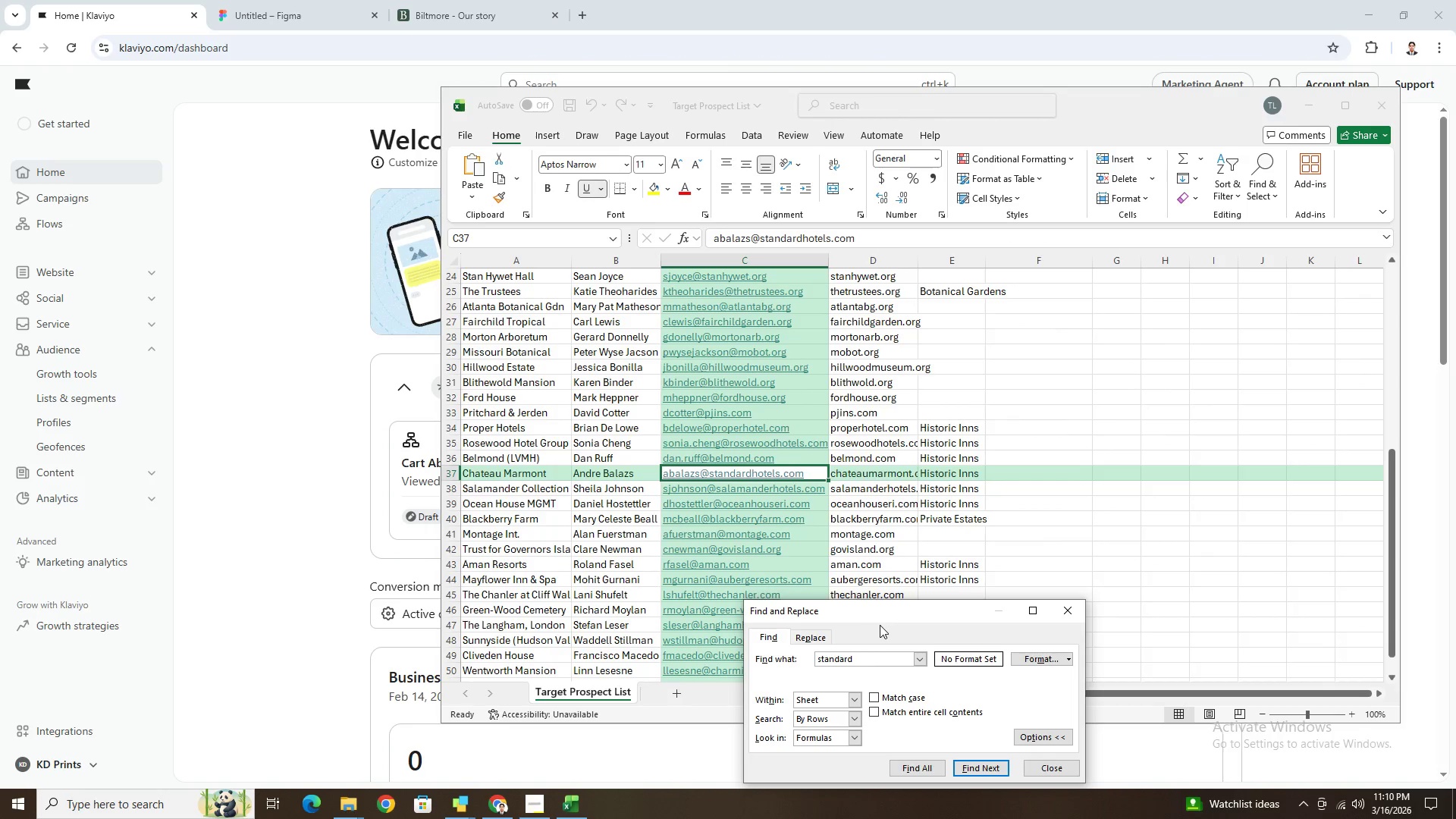 
mouse_move([877, 636])
 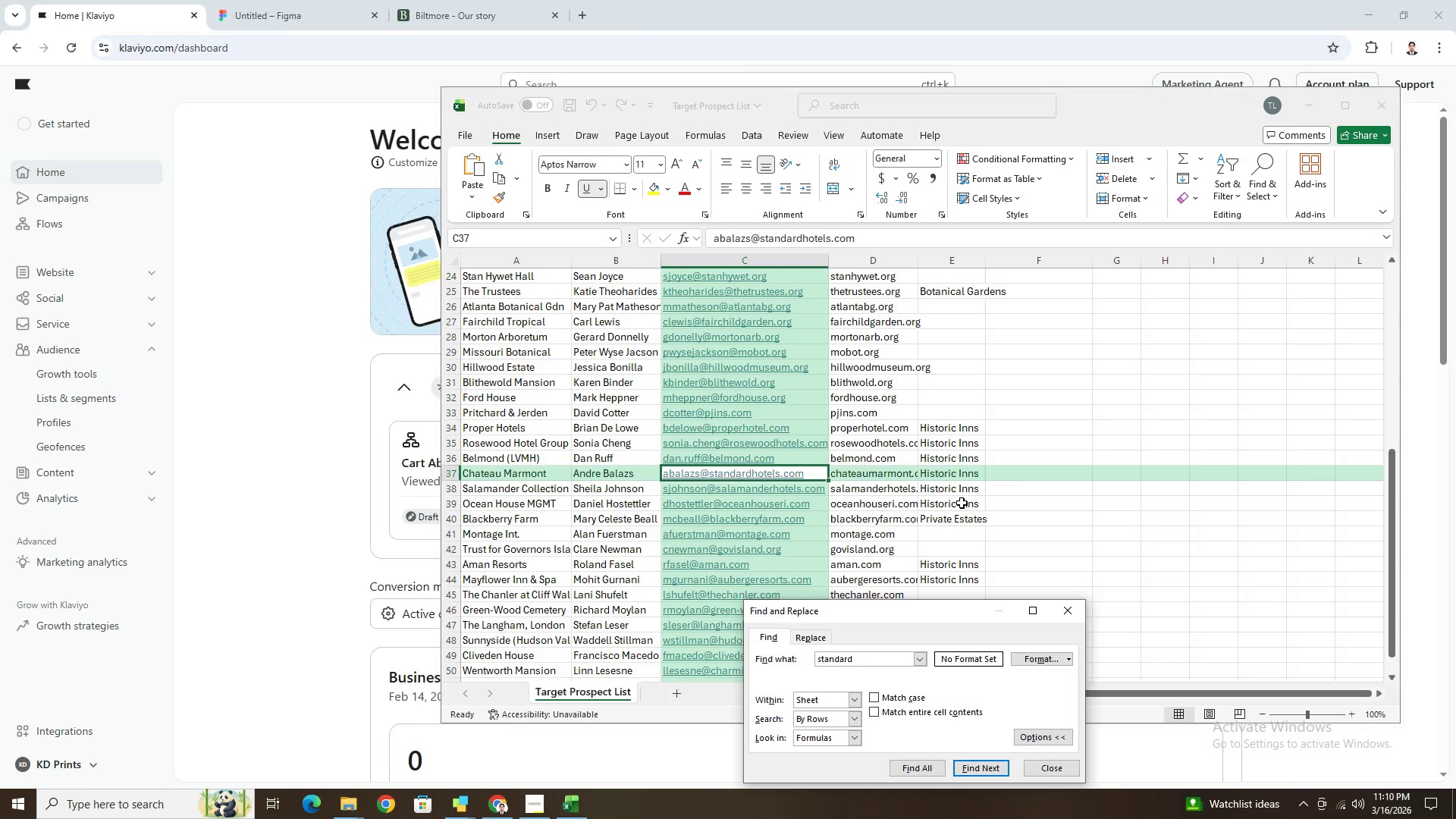 
wait(5.35)
 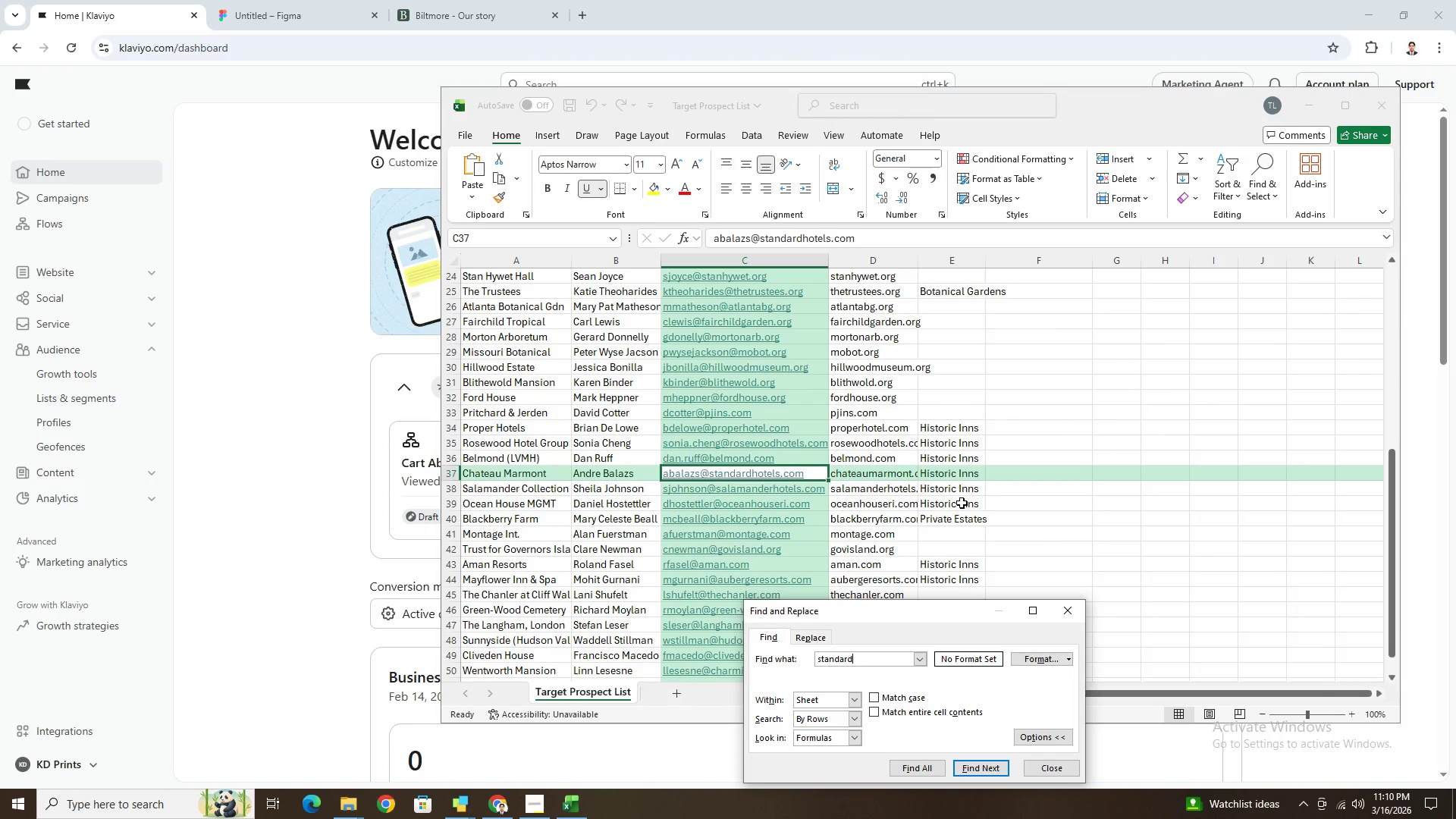 
key(Escape)
 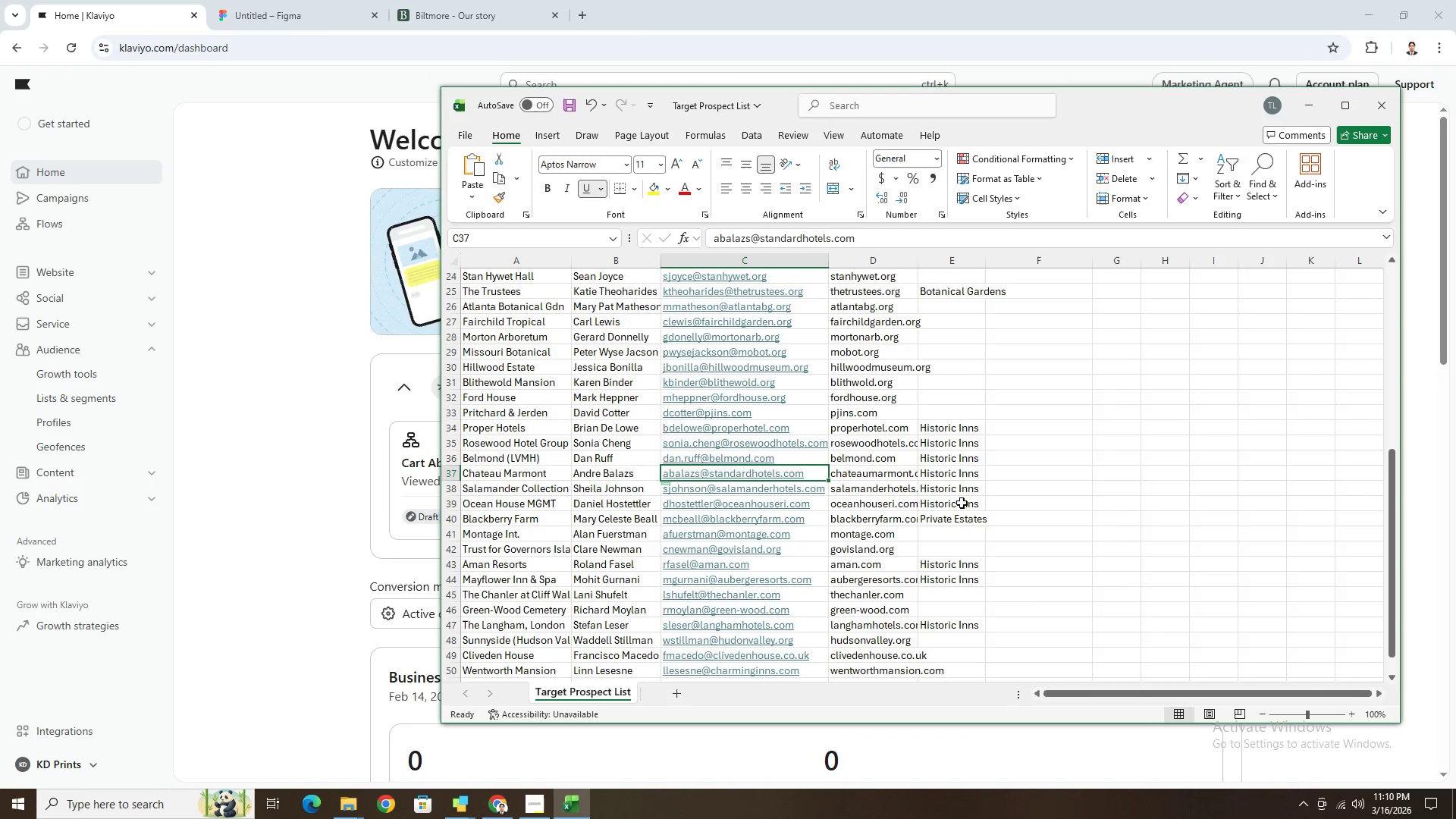 
wait(8.52)
 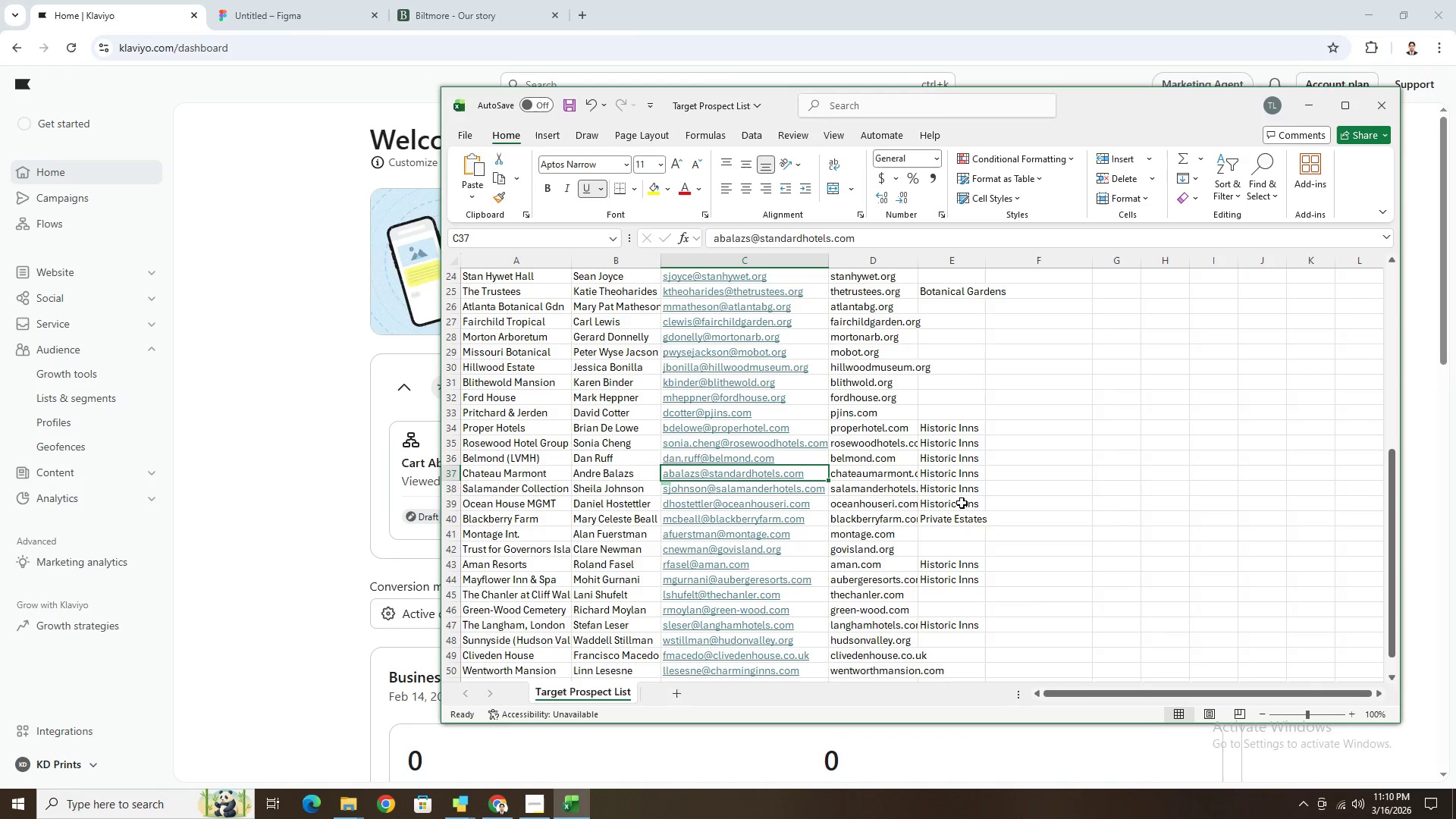 
scroll: coordinate [899, 497], scroll_direction: down, amount: 1.0
 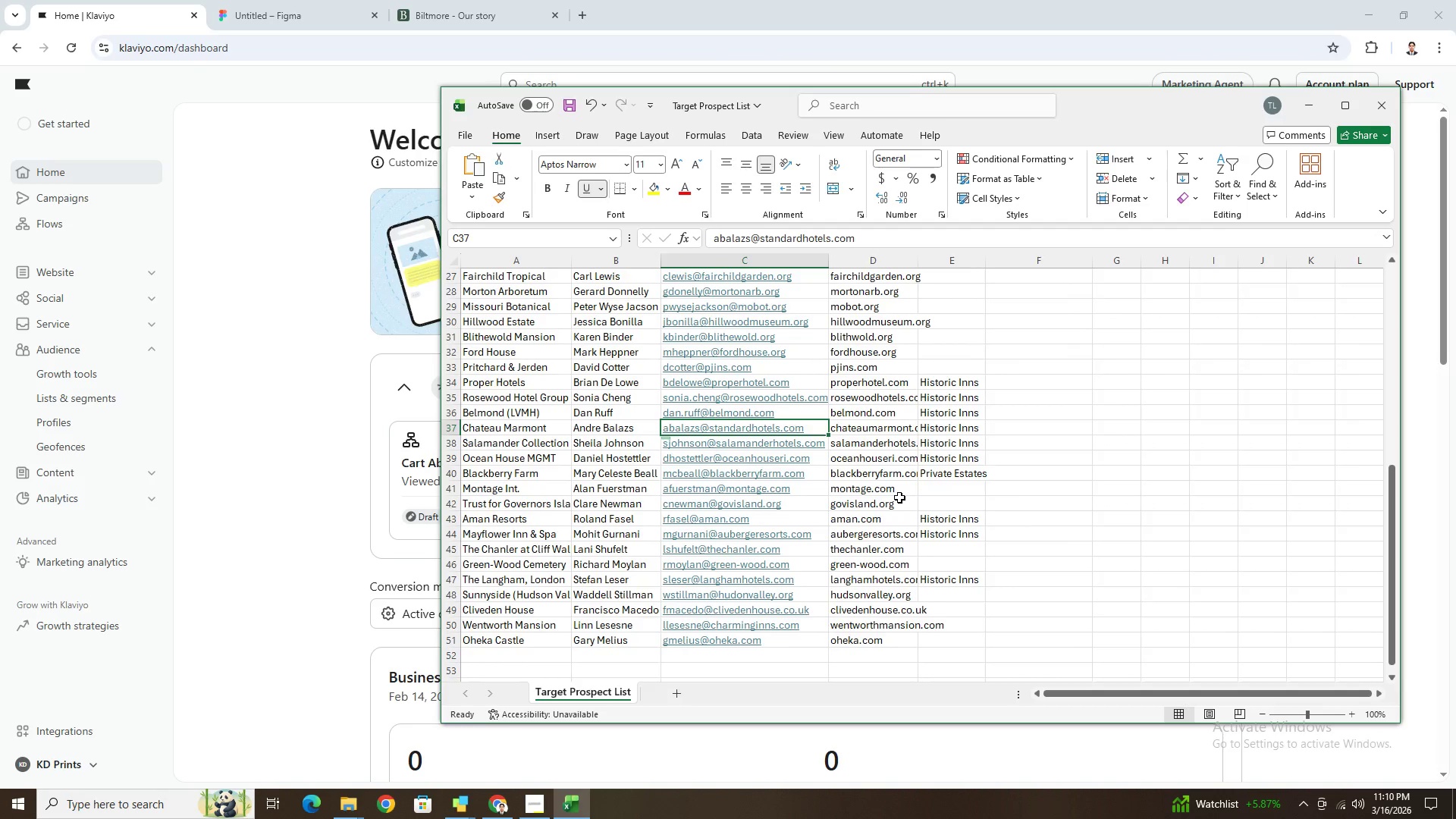 
scroll: coordinate [899, 497], scroll_direction: up, amount: 2.0
 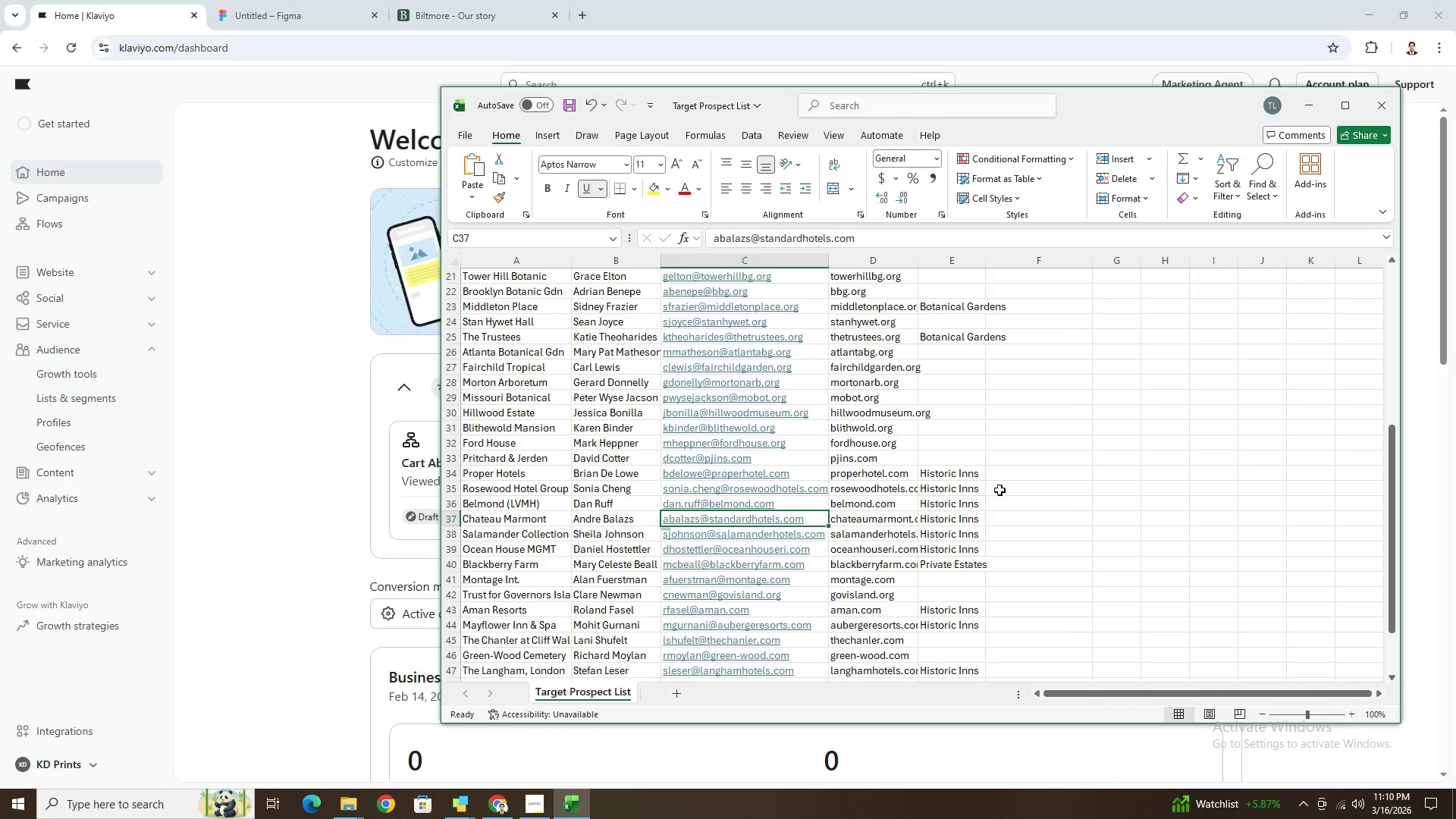 
scroll: coordinate [1003, 492], scroll_direction: down, amount: 5.0
 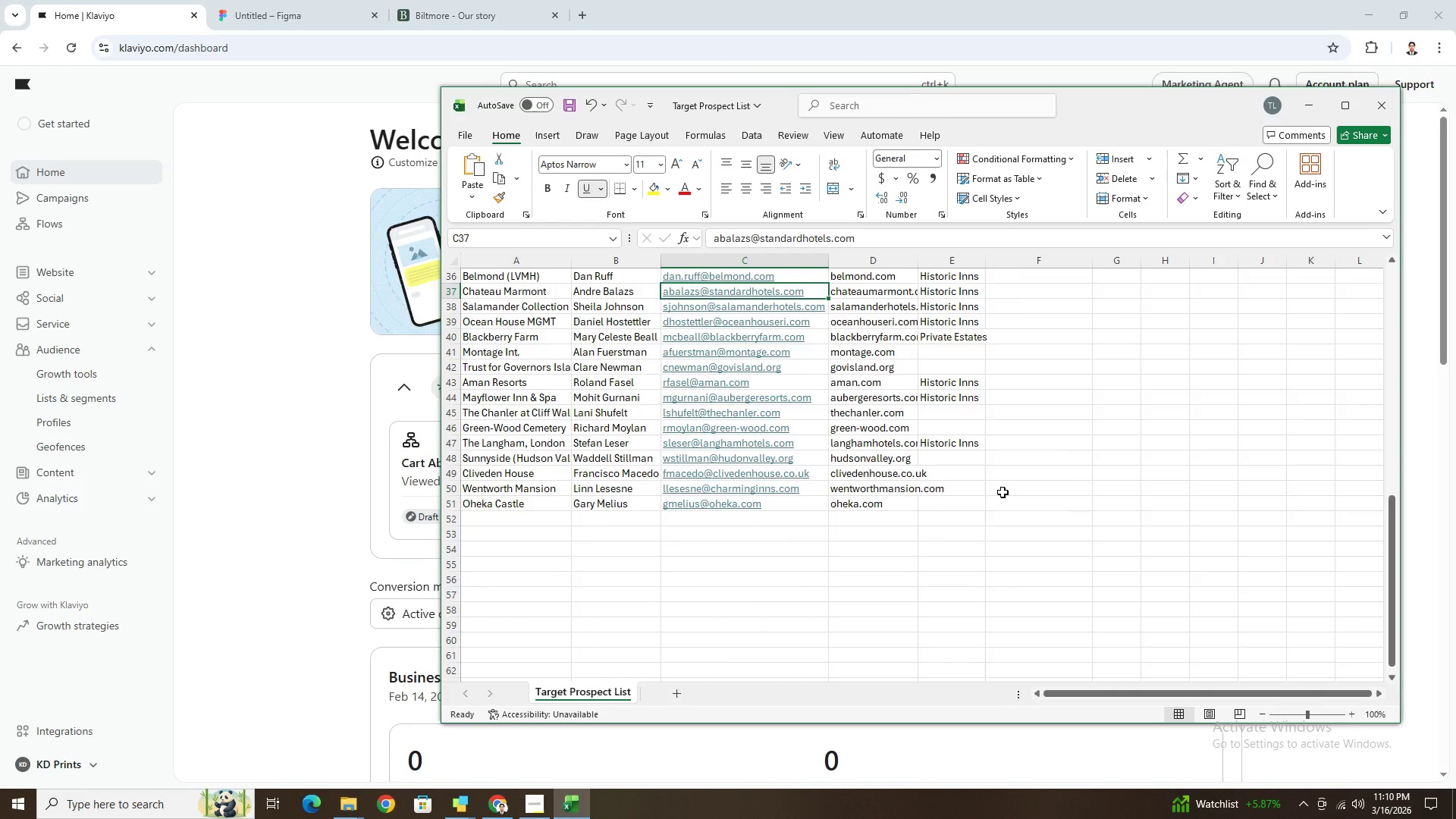 
scroll: coordinate [1003, 492], scroll_direction: up, amount: 7.0
 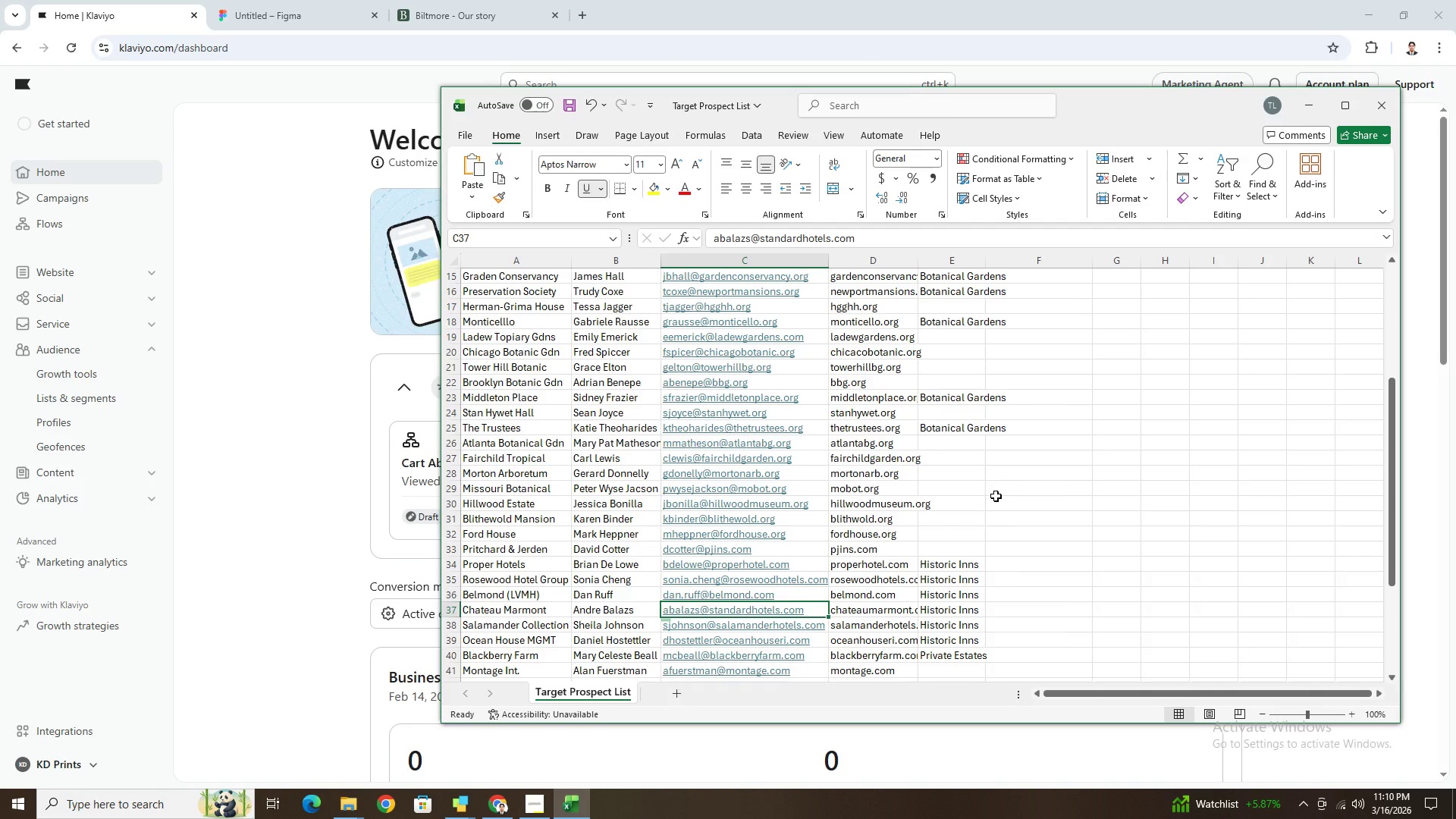 
scroll: coordinate [994, 497], scroll_direction: down, amount: 6.0
 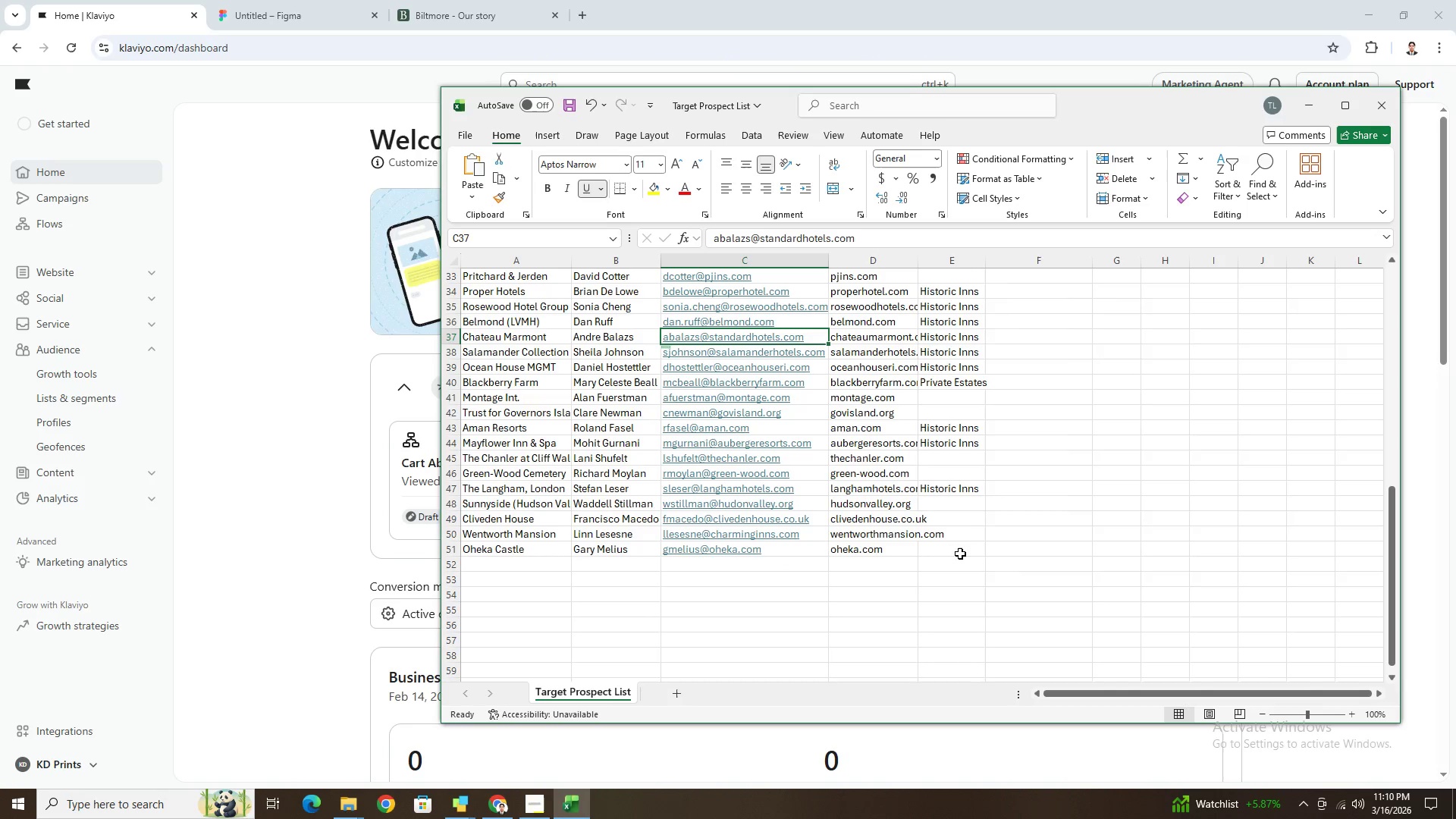 
left_click([962, 549])
 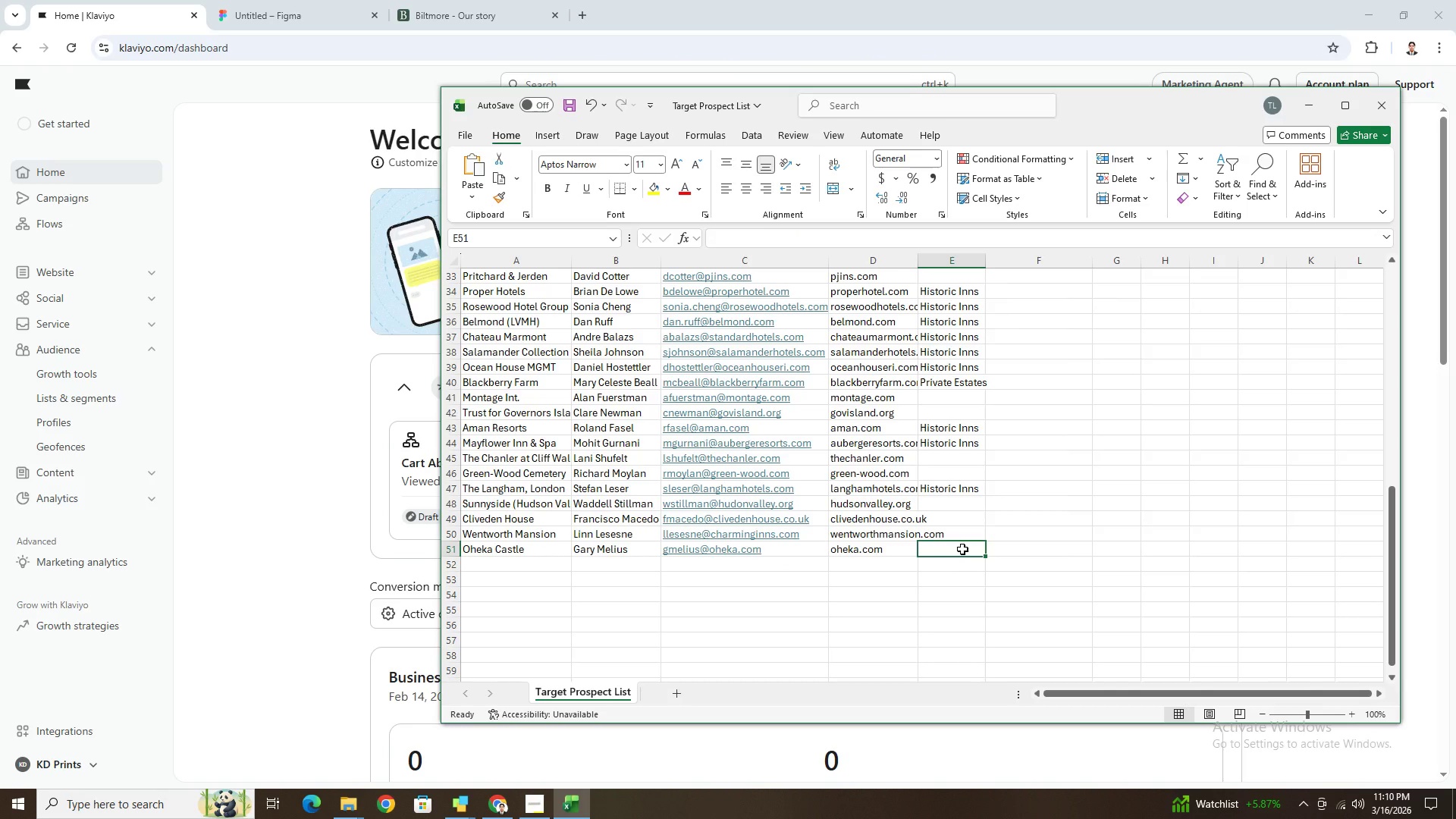 
key(Shift+H)
 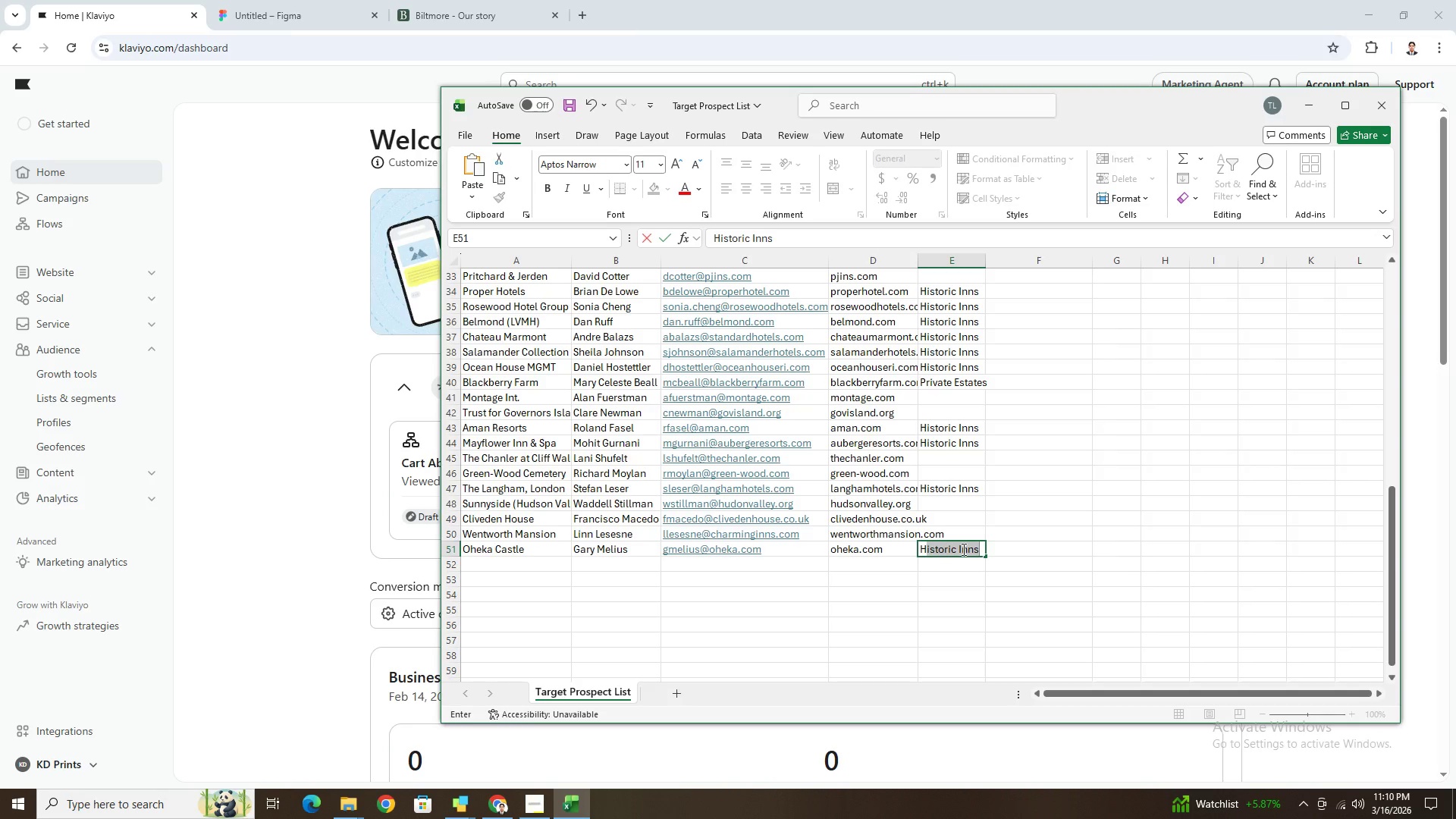 
key(Enter)
 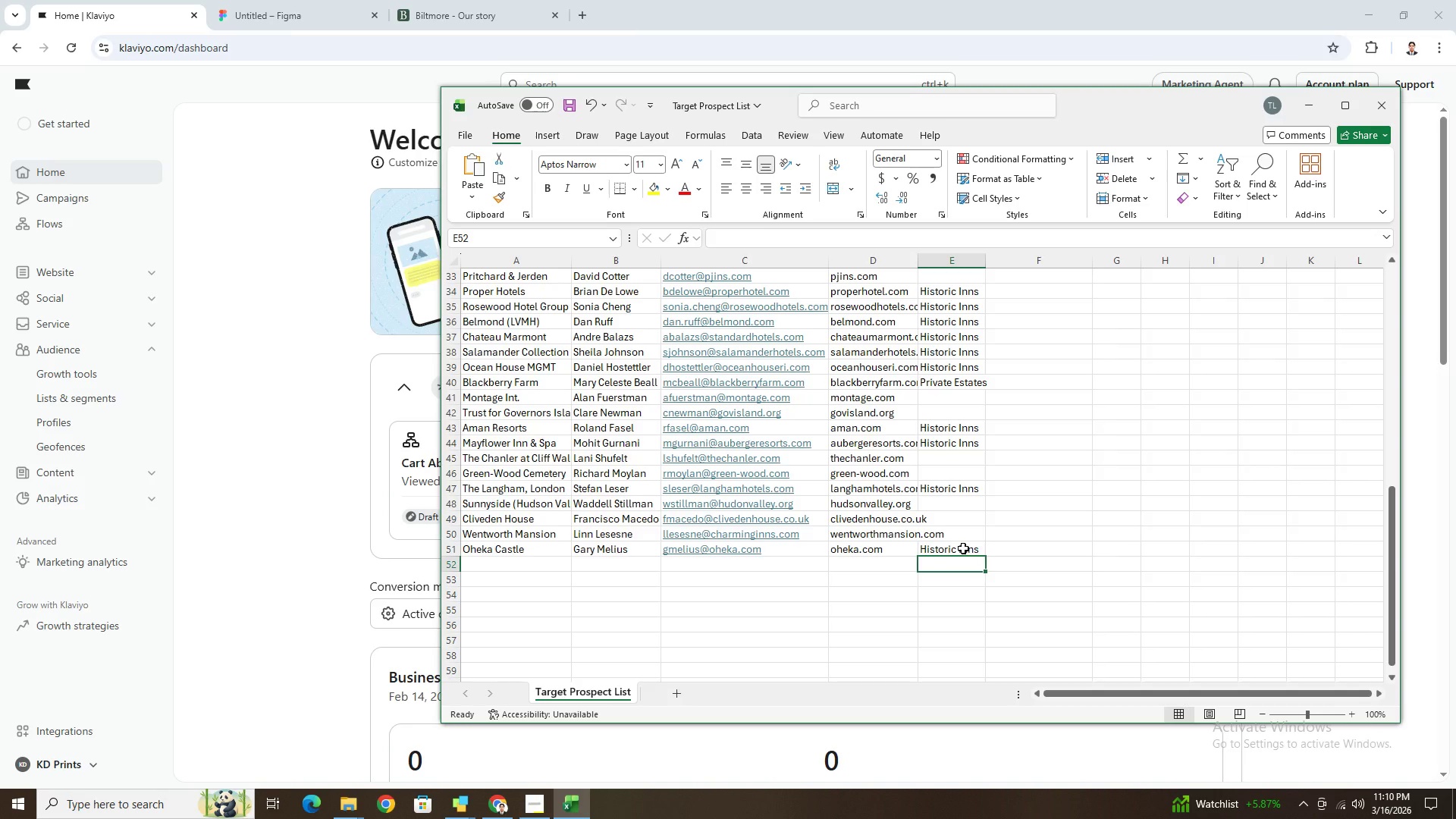 
wait(7.22)
 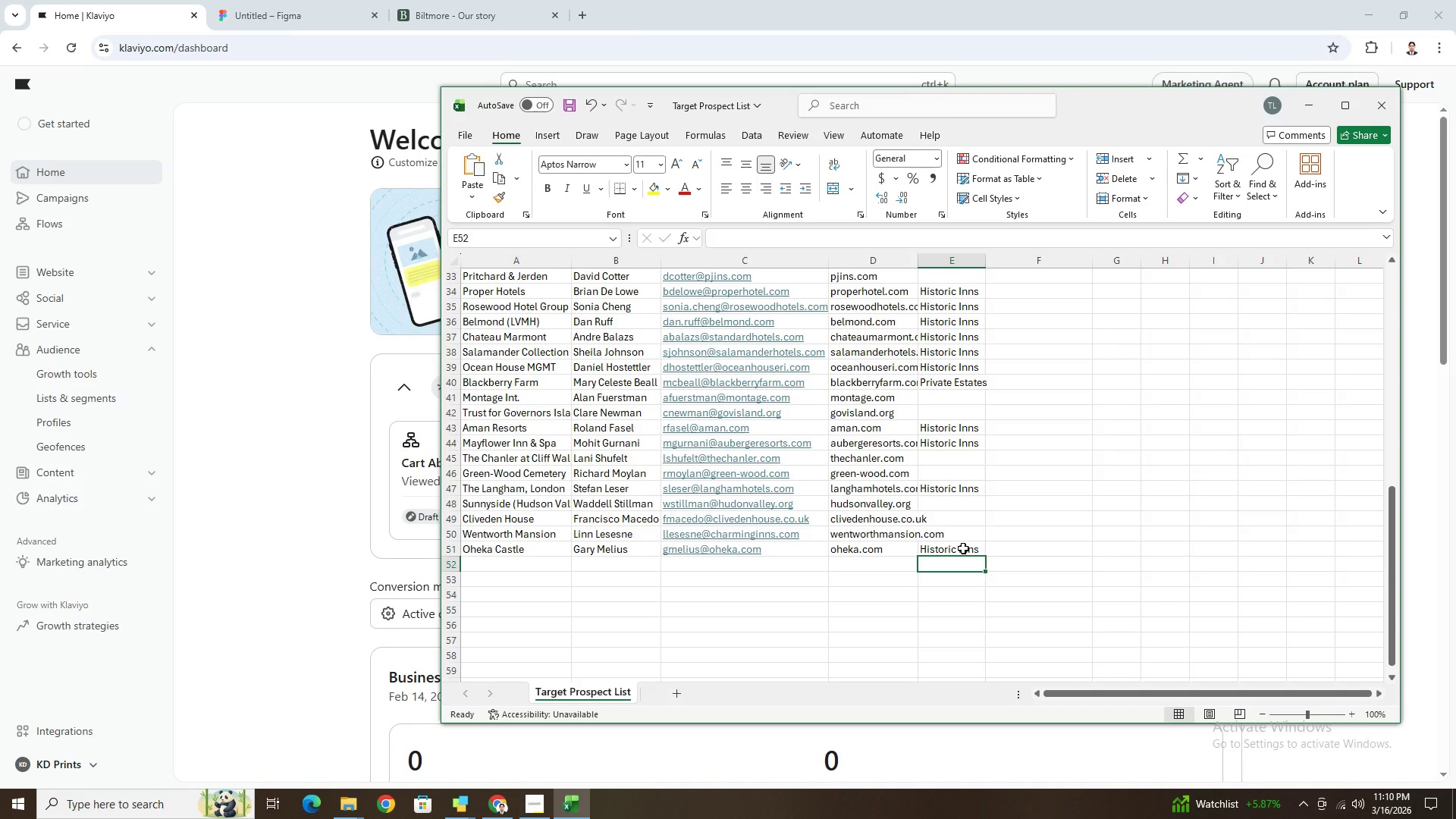 
key(Control+F)
 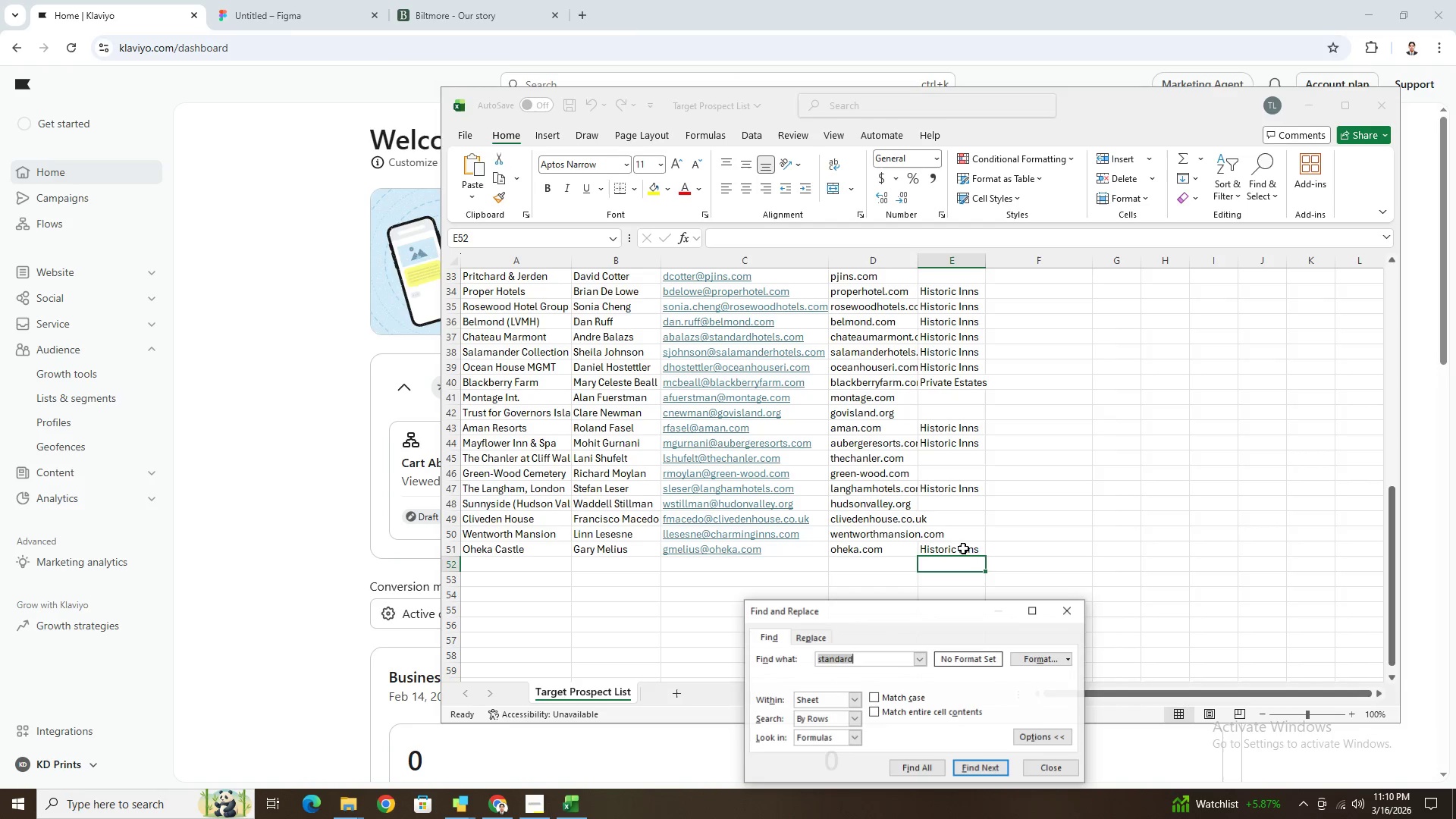 
type(estate)
 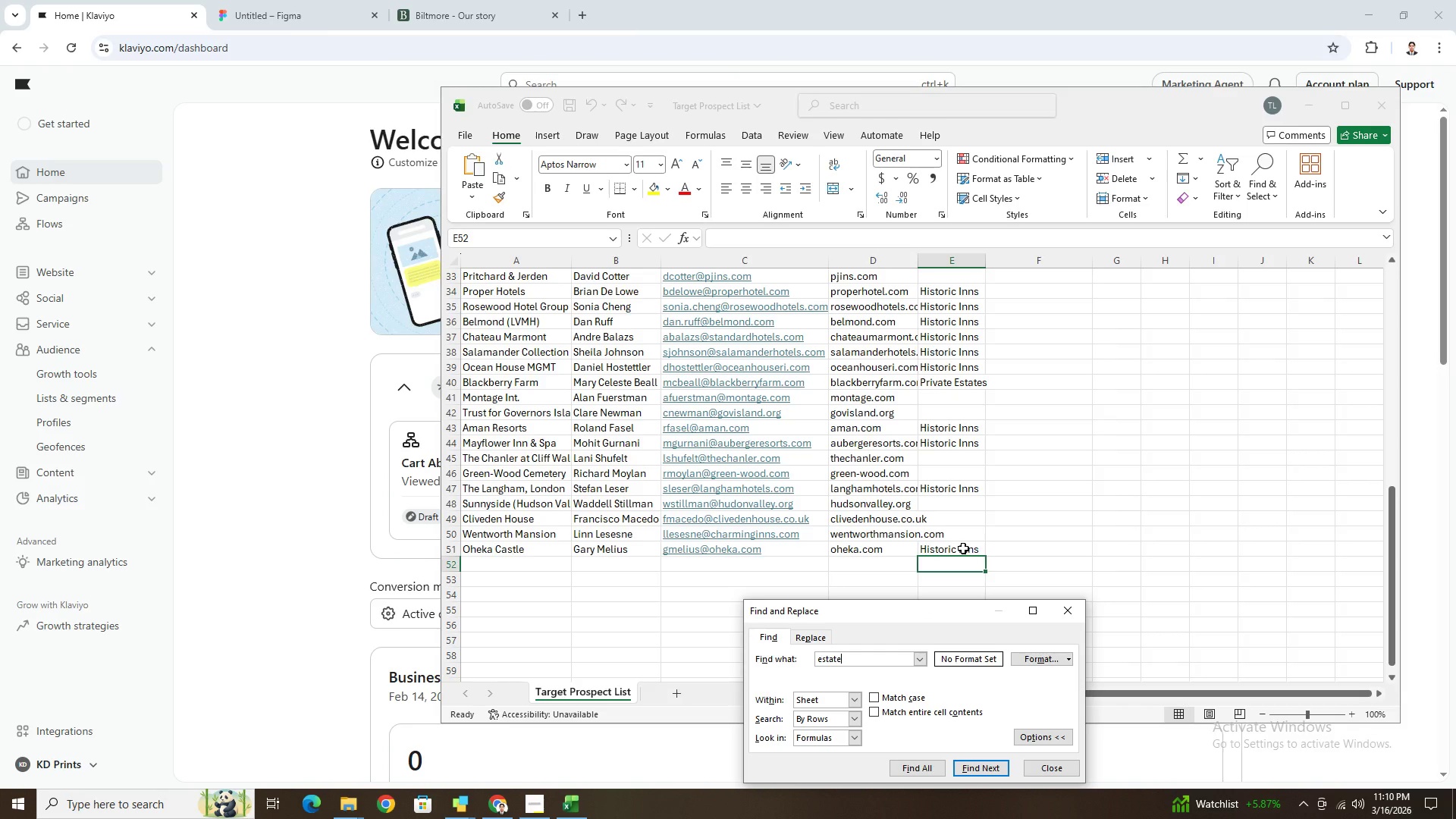 
key(Enter)
 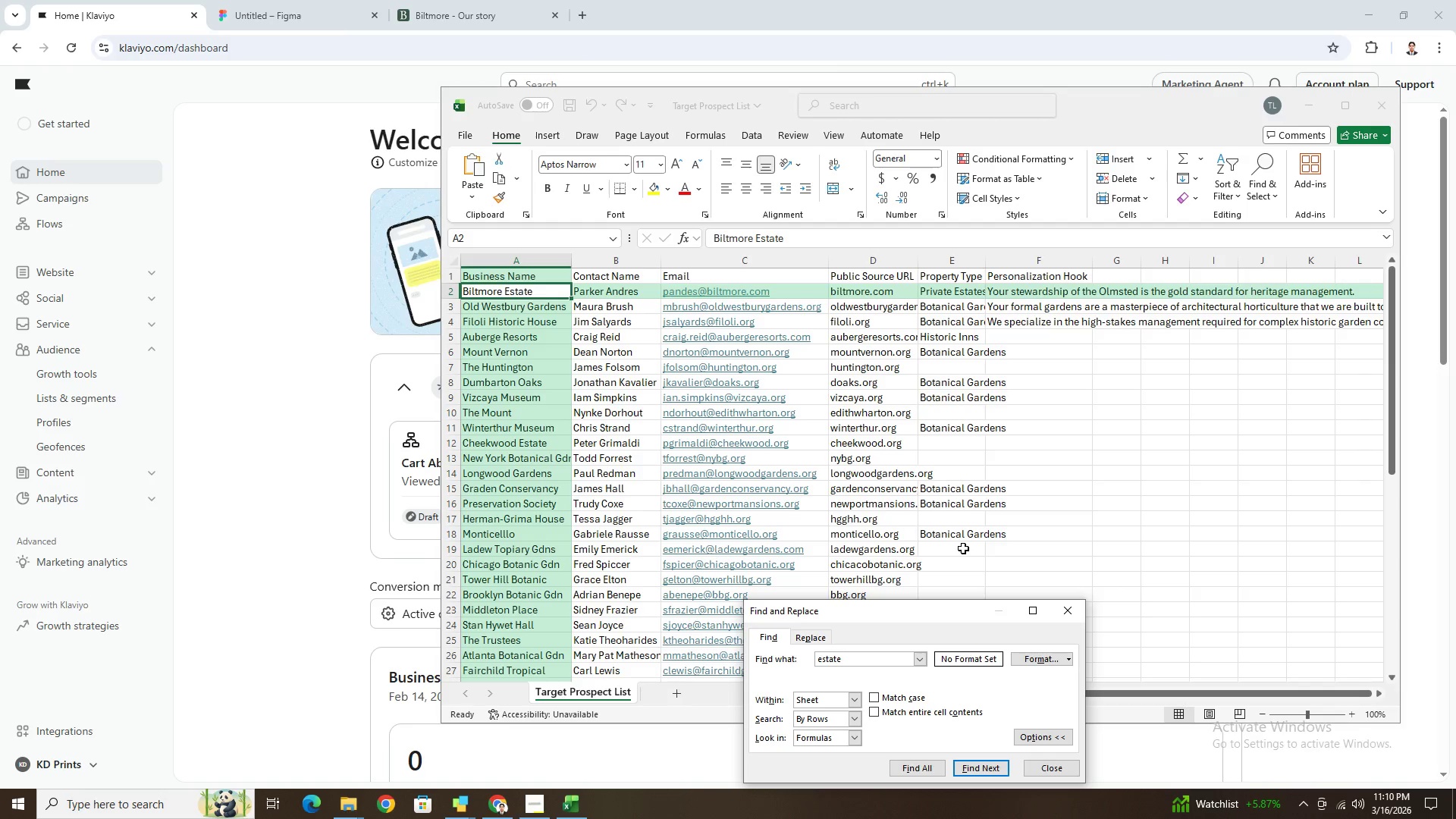 
key(Enter)
 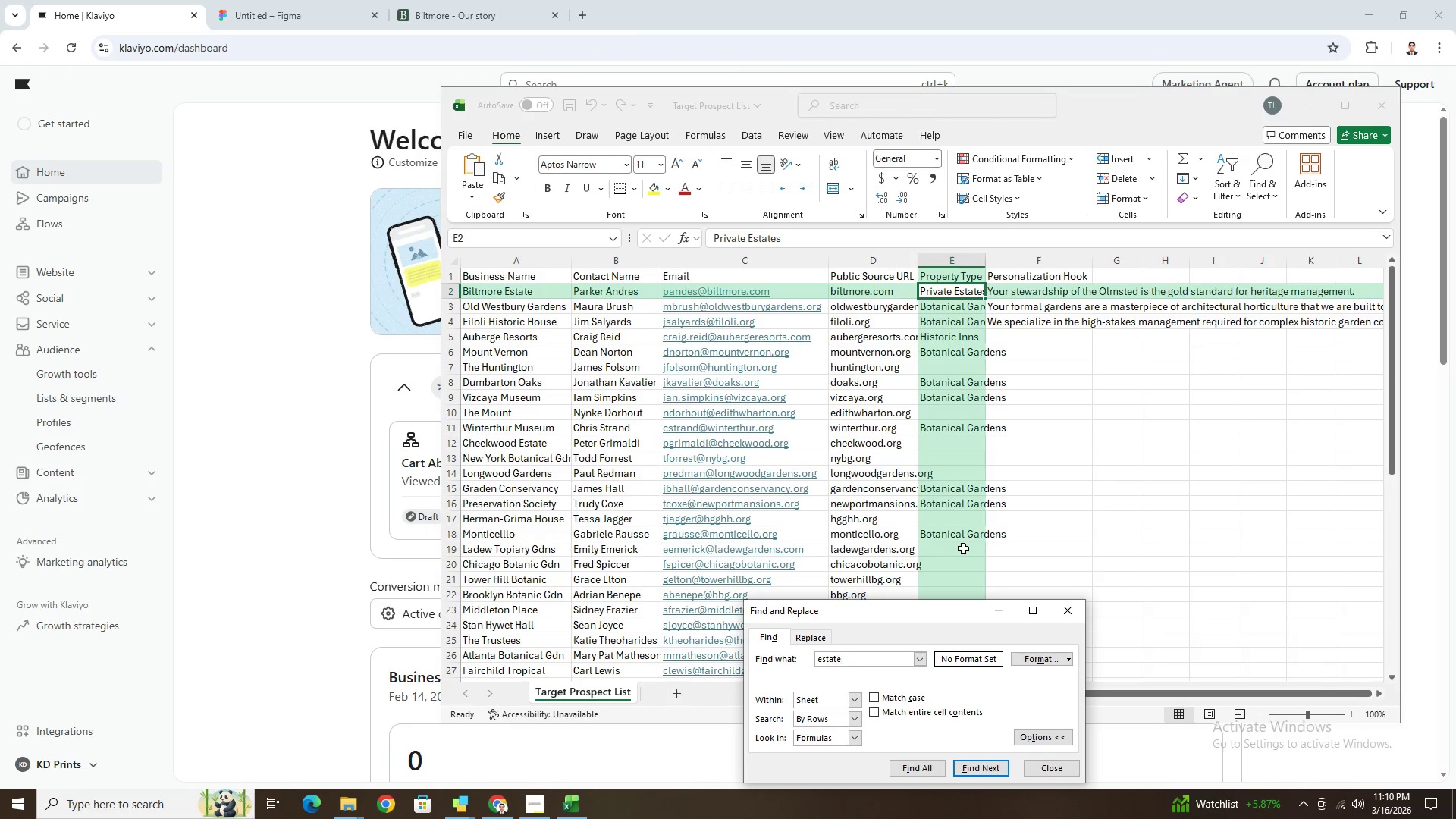 
key(Enter)
 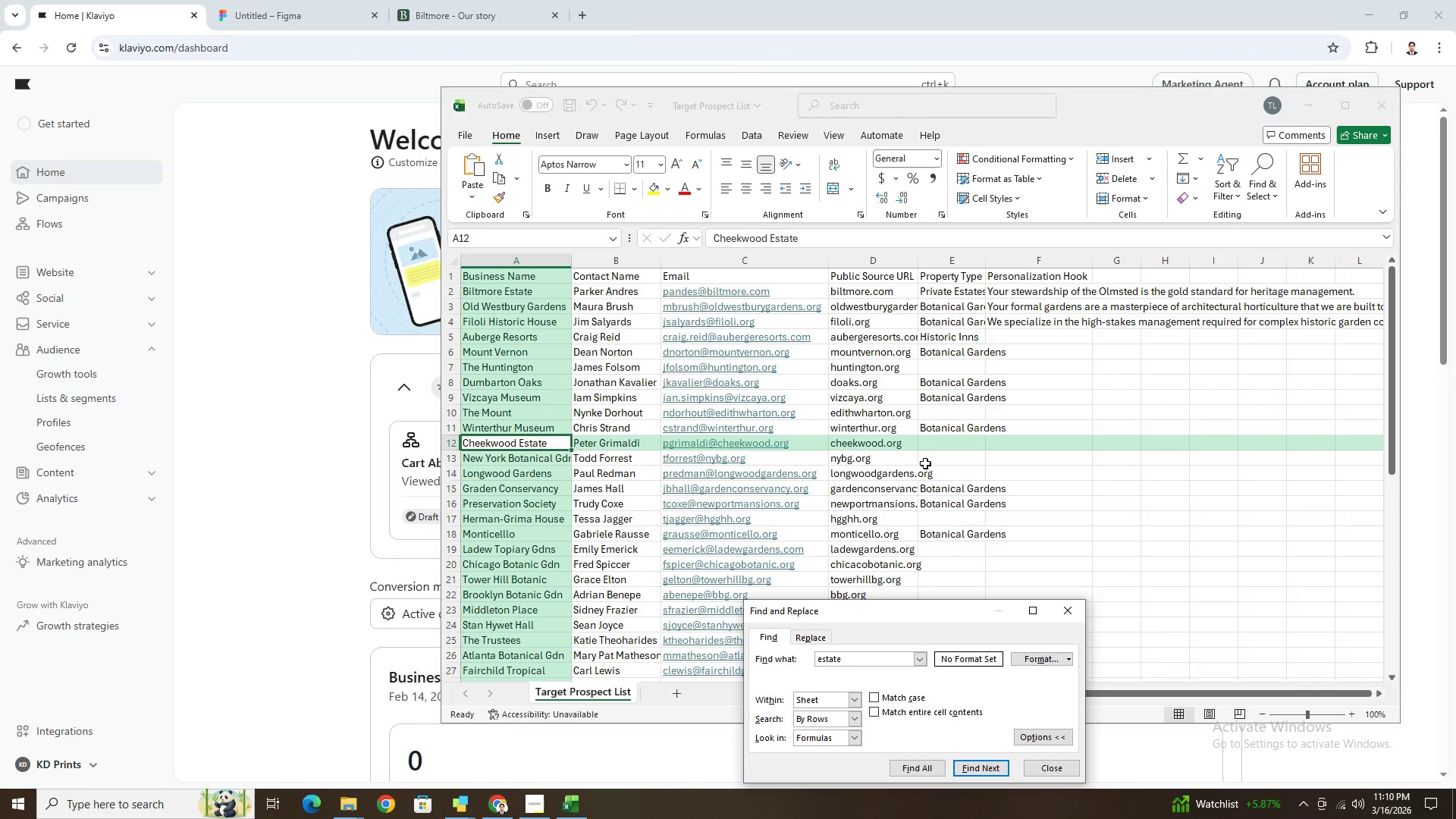 
left_click([934, 442])
 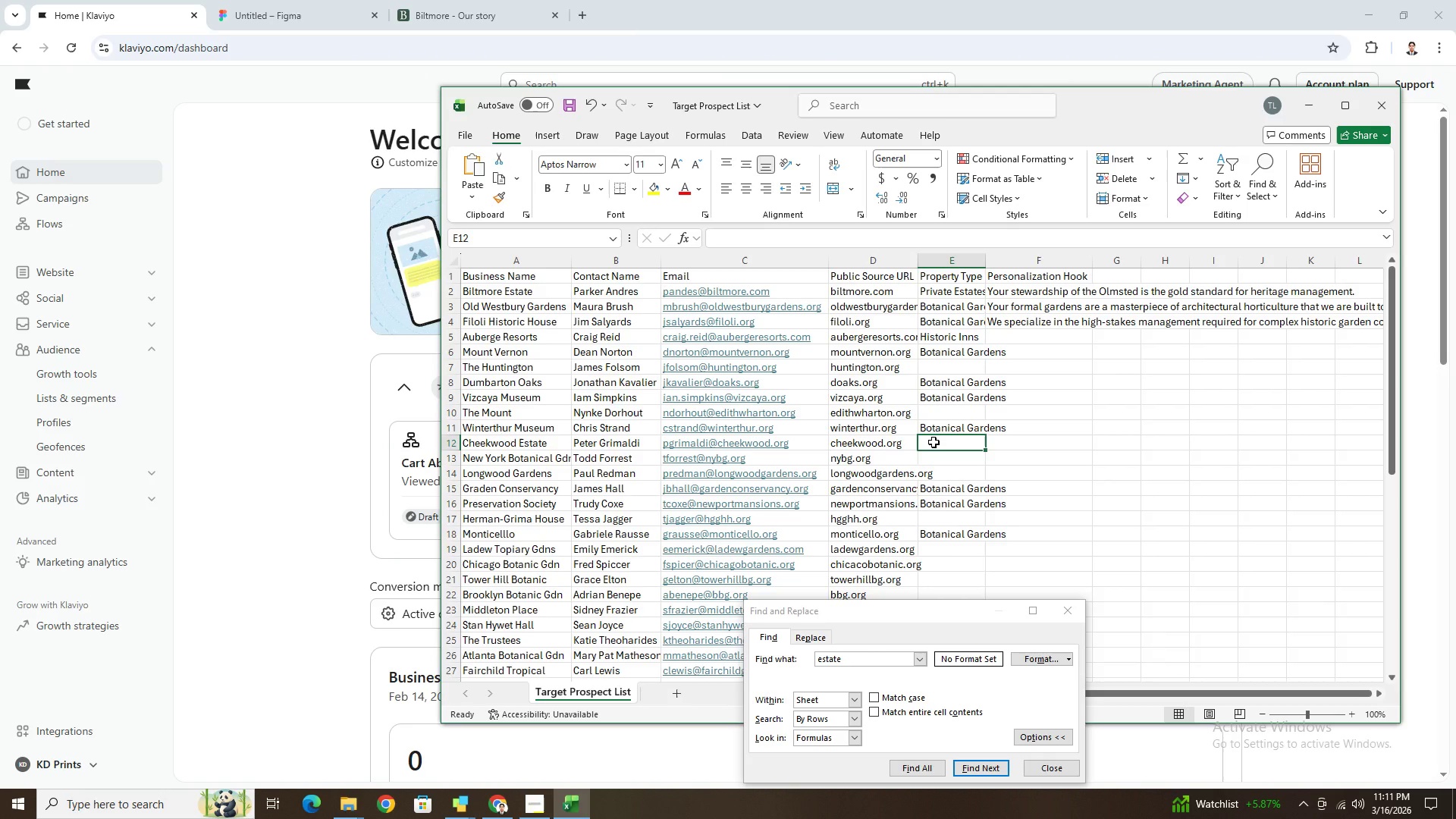 
type(Bot)
 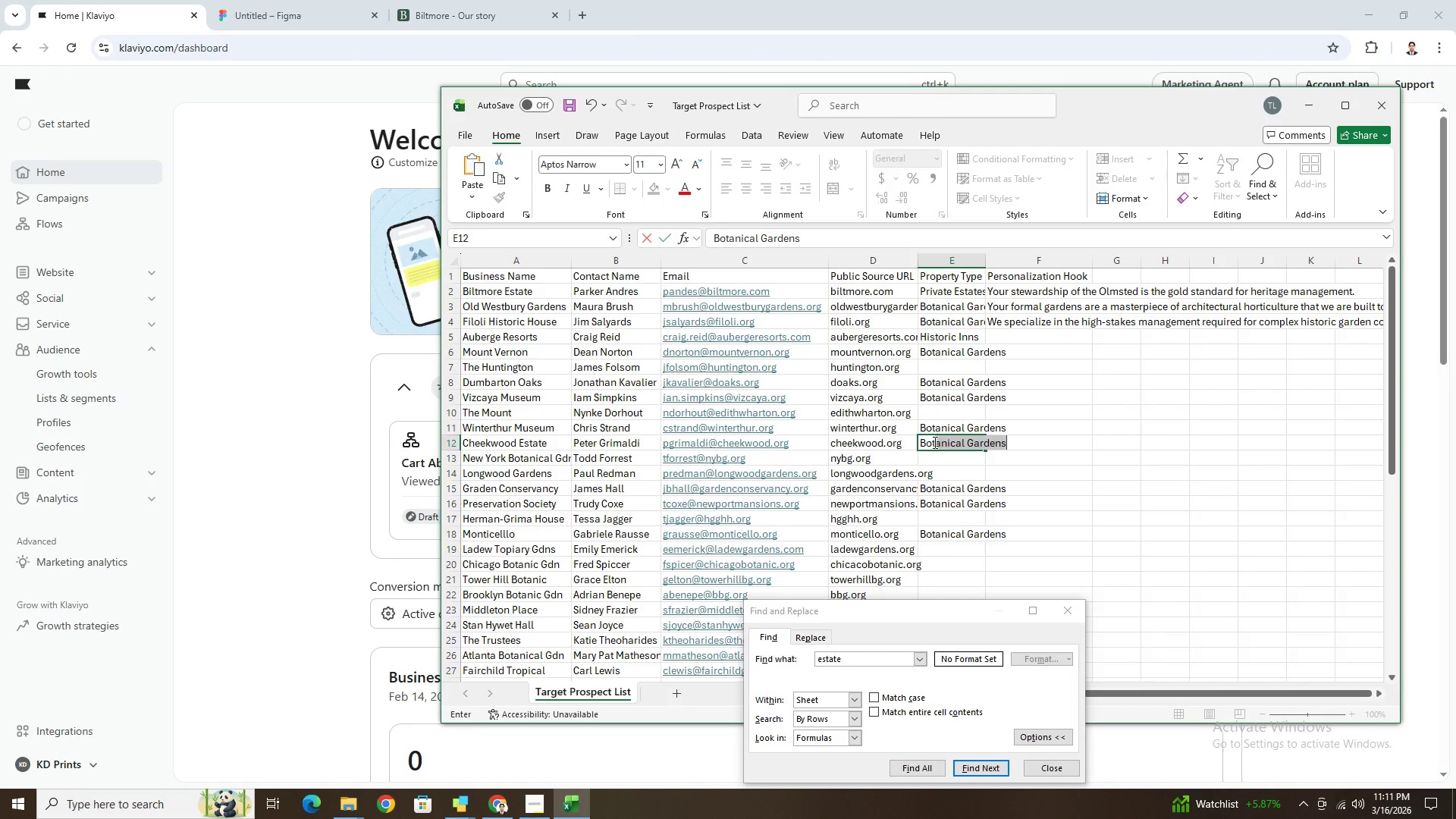 
key(Enter)
 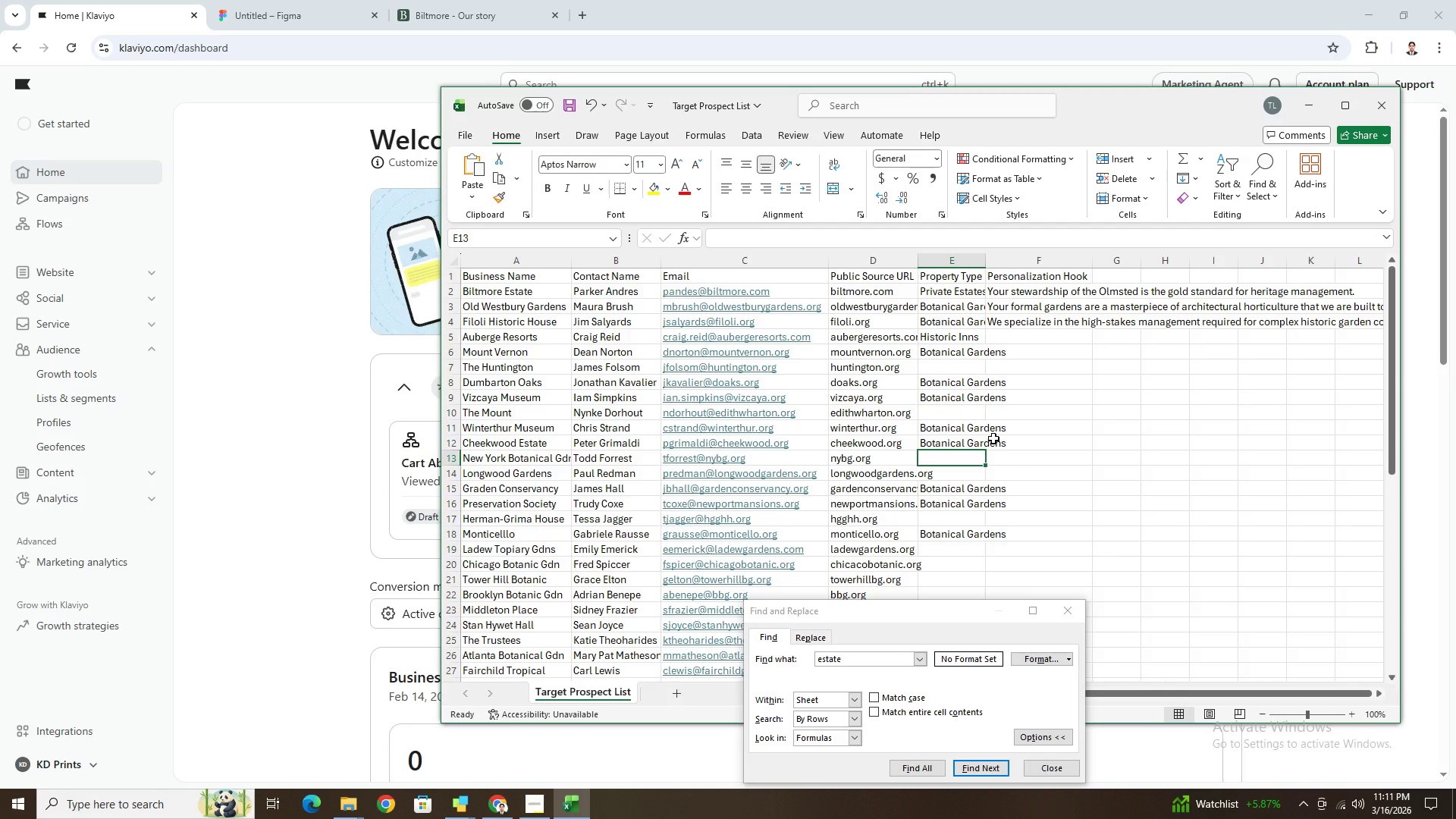 
wait(10.74)
 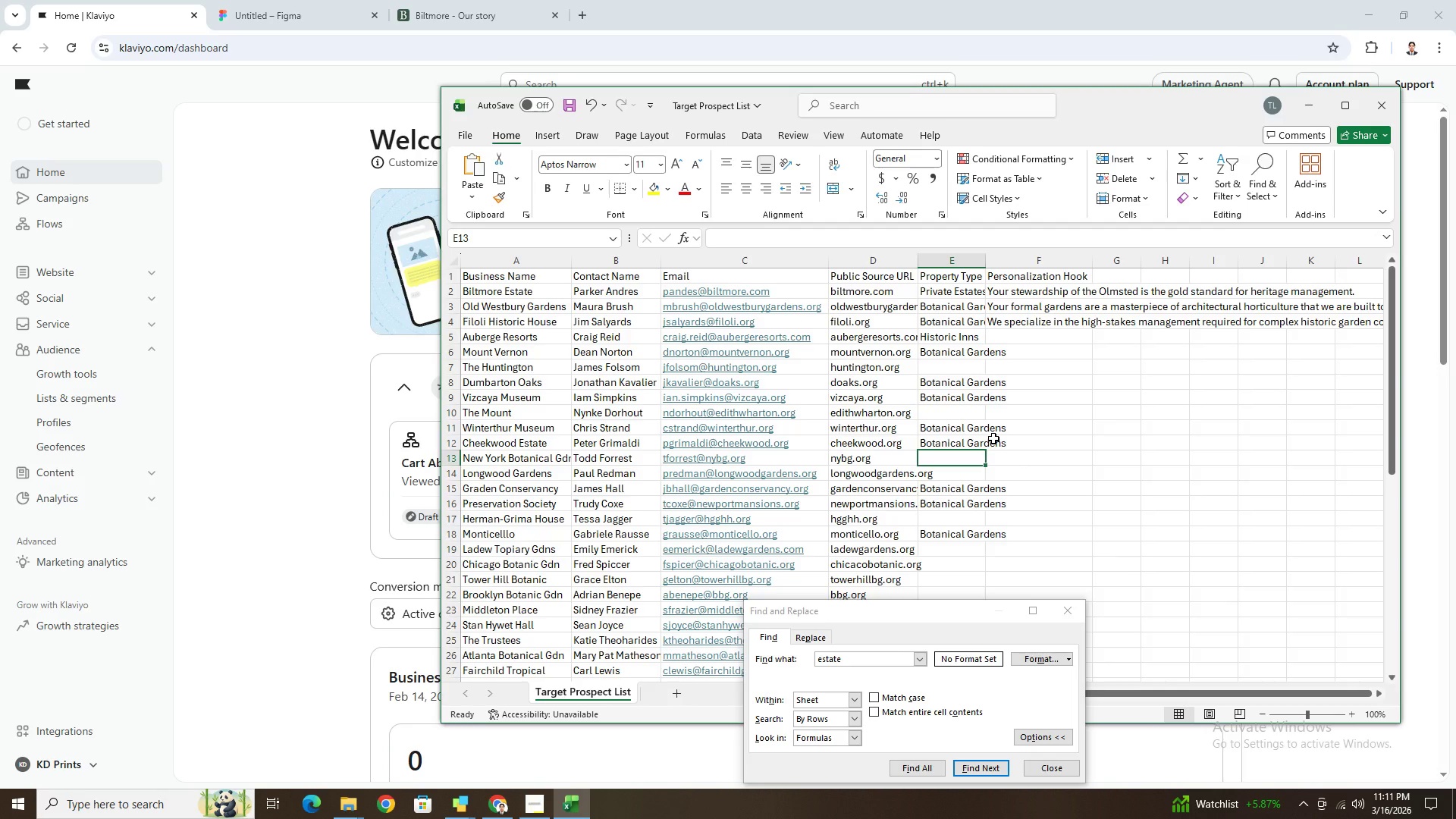 
double_click([861, 657])
 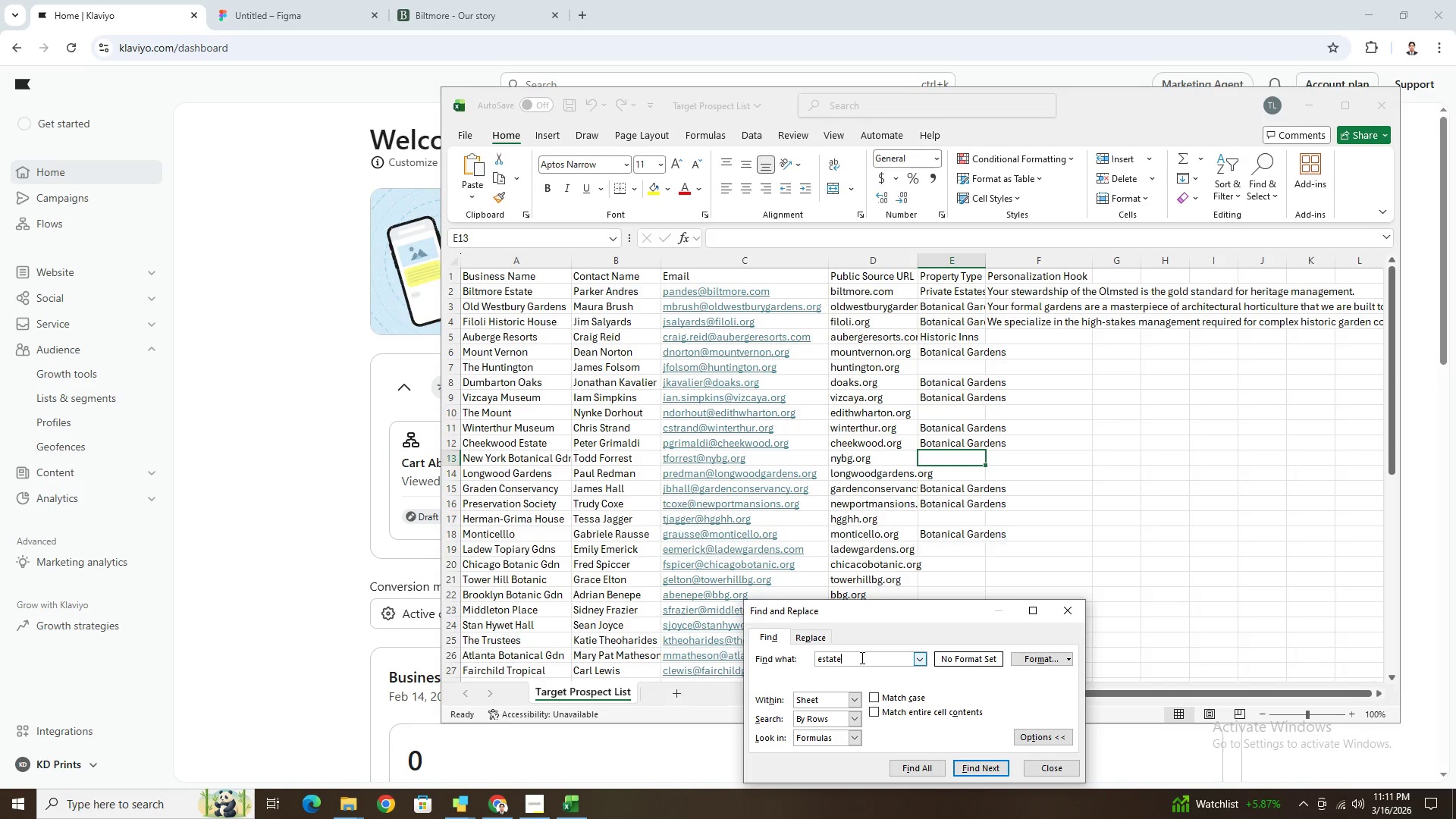 
triple_click([861, 657])
 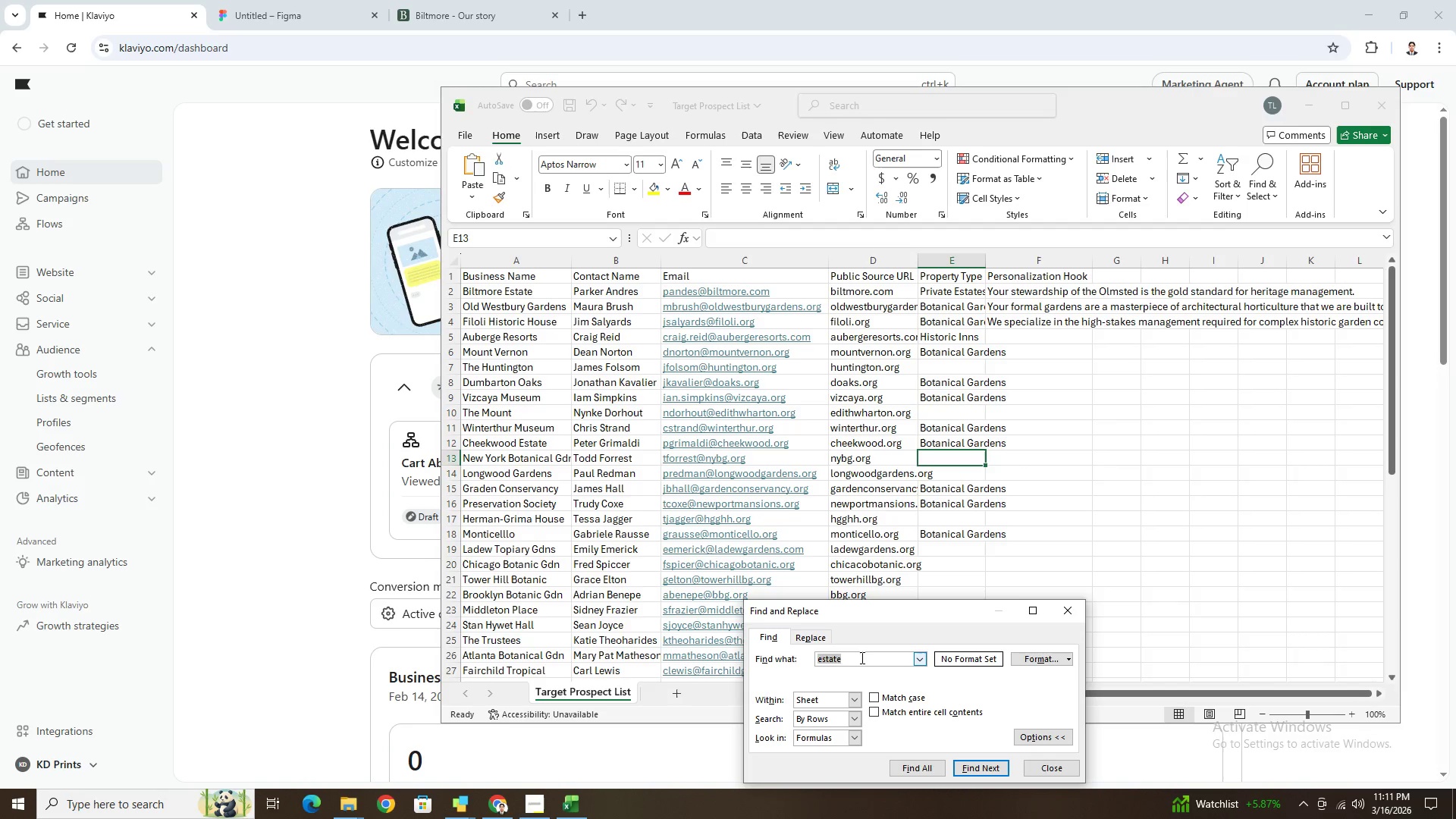 
triple_click([861, 657])
 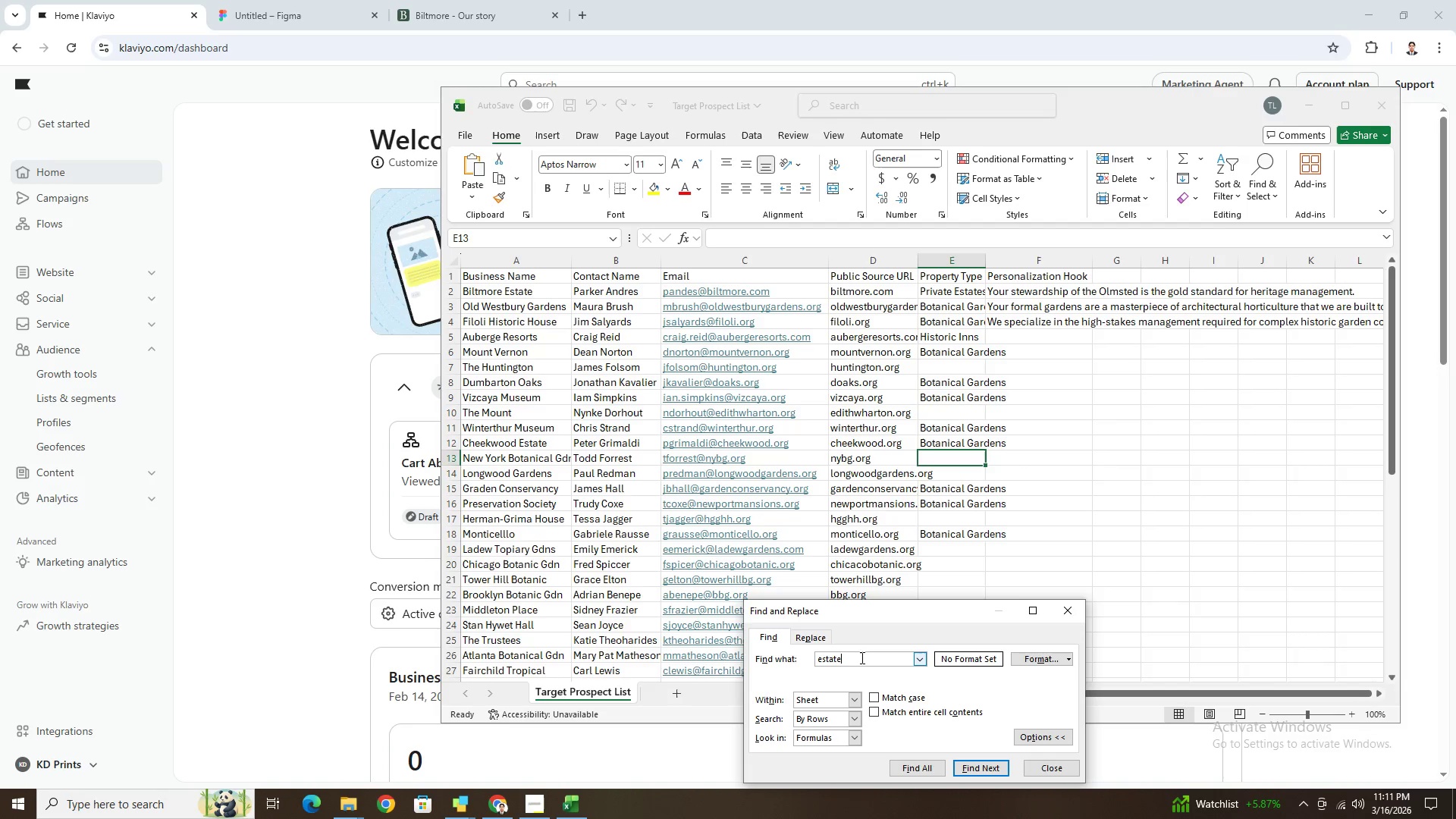 
type(wentwoth)
key(Backspace)
type(t)
key(Backspace)
key(Backspace)
type(rth)
 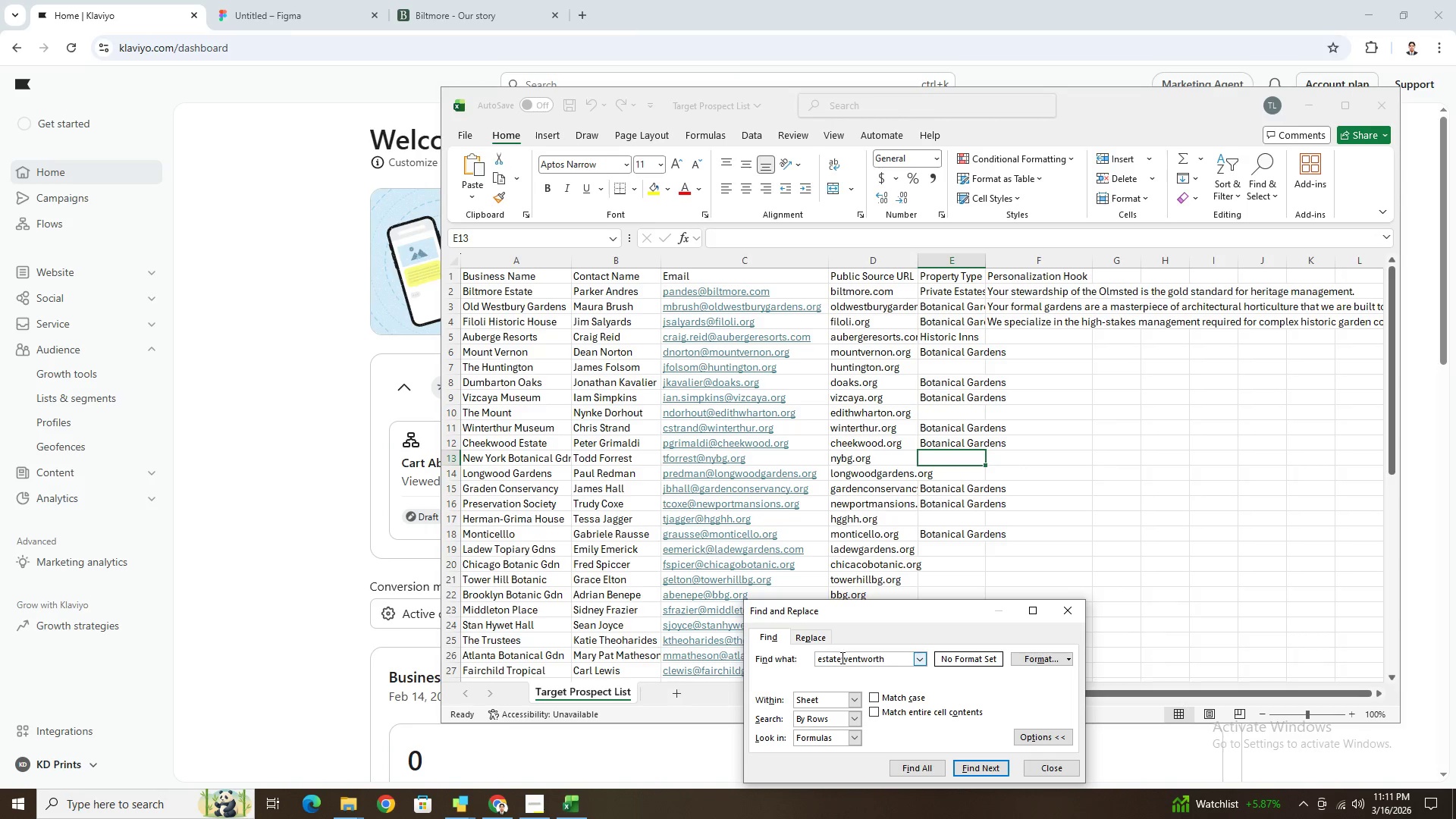 
left_click_drag(start_coordinate=[841, 658], to_coordinate=[801, 658])
 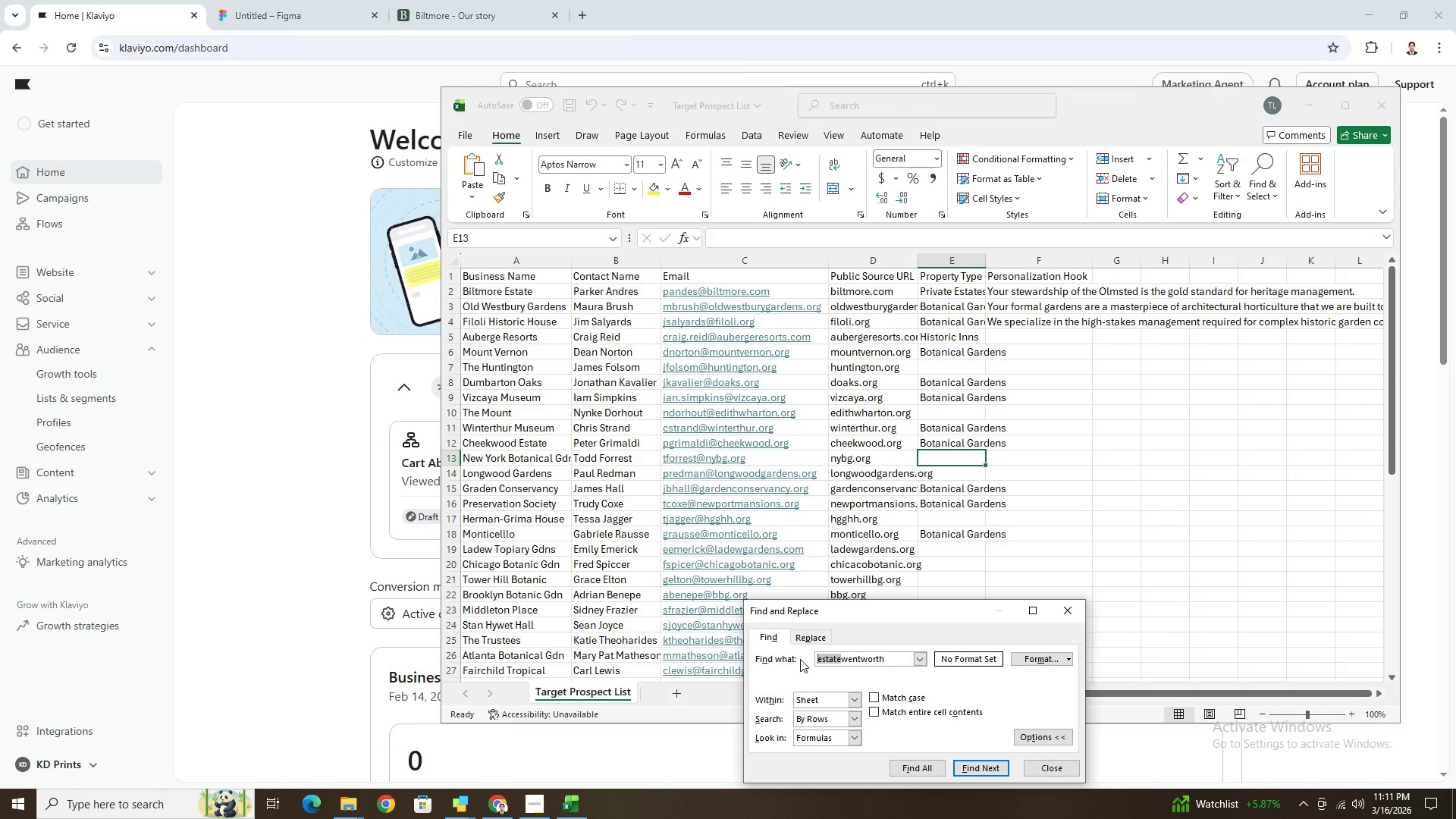 
key(Backspace)
 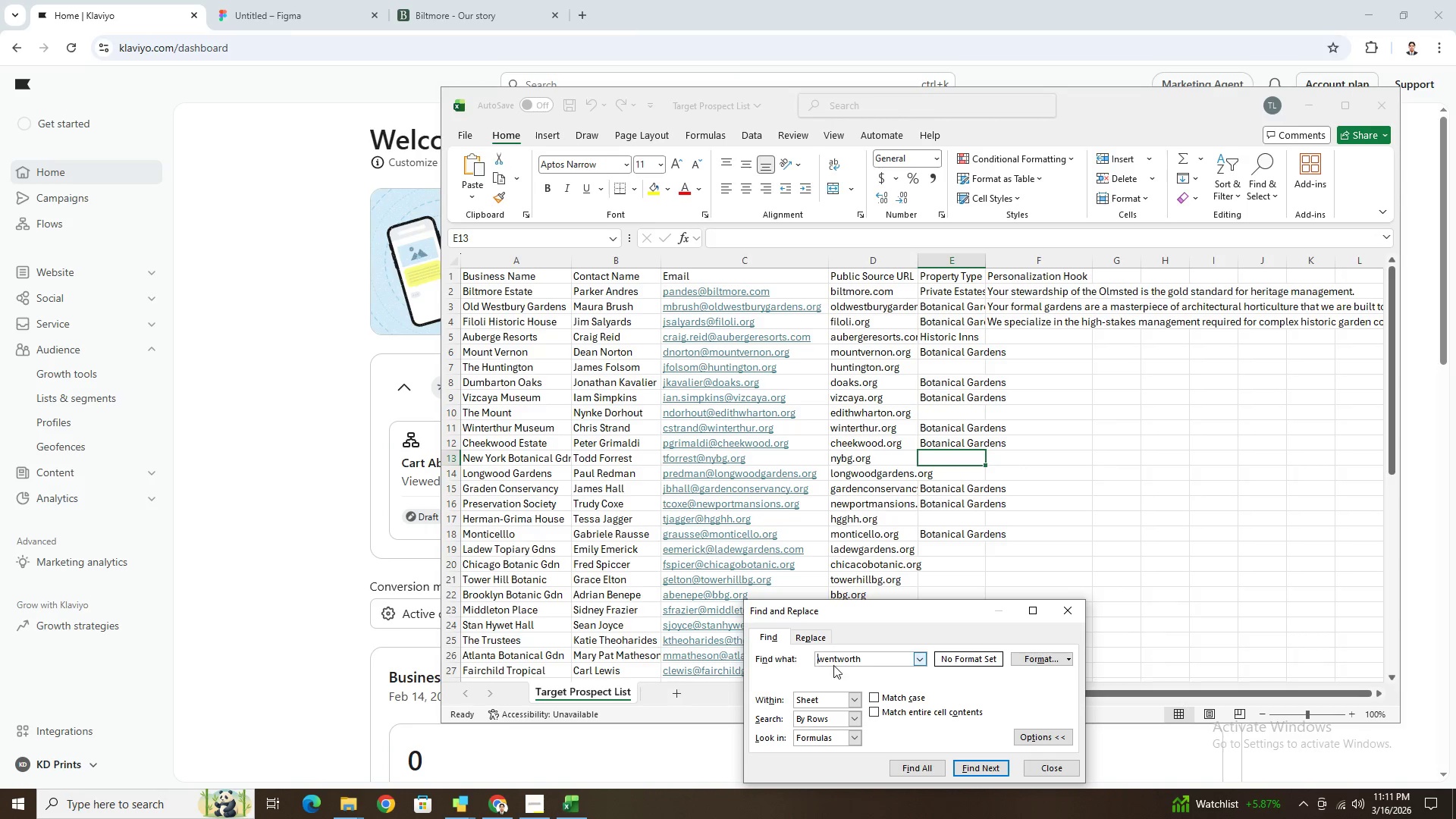 
key(Enter)
 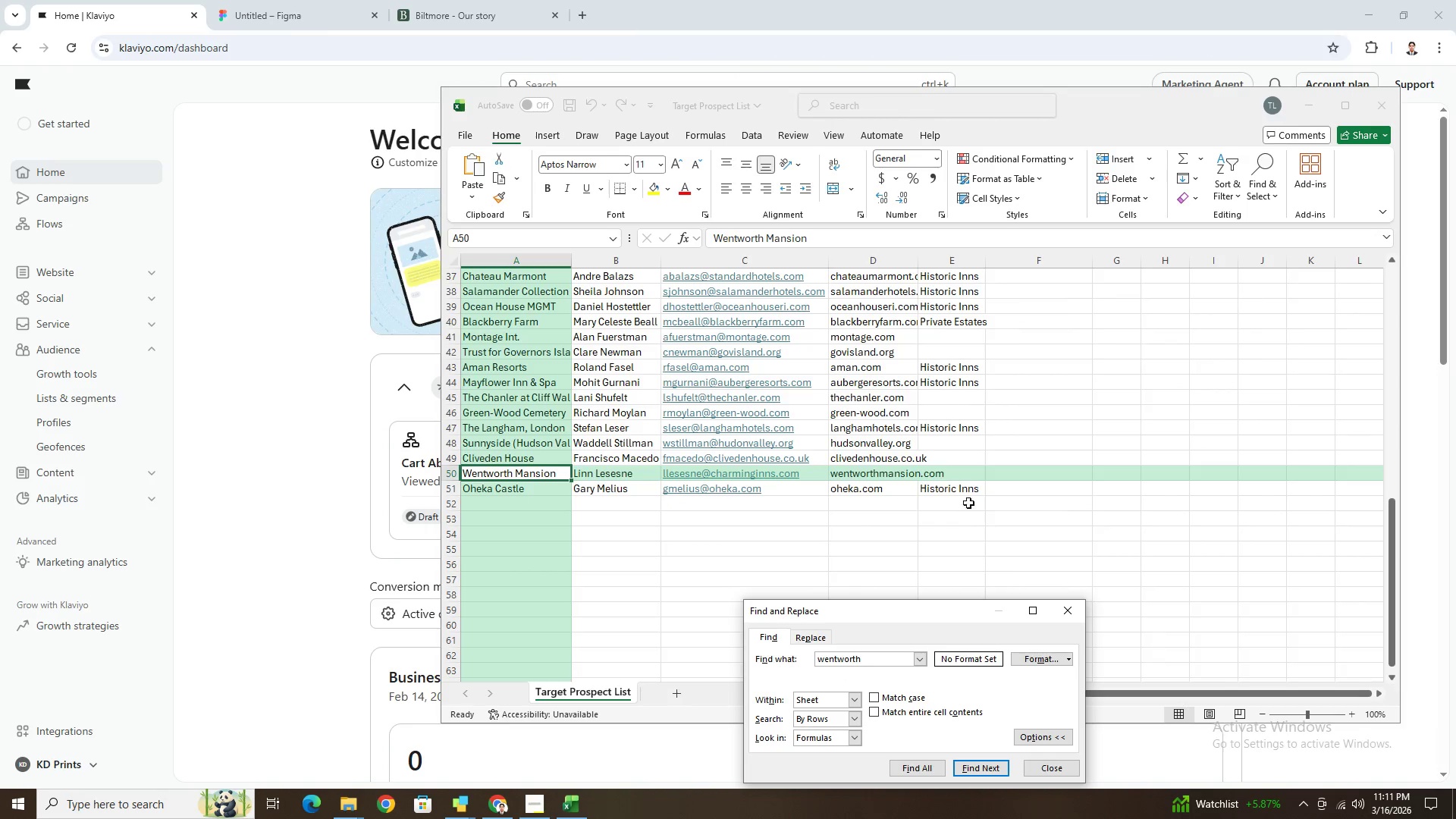 
left_click([965, 471])
 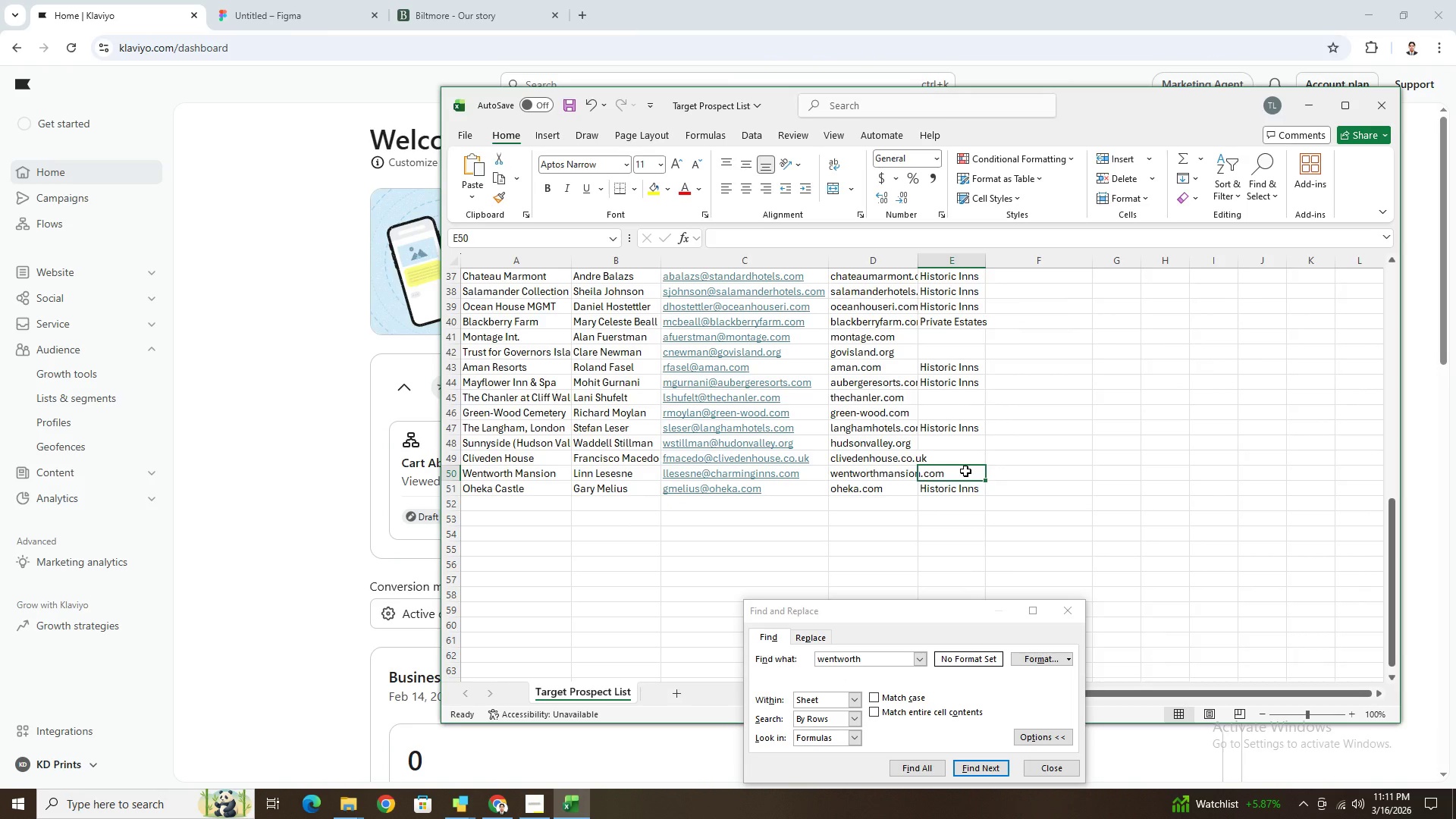 
type(His)
 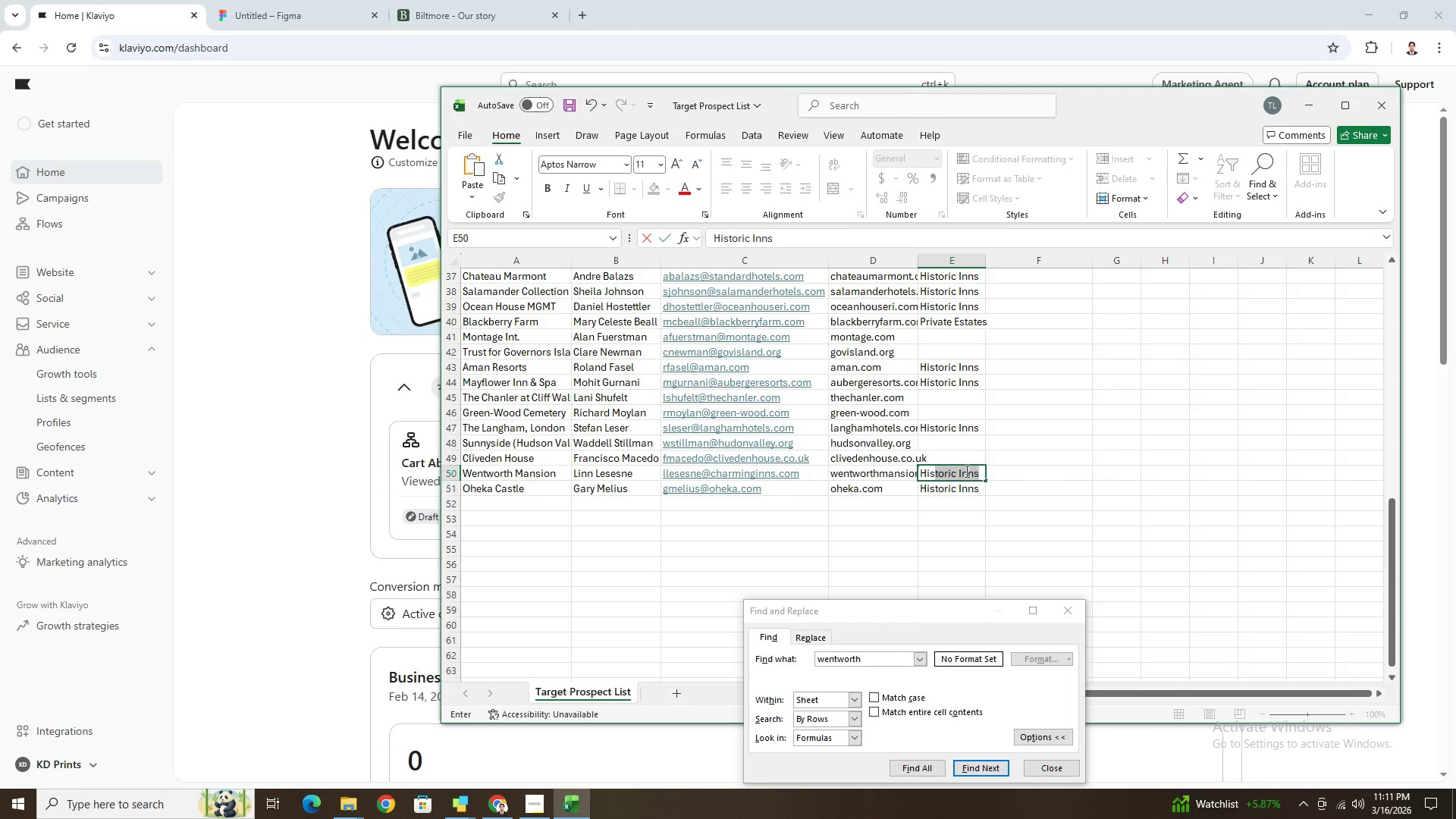 
key(Enter)
 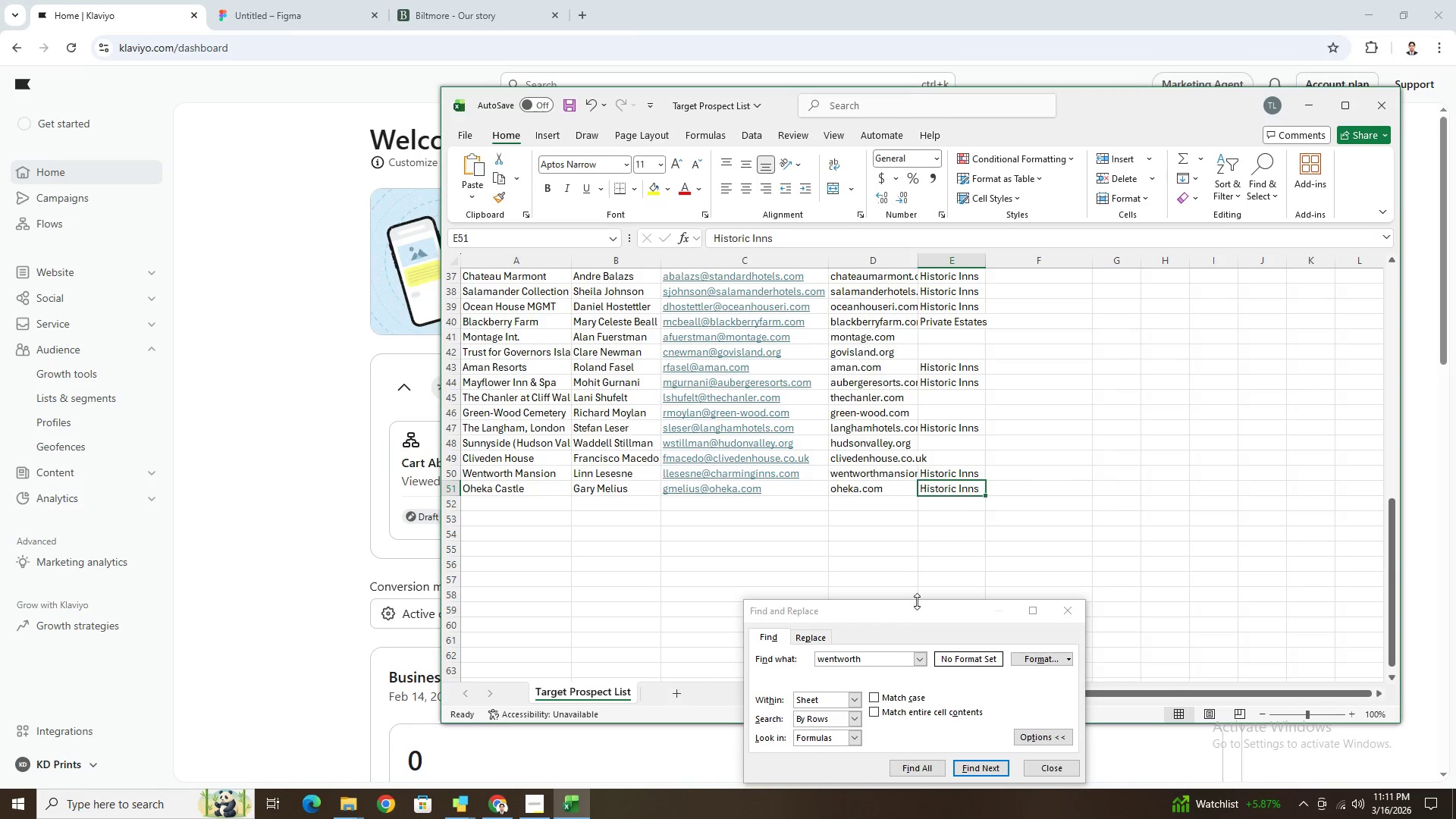 
double_click([864, 657])
 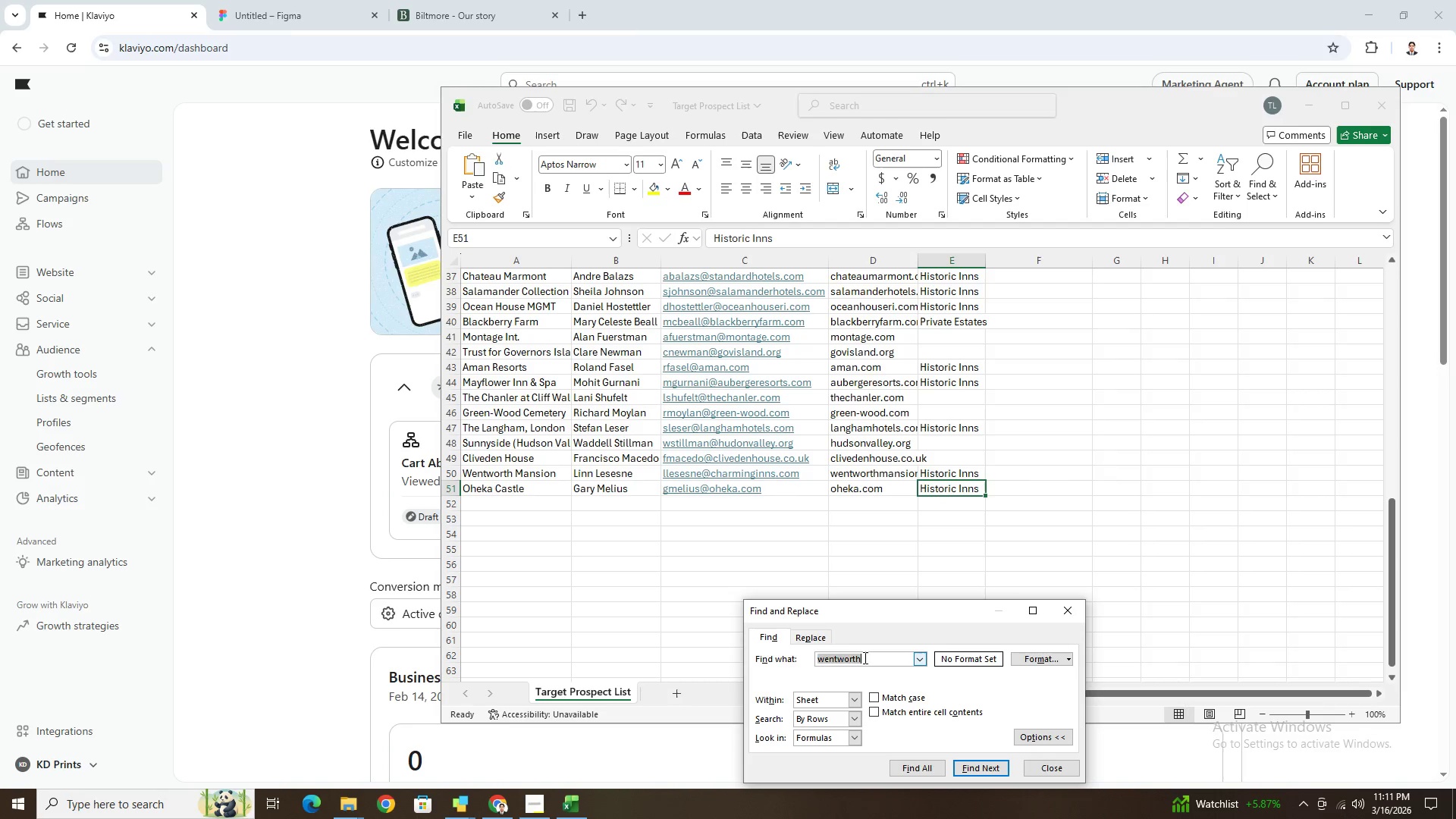 
triple_click([864, 657])
 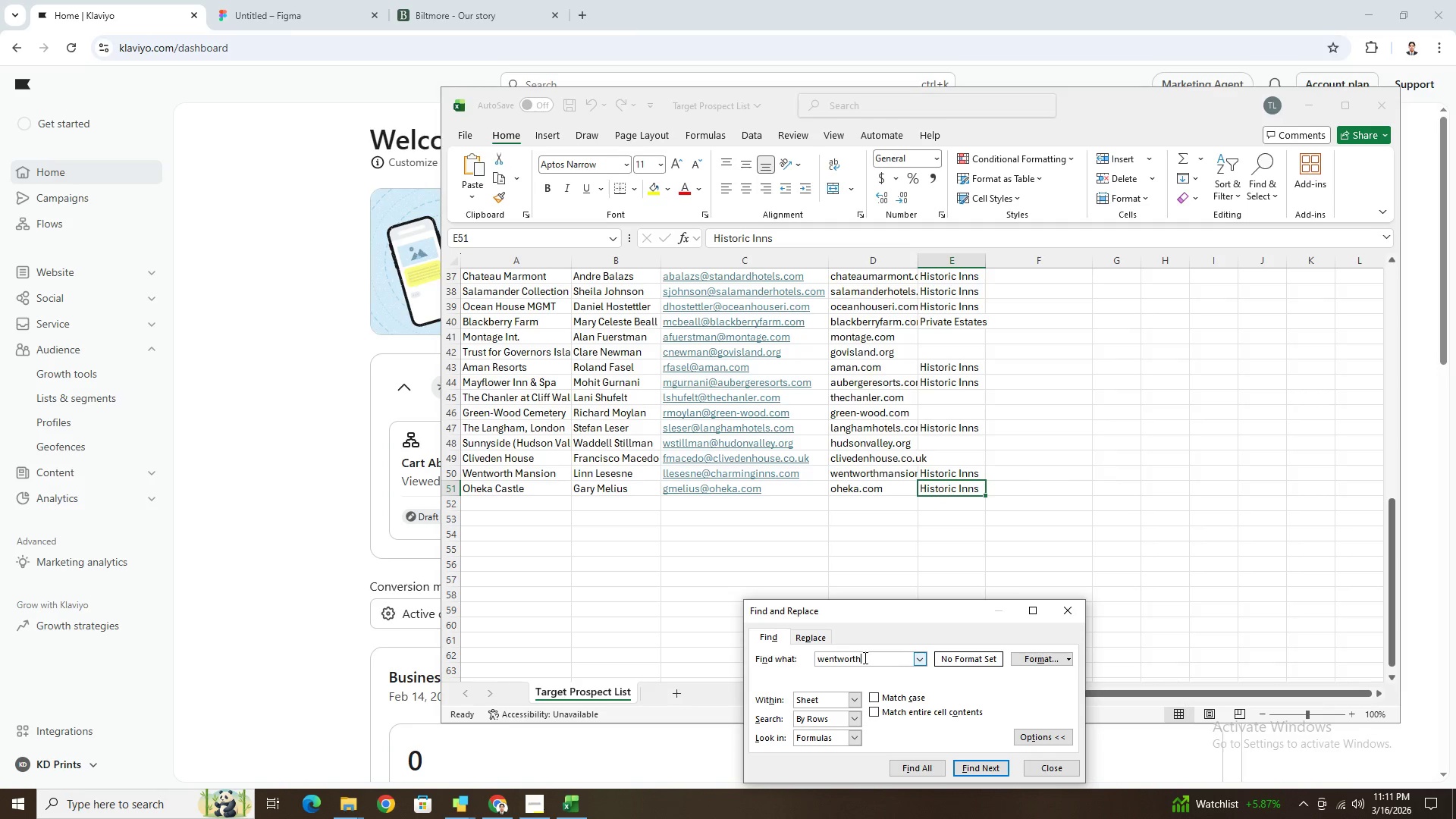 
type(hywet)
 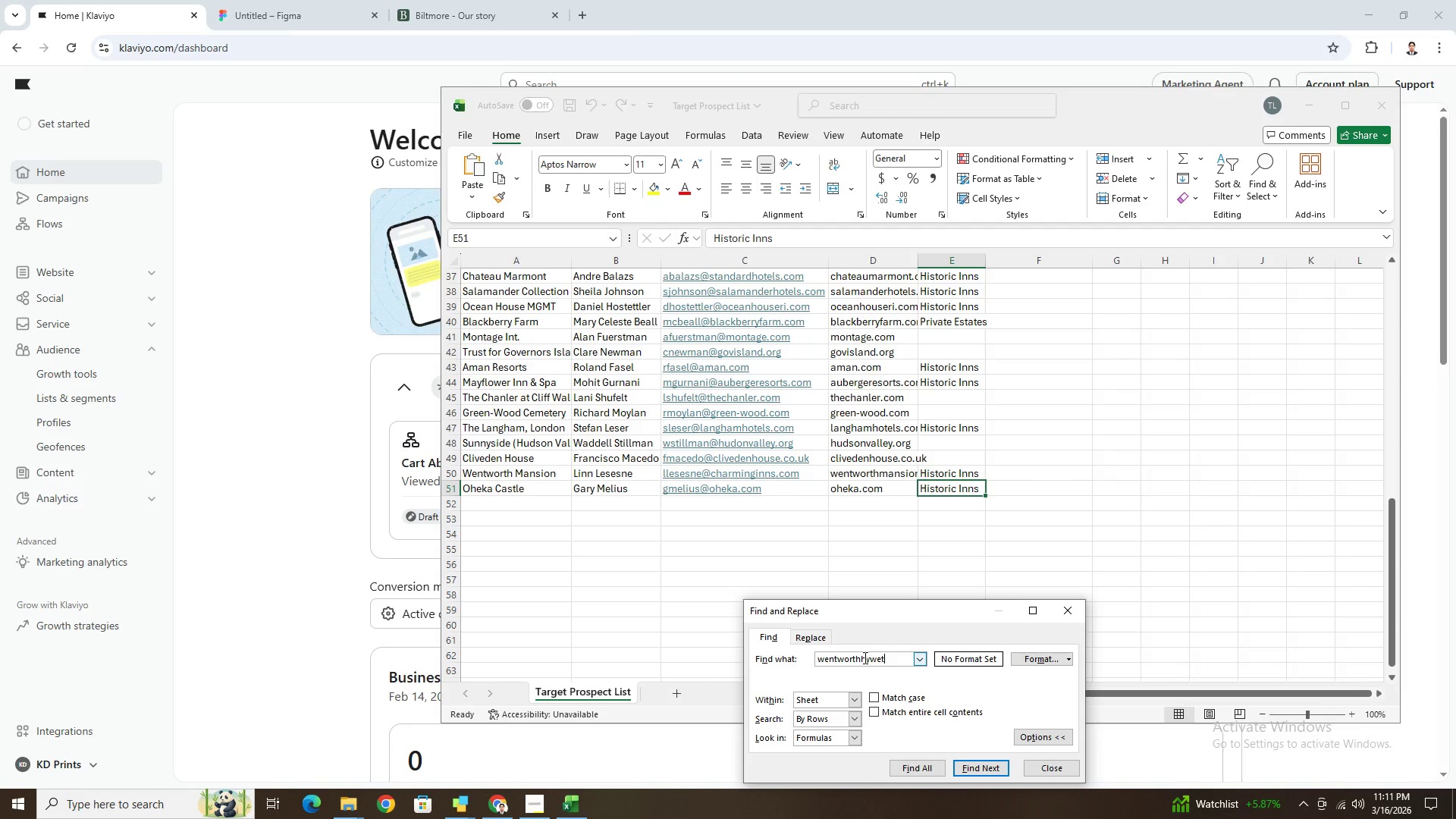 
key(Enter)
 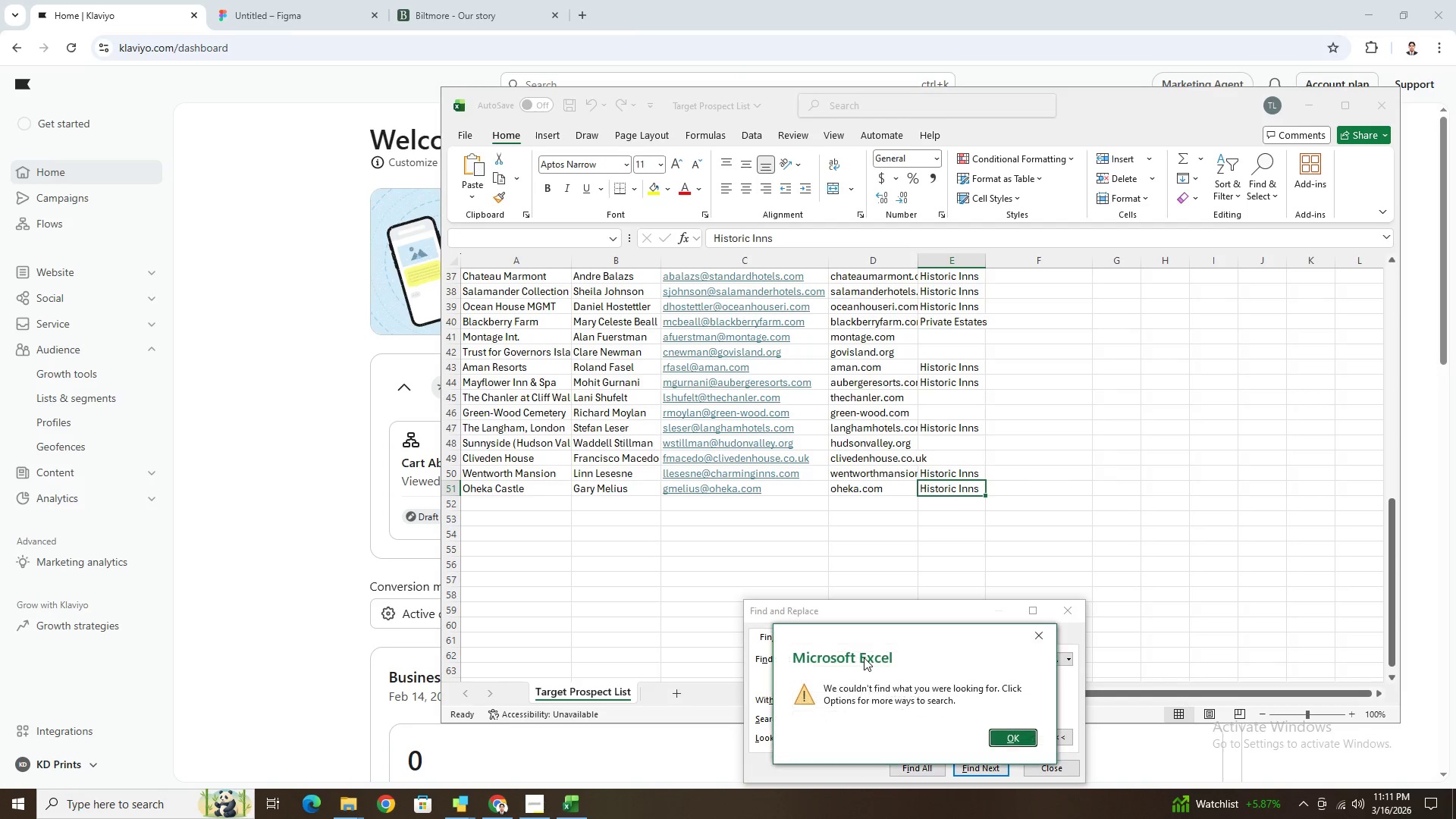 
key(Enter)
 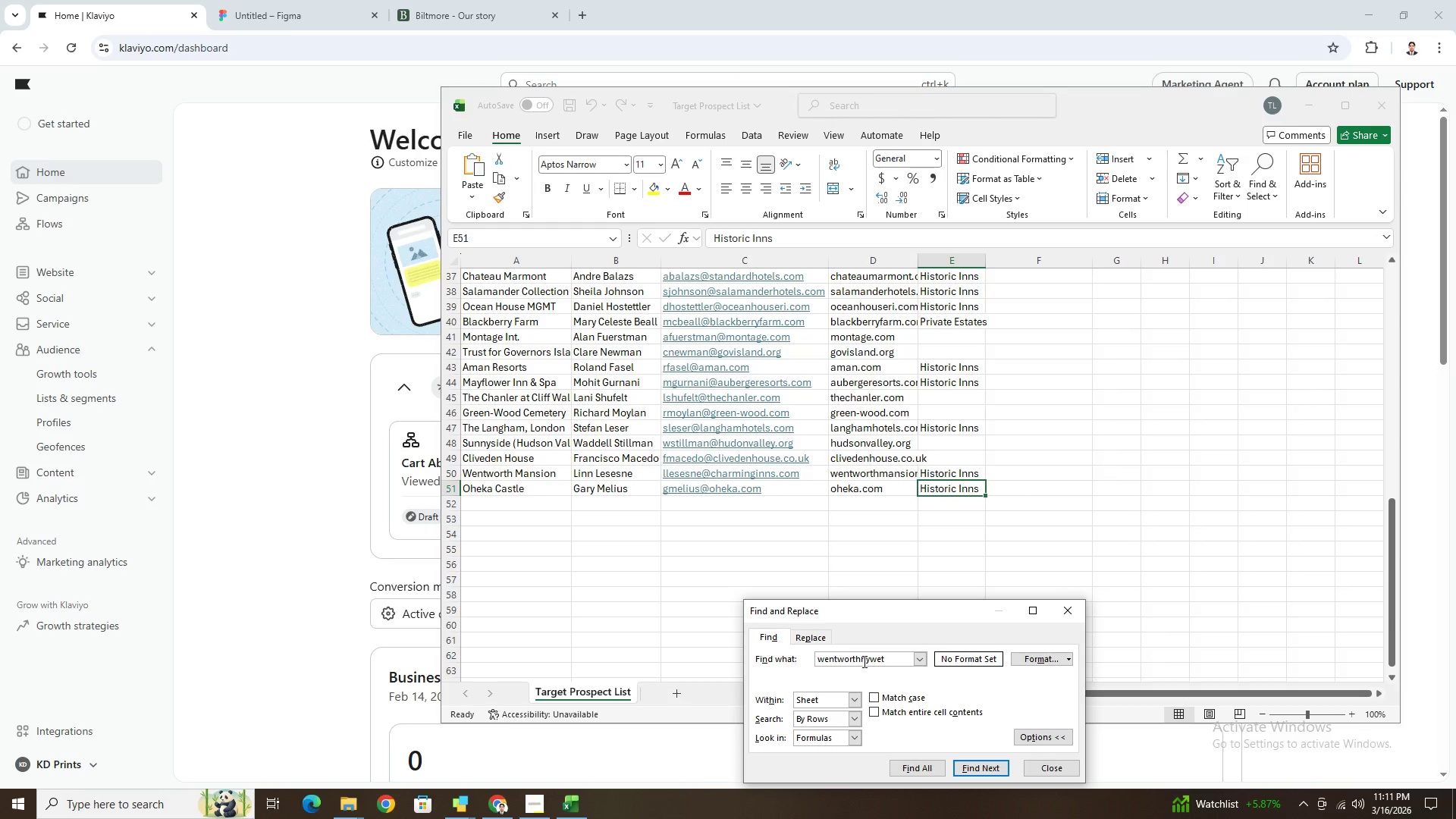 
left_click_drag(start_coordinate=[861, 659], to_coordinate=[764, 660])
 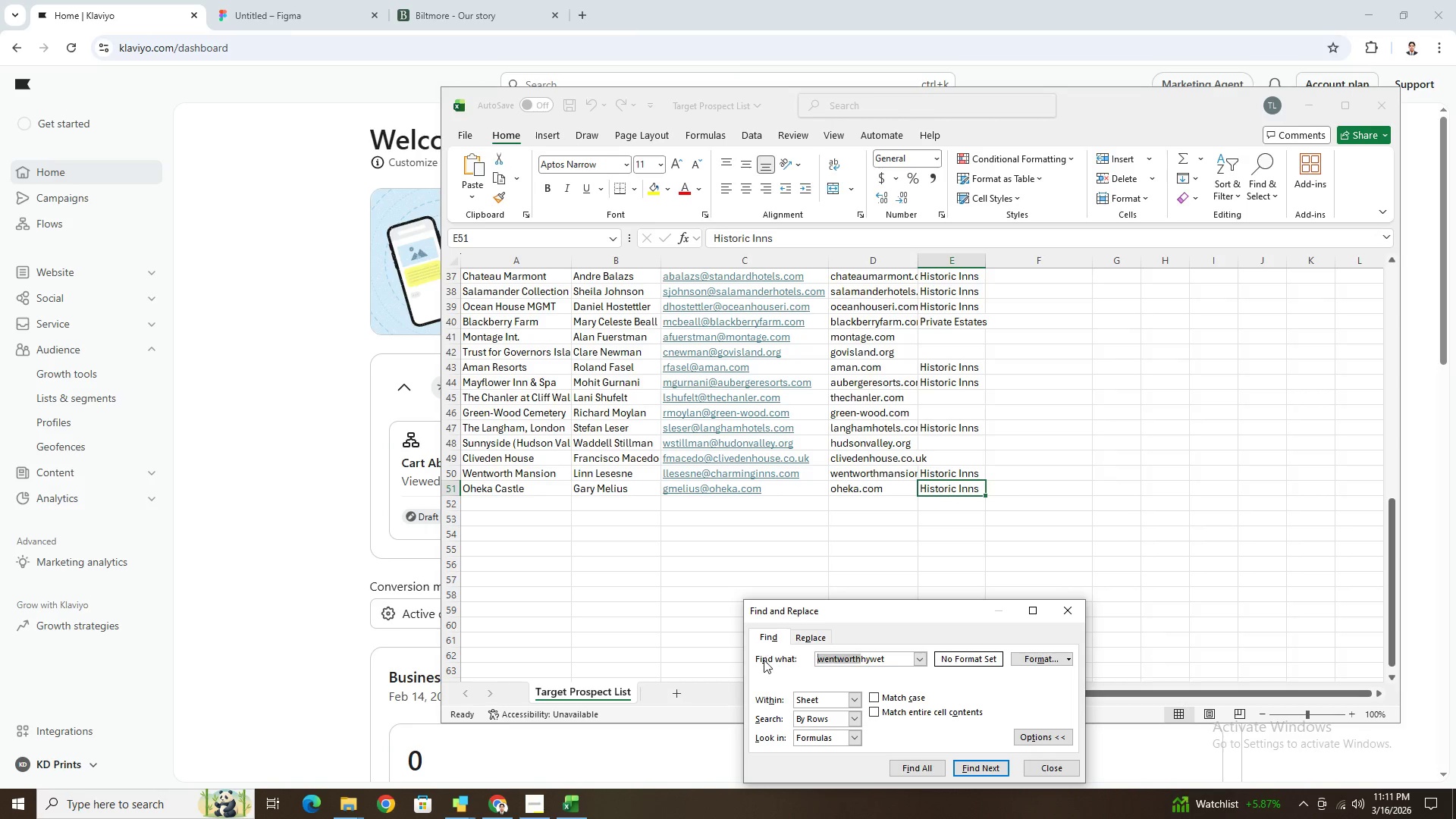 
key(Backspace)
 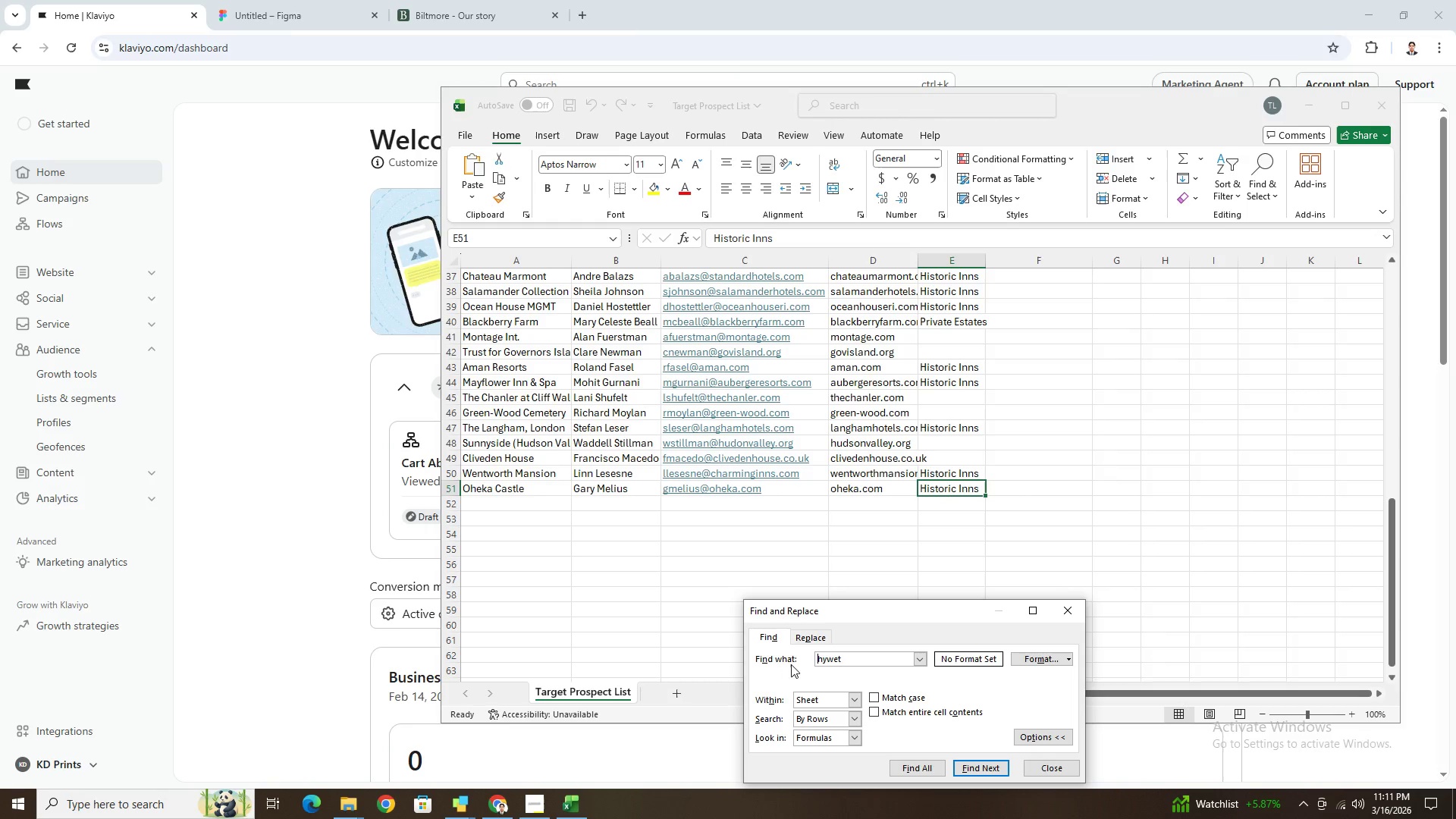 
key(Enter)
 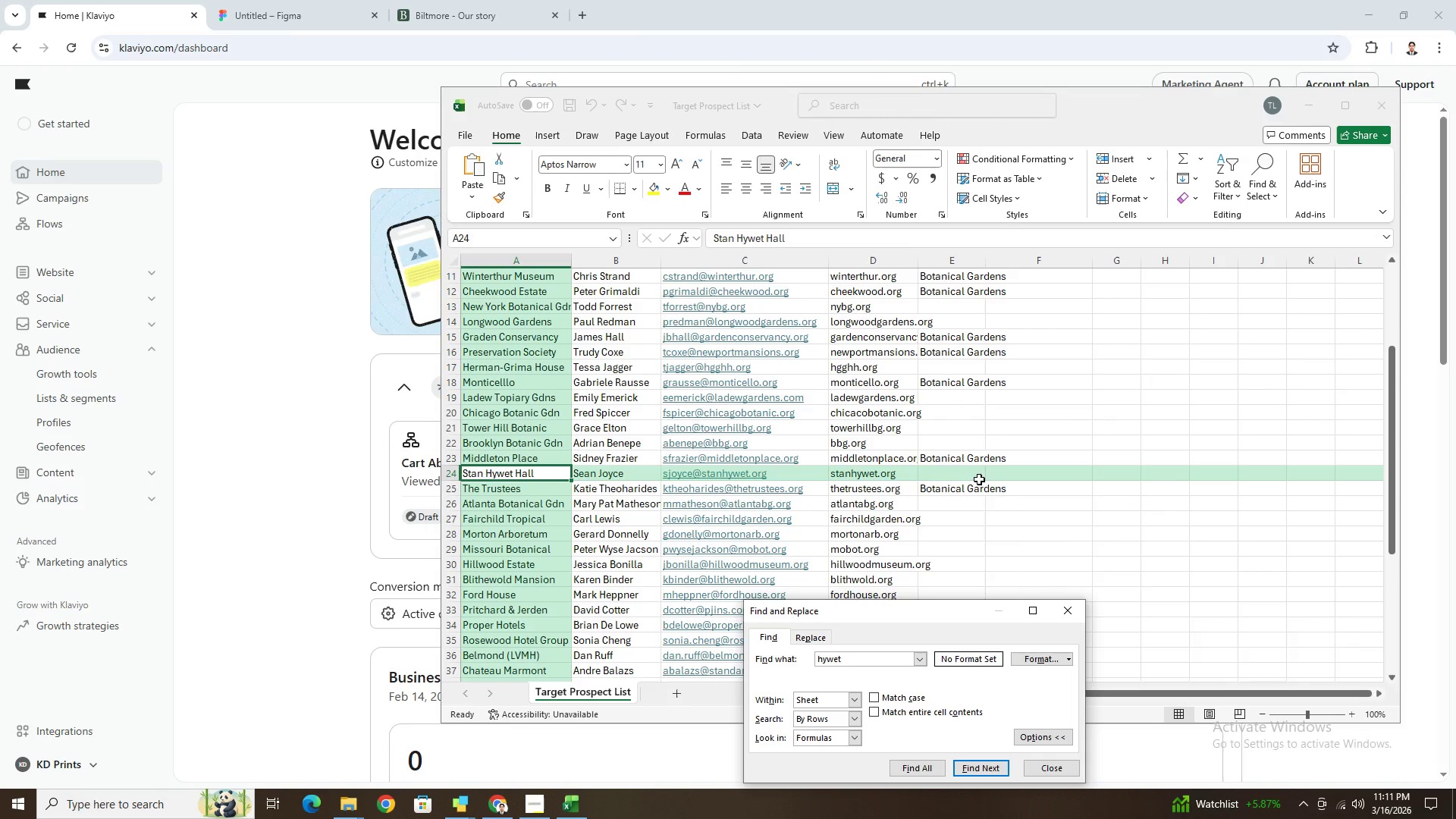 
left_click([976, 475])
 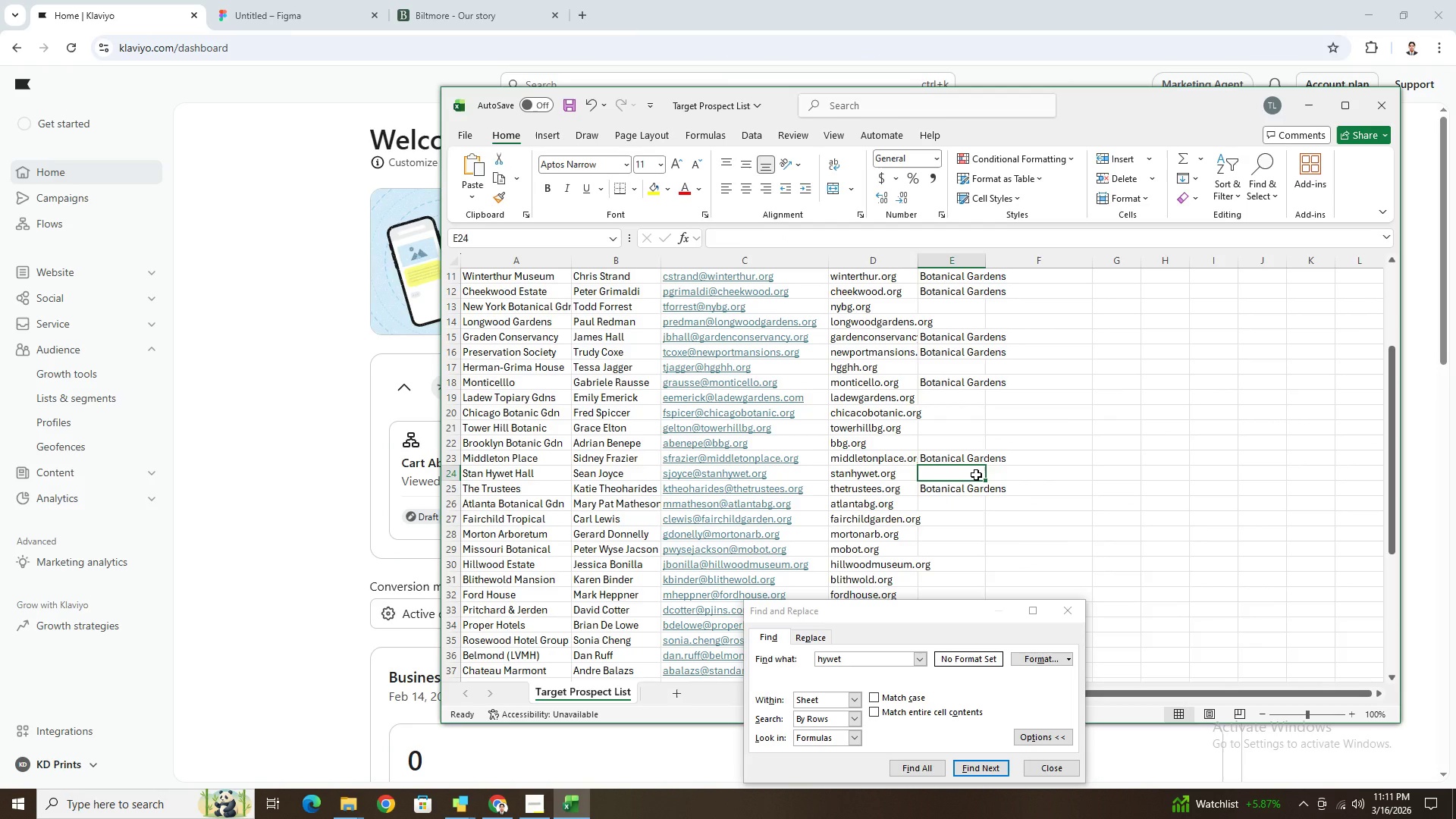 
type(His)
 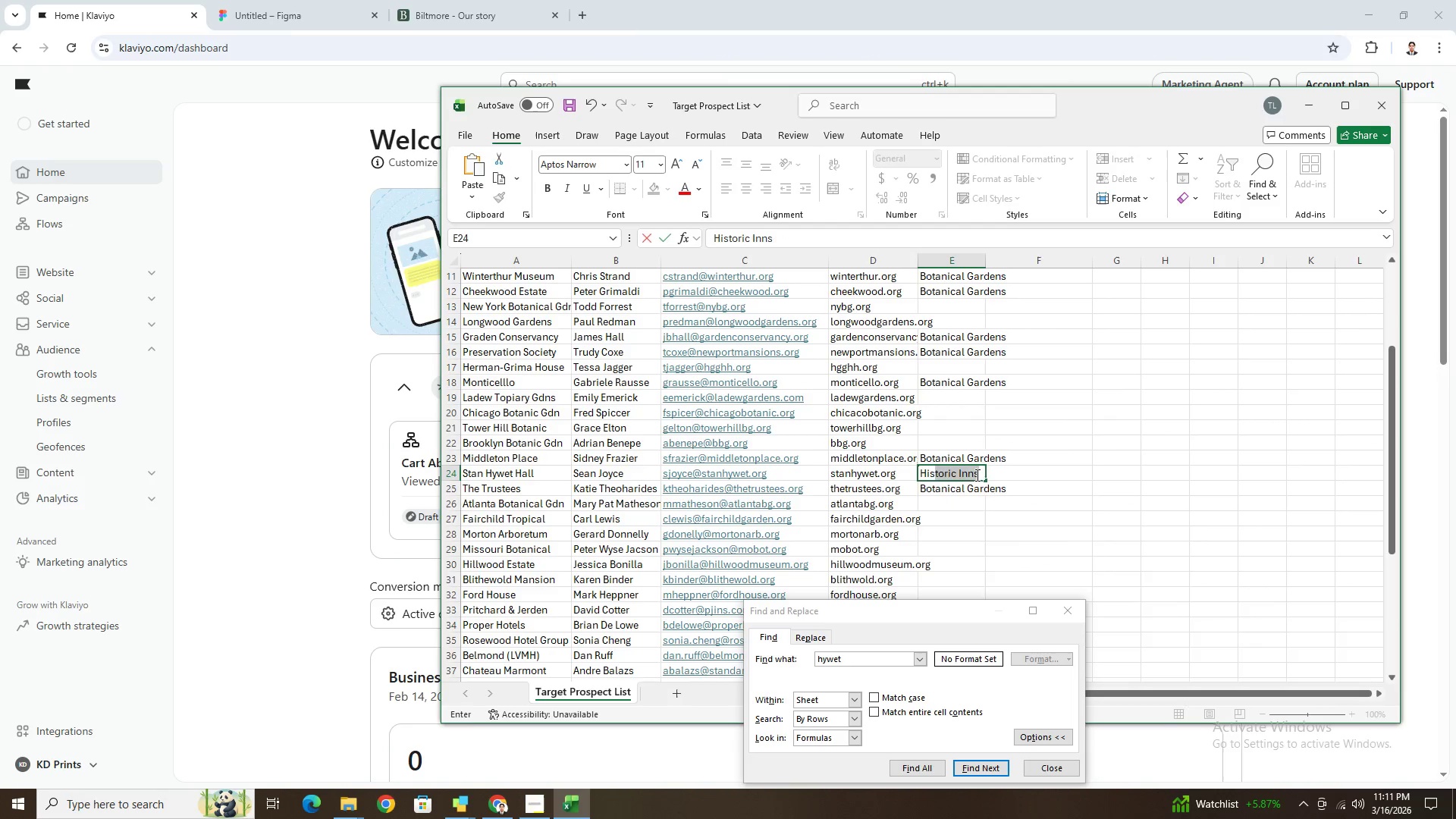 
key(Enter)
 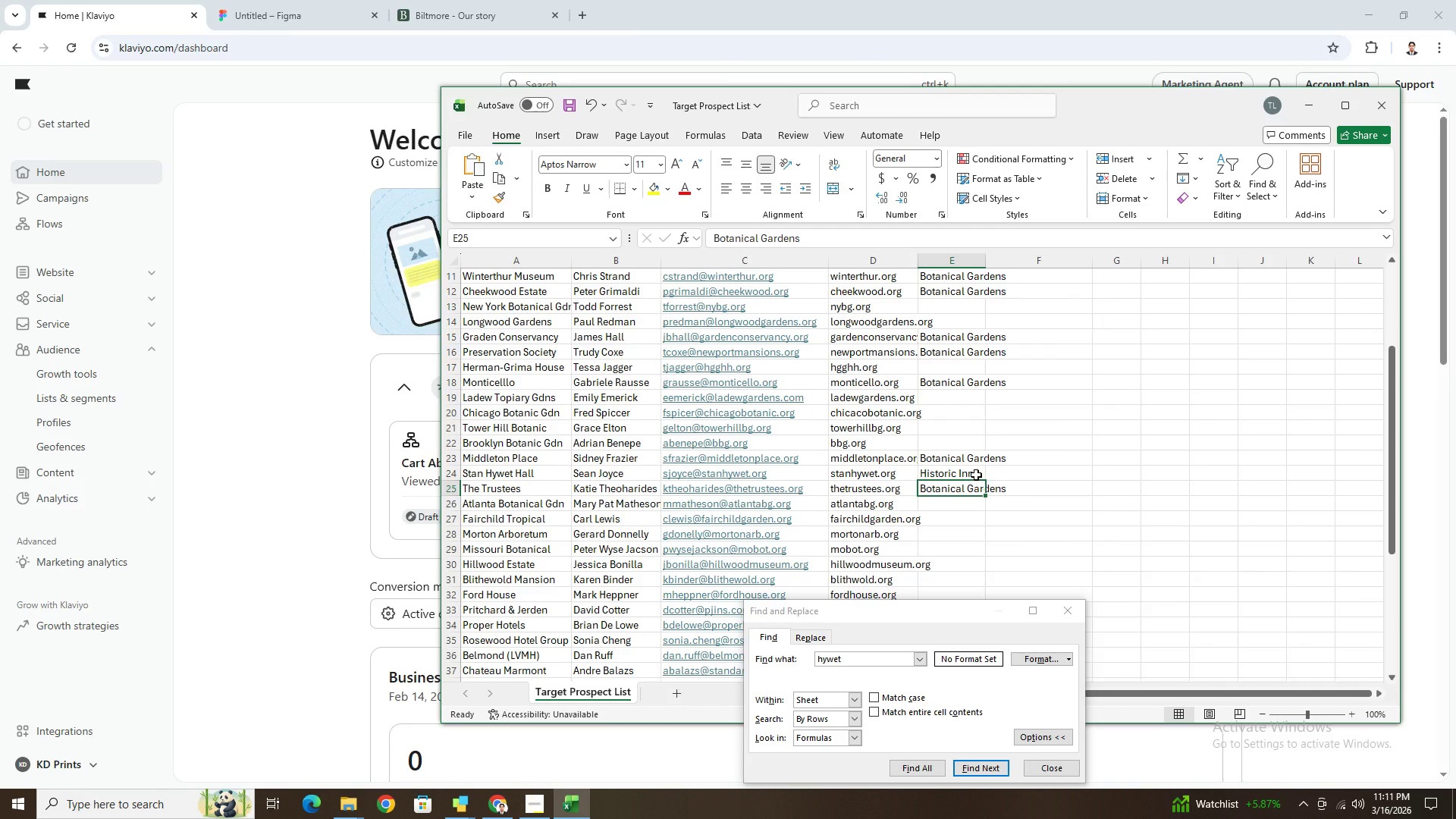 
wait(6.19)
 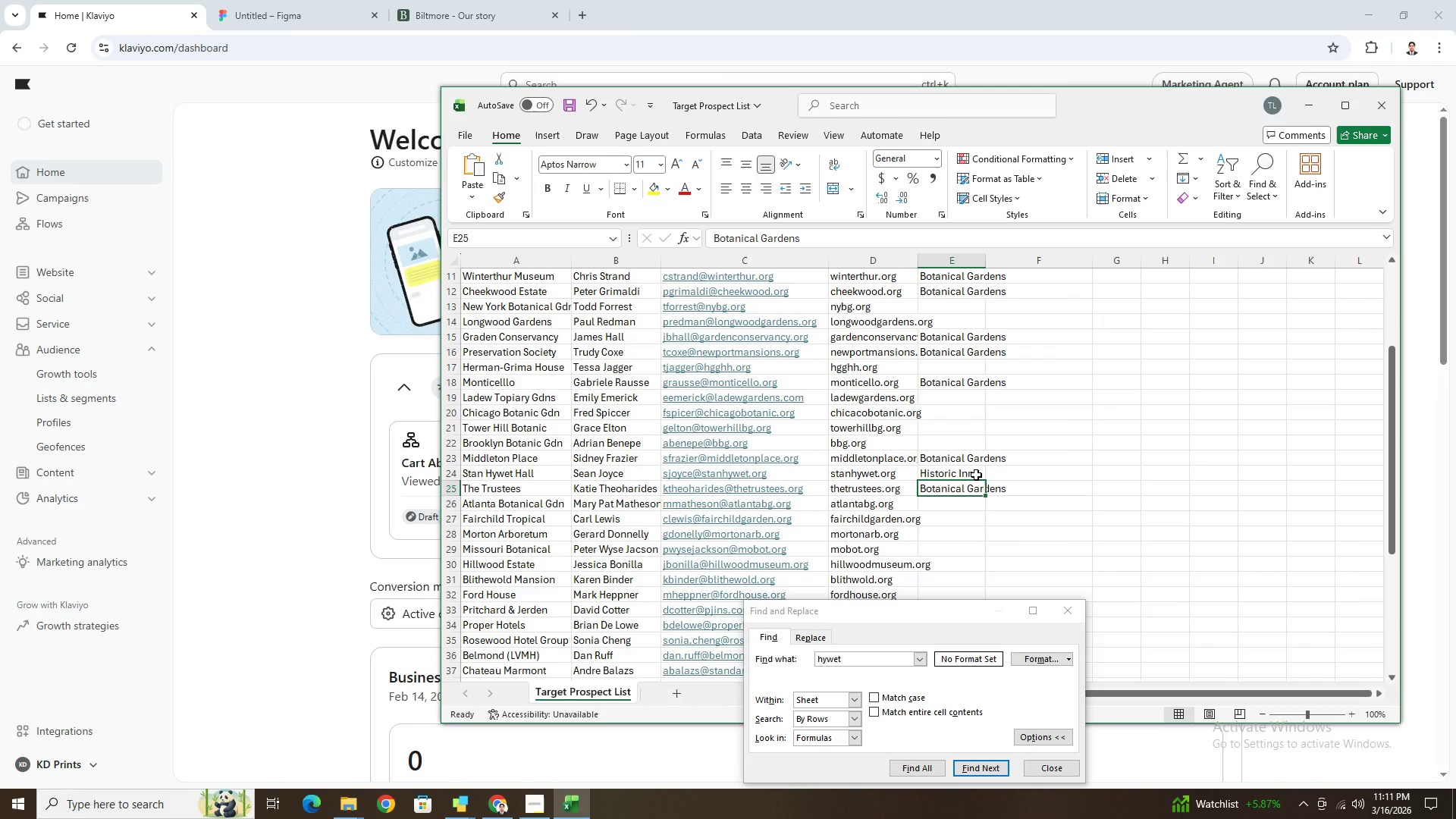 
left_click([976, 475])
 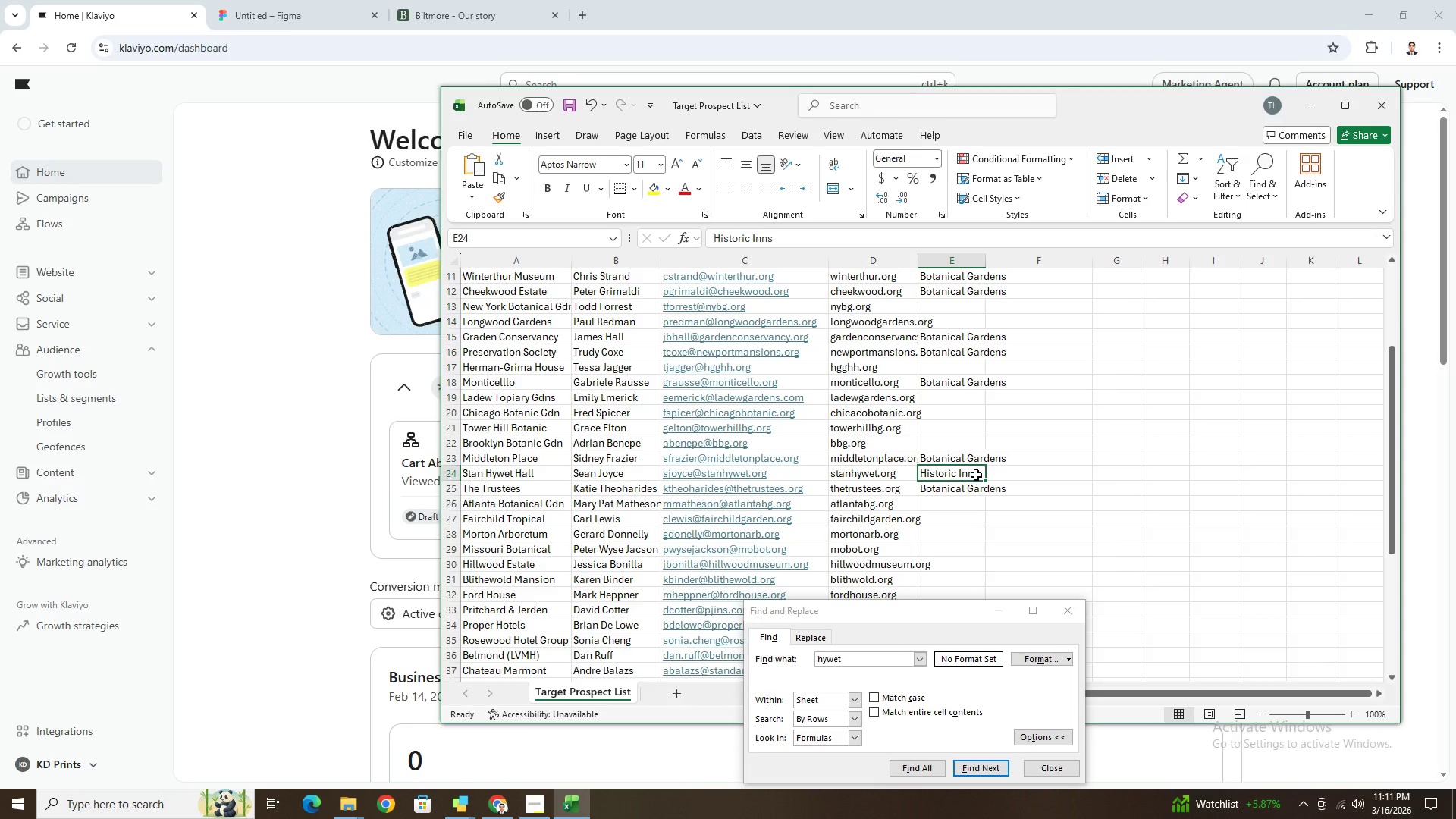 
double_click([976, 475])
 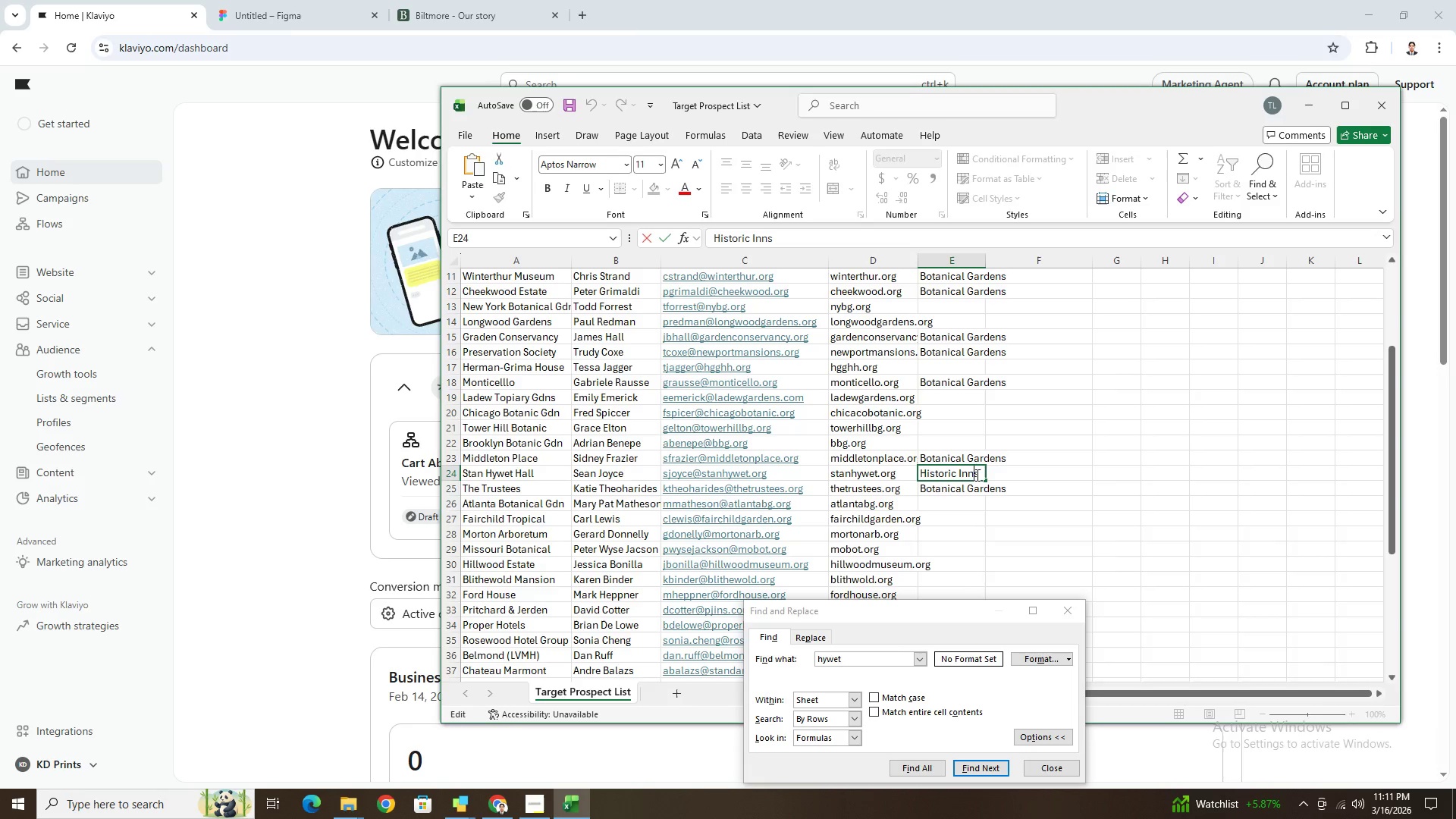 
triple_click([976, 475])
 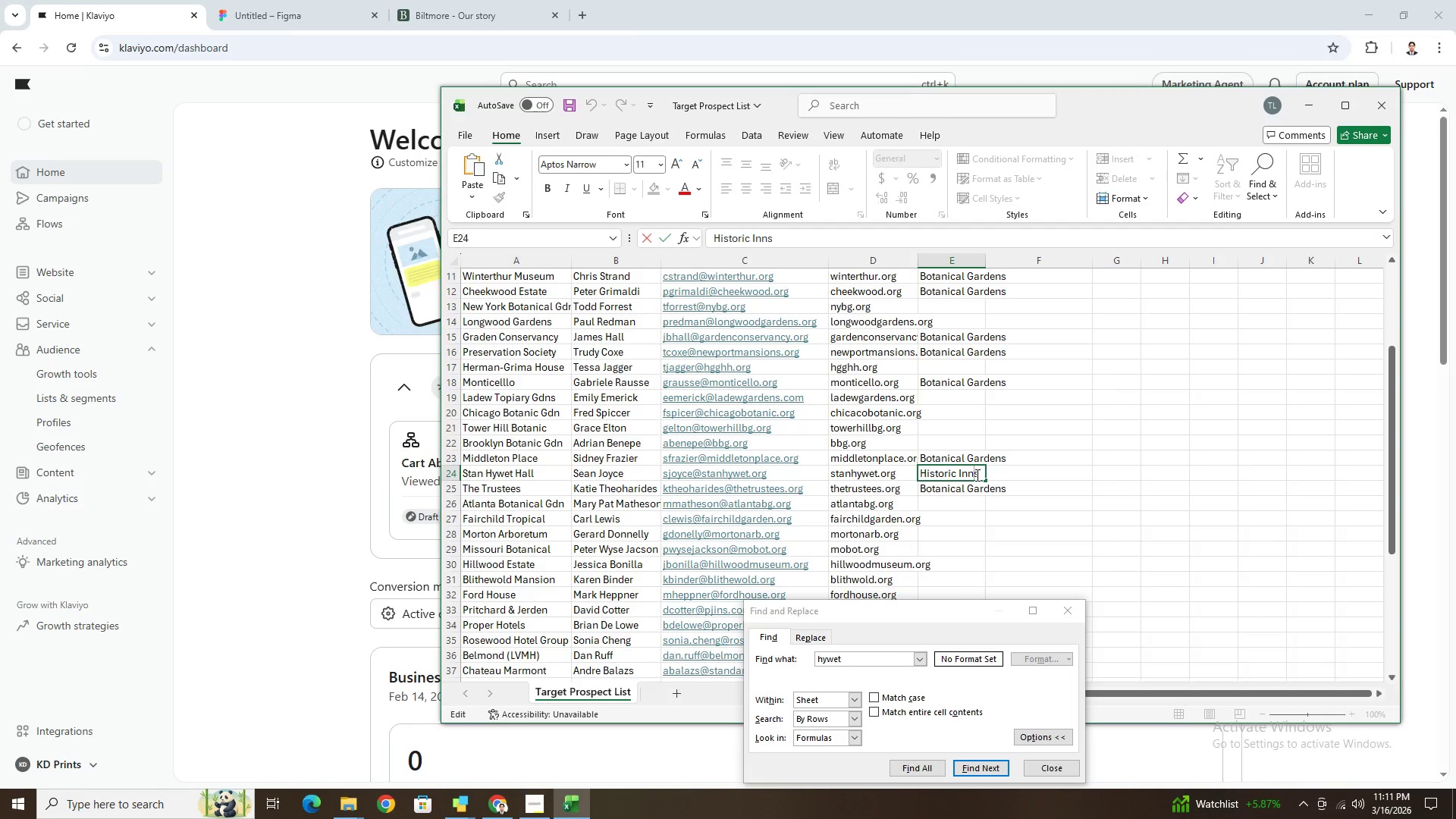 
double_click([976, 475])
 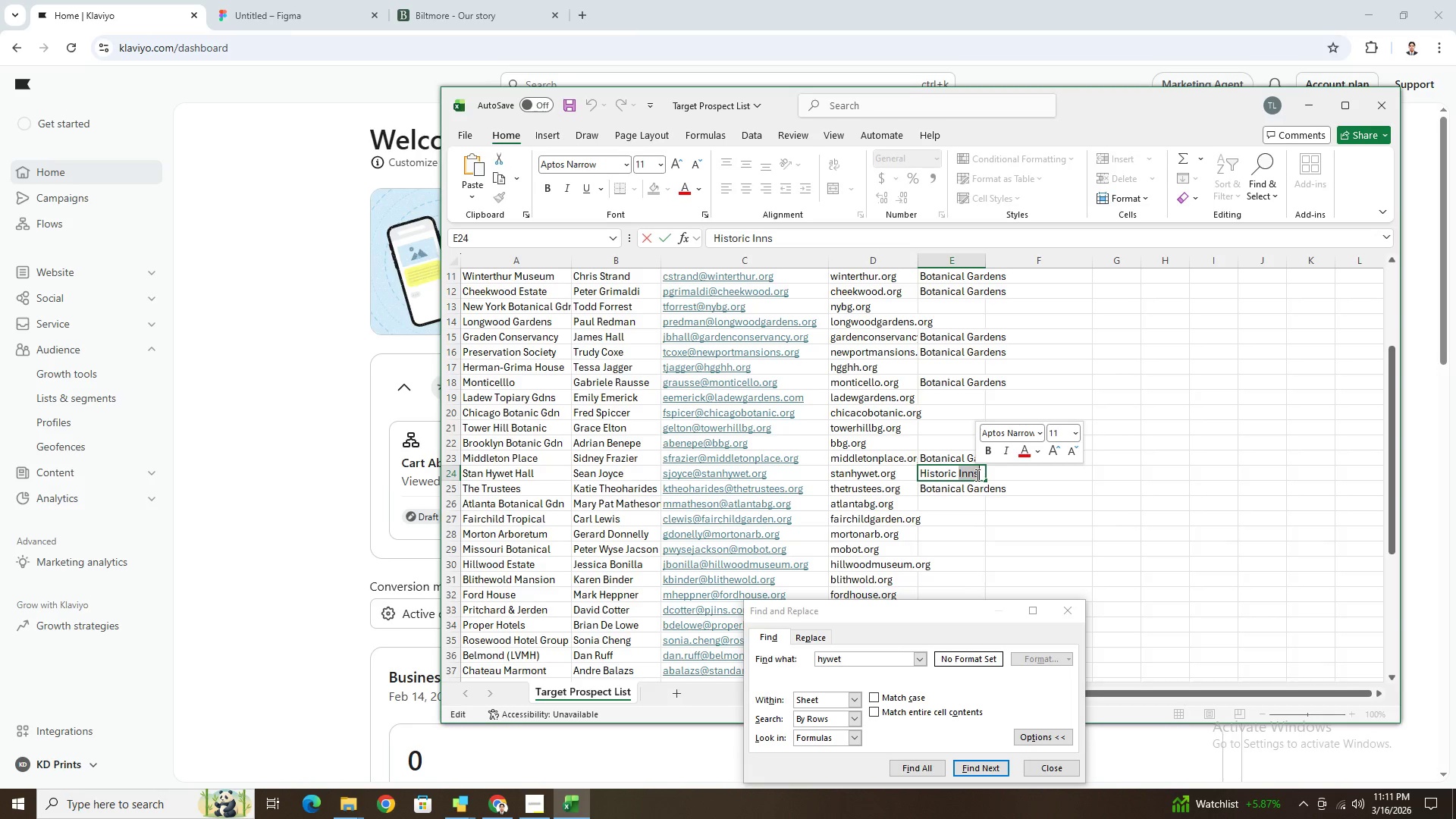 
triple_click([976, 475])
 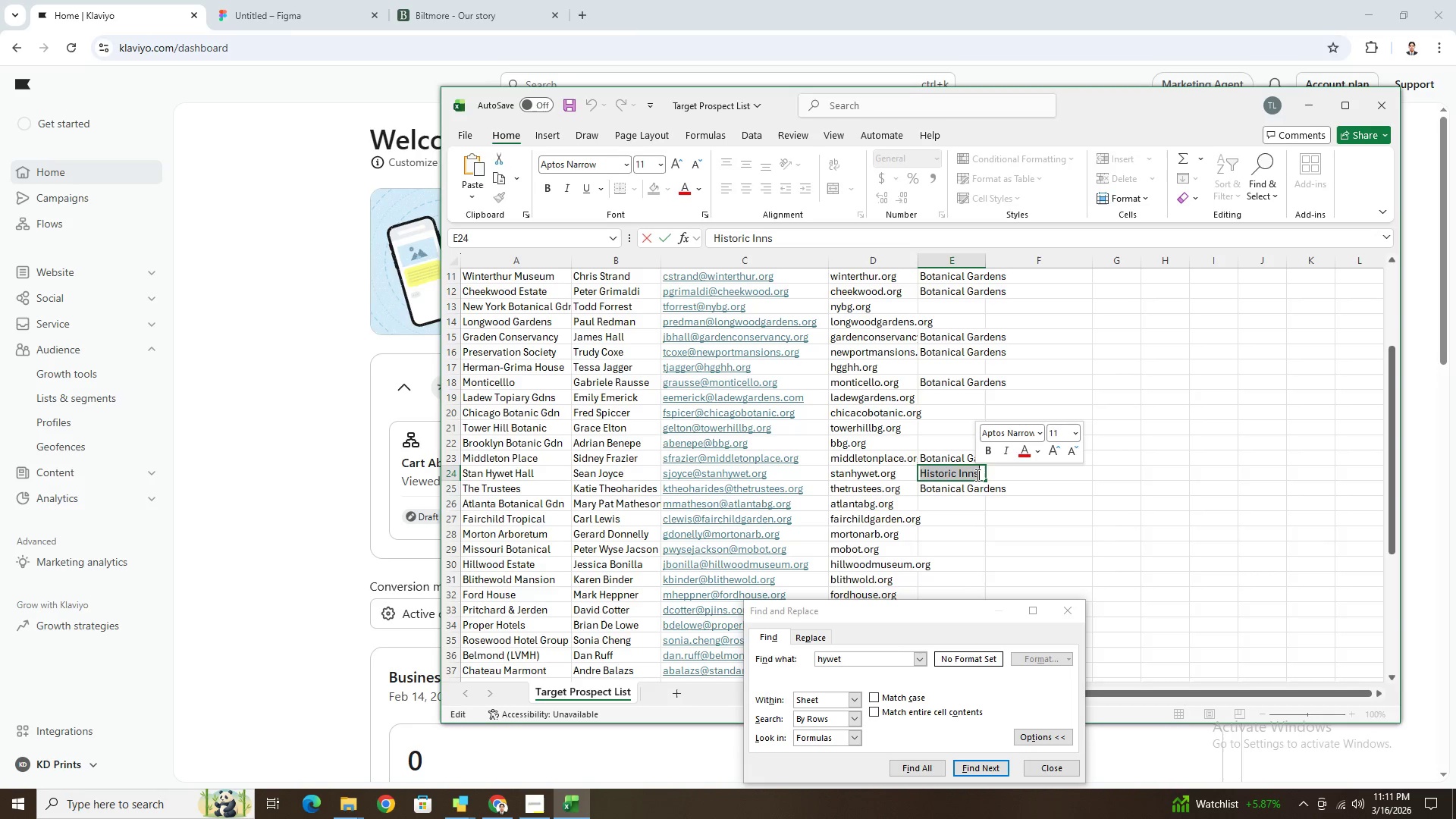 
type(bo)
 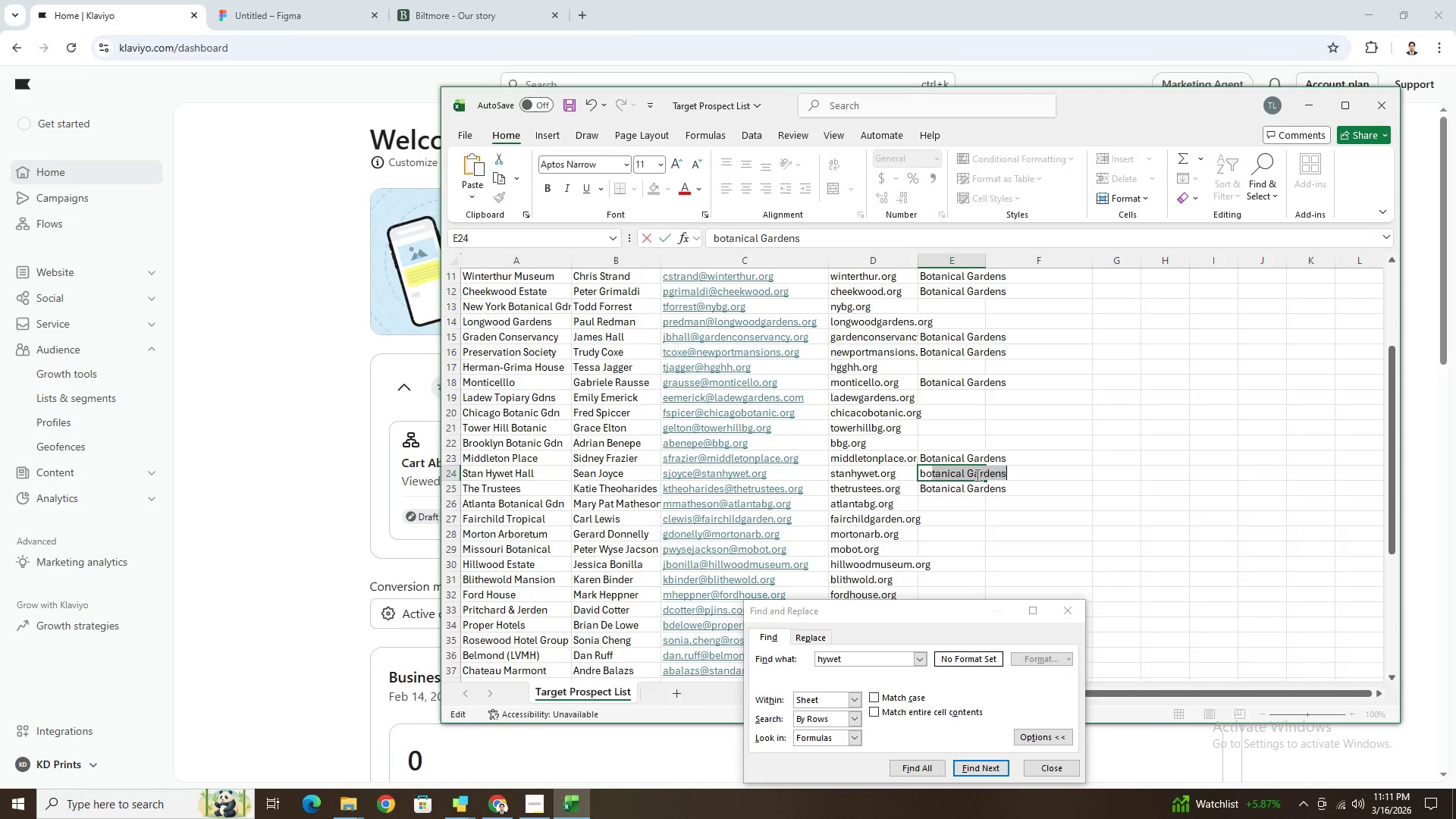 
key(Enter)
 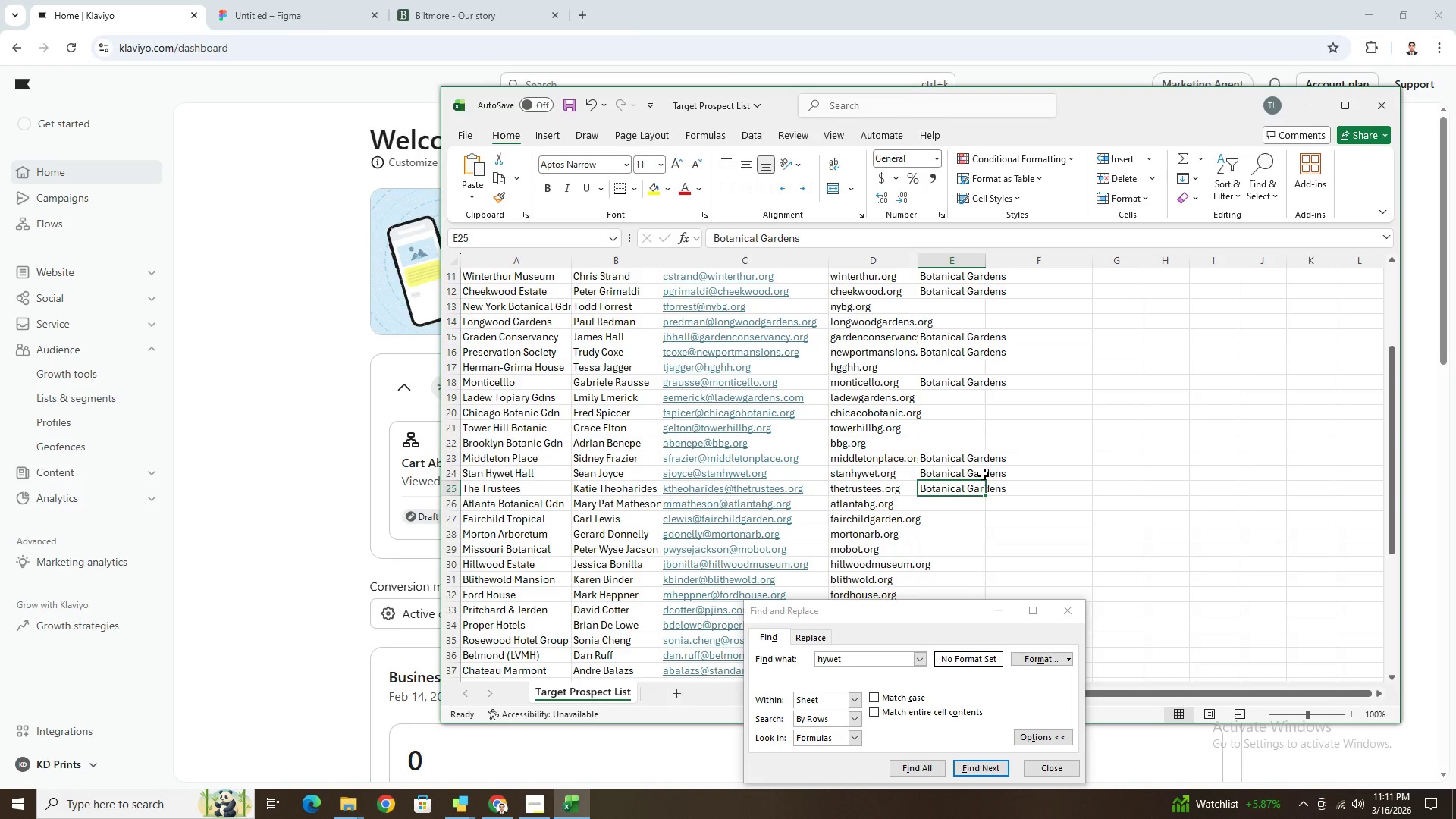 
scroll: coordinate [1131, 383], scroll_direction: up, amount: 4.0
 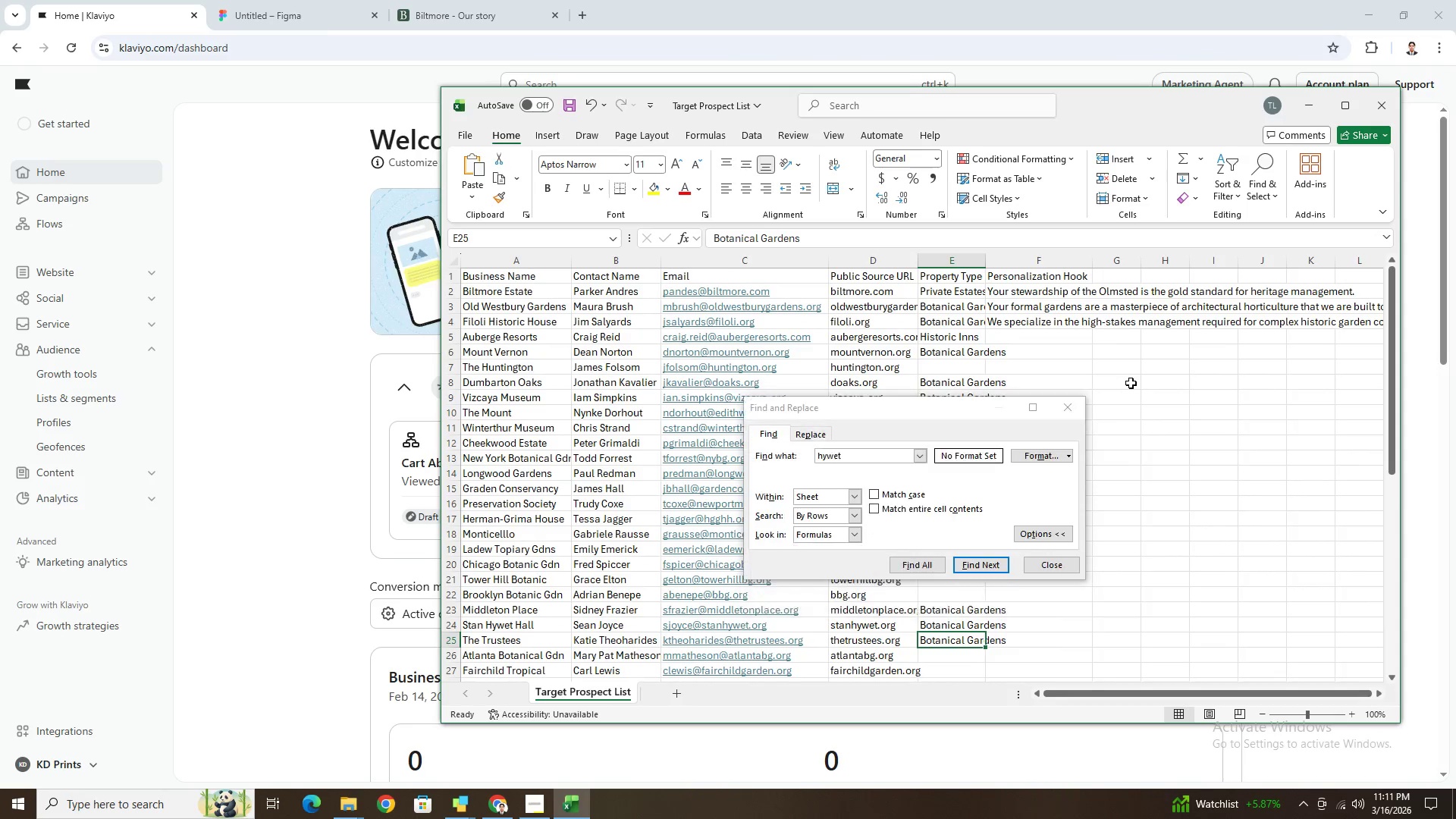 
scroll: coordinate [1131, 383], scroll_direction: down, amount: 6.0
 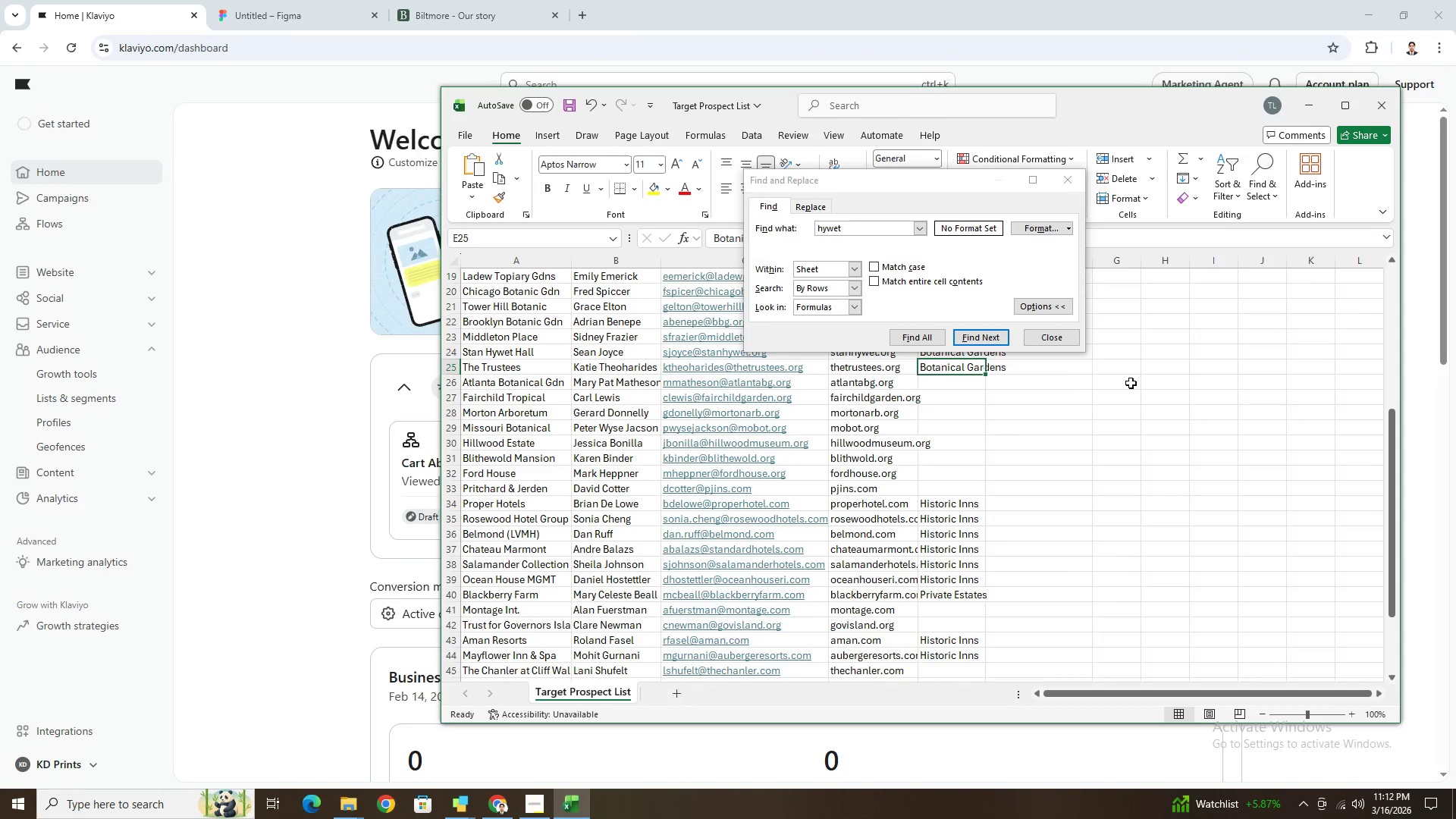 
scroll: coordinate [1131, 383], scroll_direction: up, amount: 1.0
 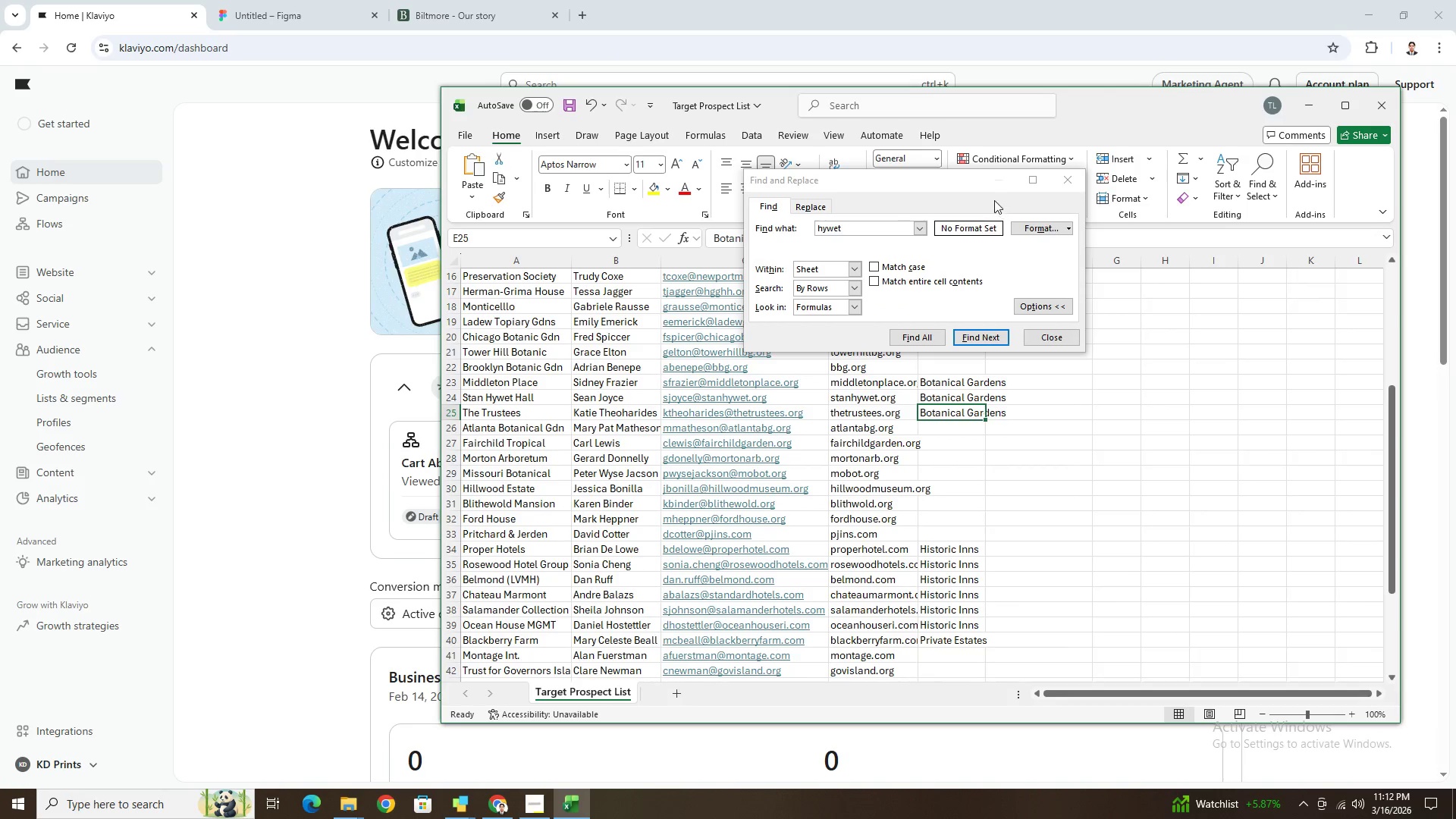 
left_click_drag(start_coordinate=[989, 184], to_coordinate=[1045, 505])
 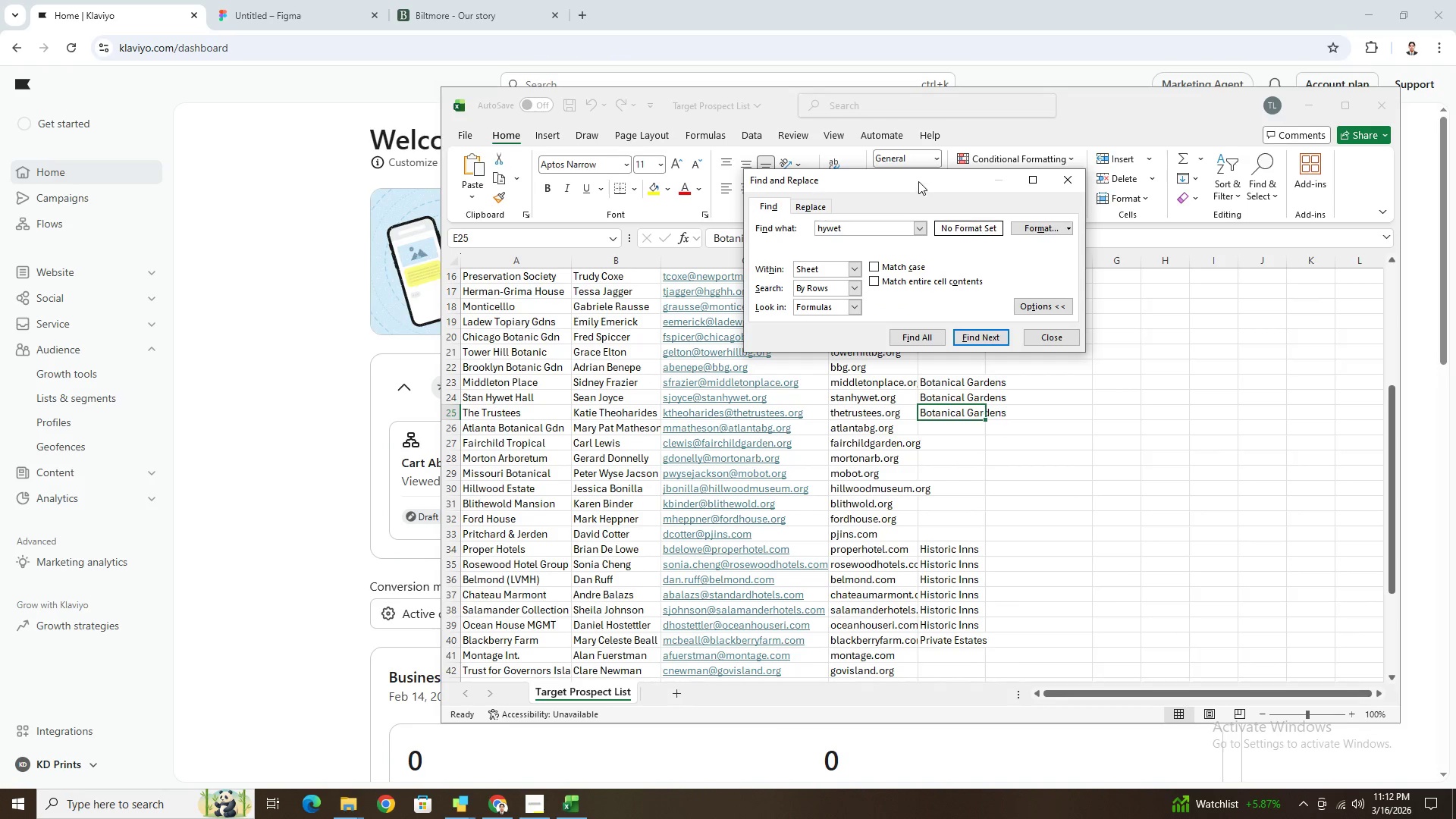 
left_click_drag(start_coordinate=[918, 181], to_coordinate=[1035, 547])
 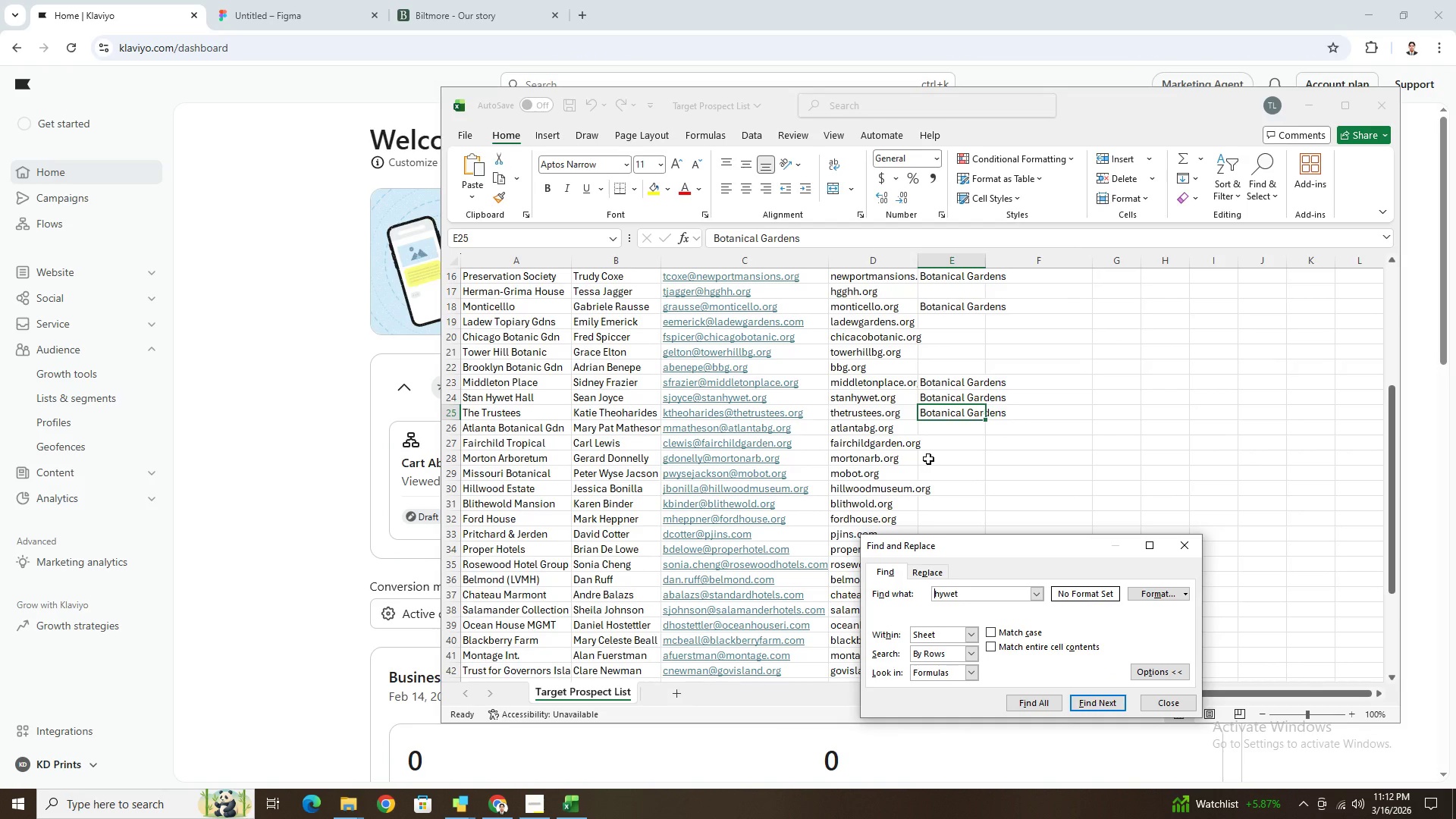 
scroll: coordinate [934, 447], scroll_direction: down, amount: 1.0
 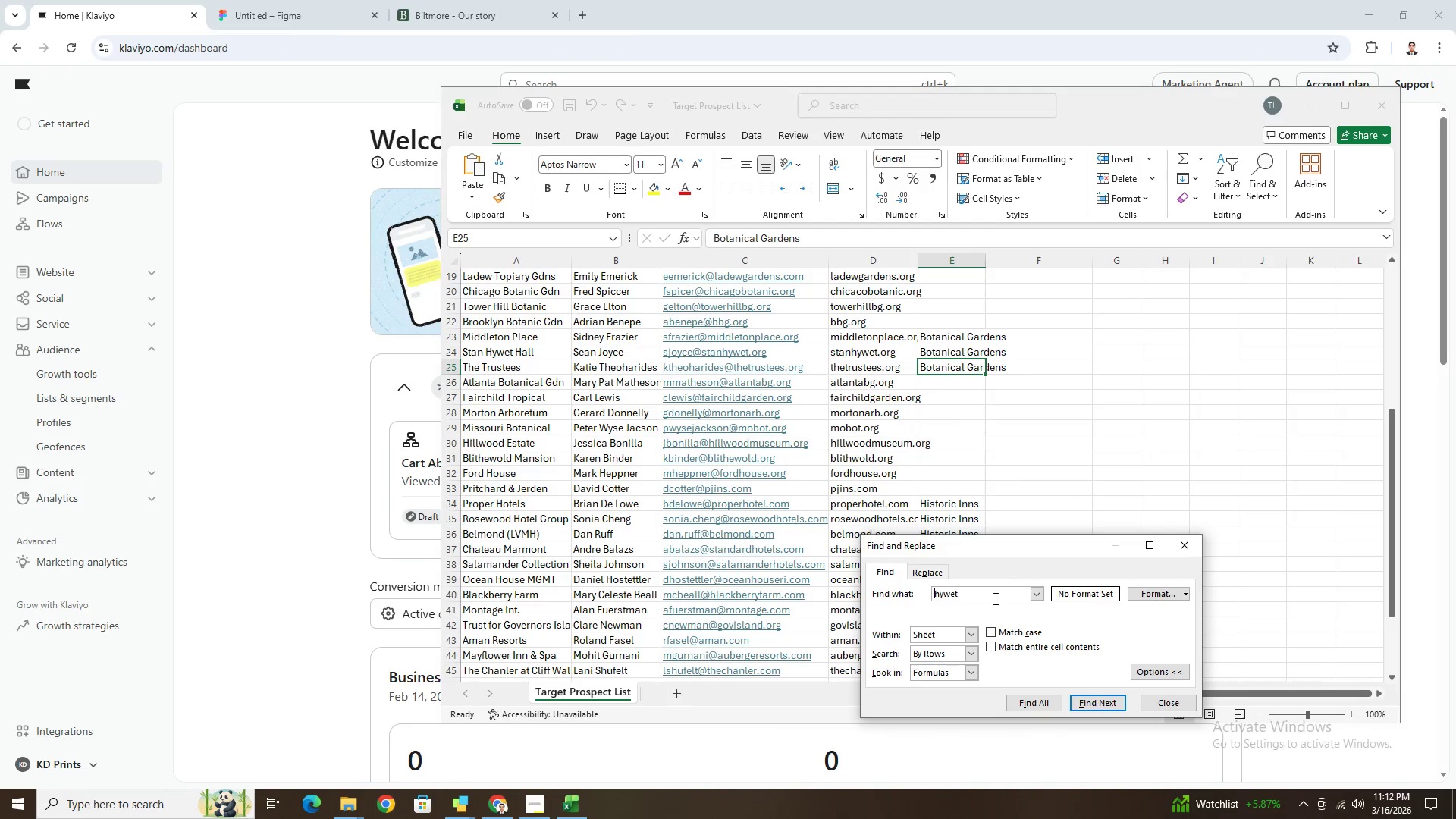 
double_click([993, 590])
 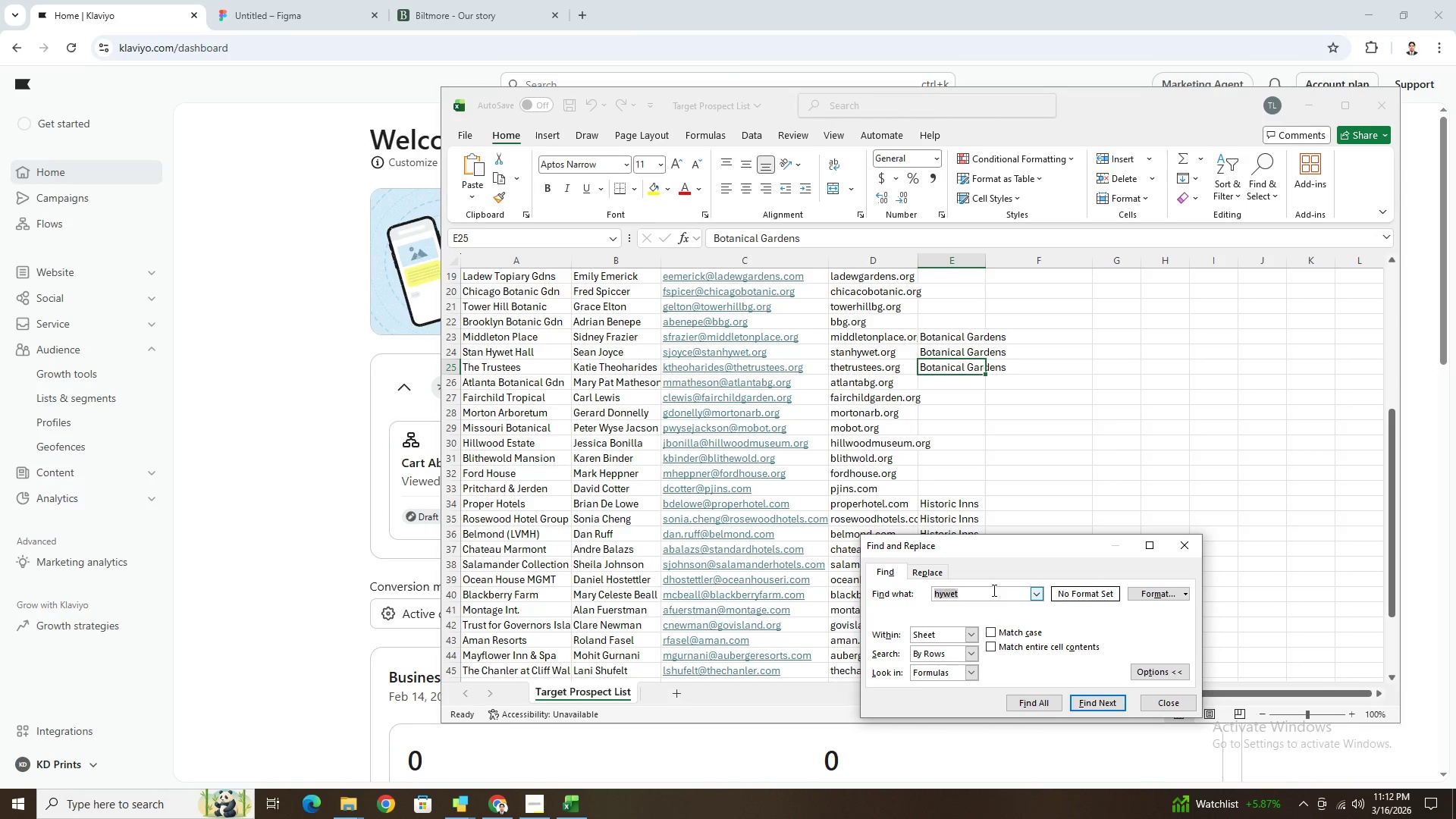 
triple_click([993, 590])
 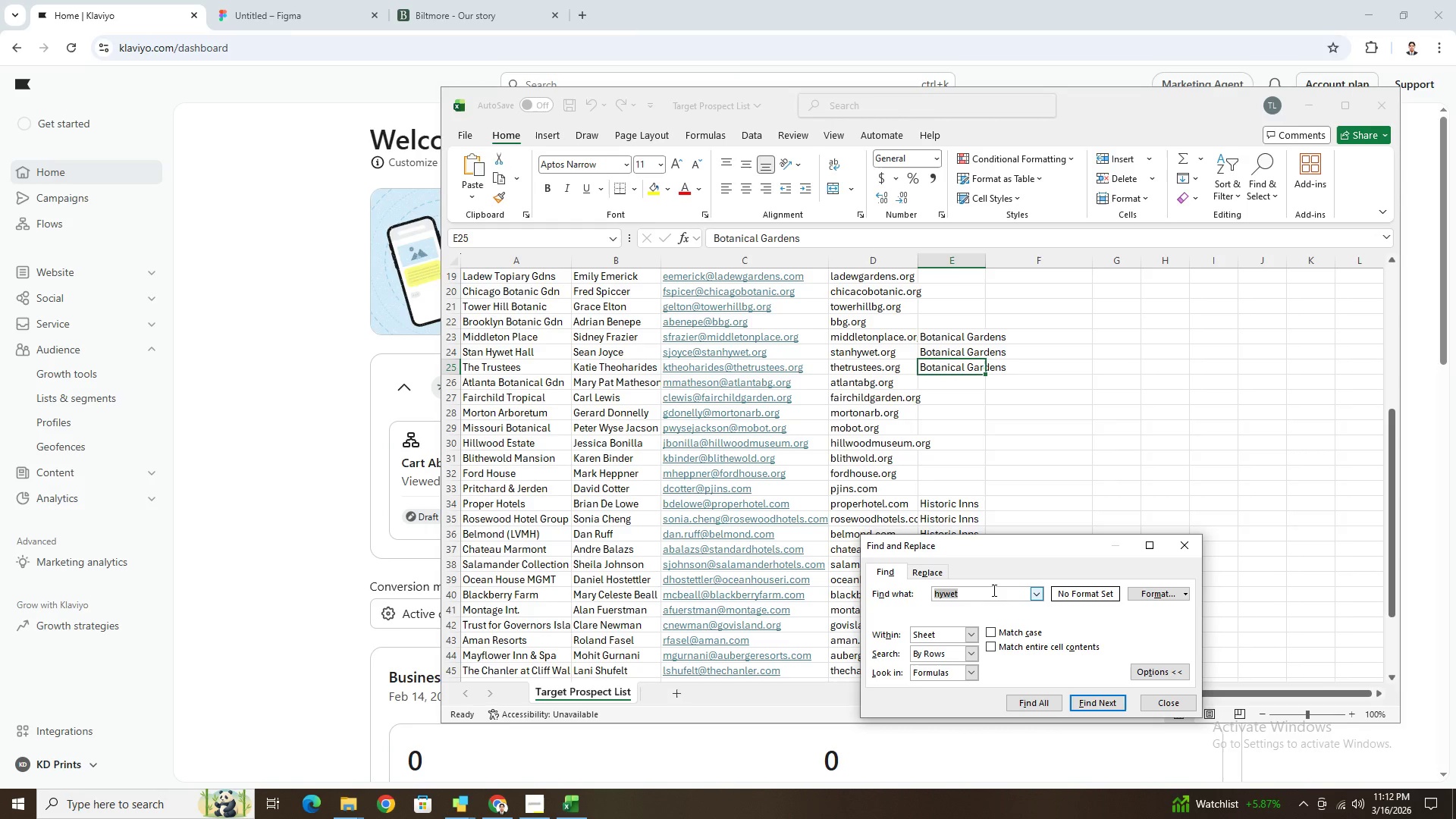 
triple_click([993, 590])
 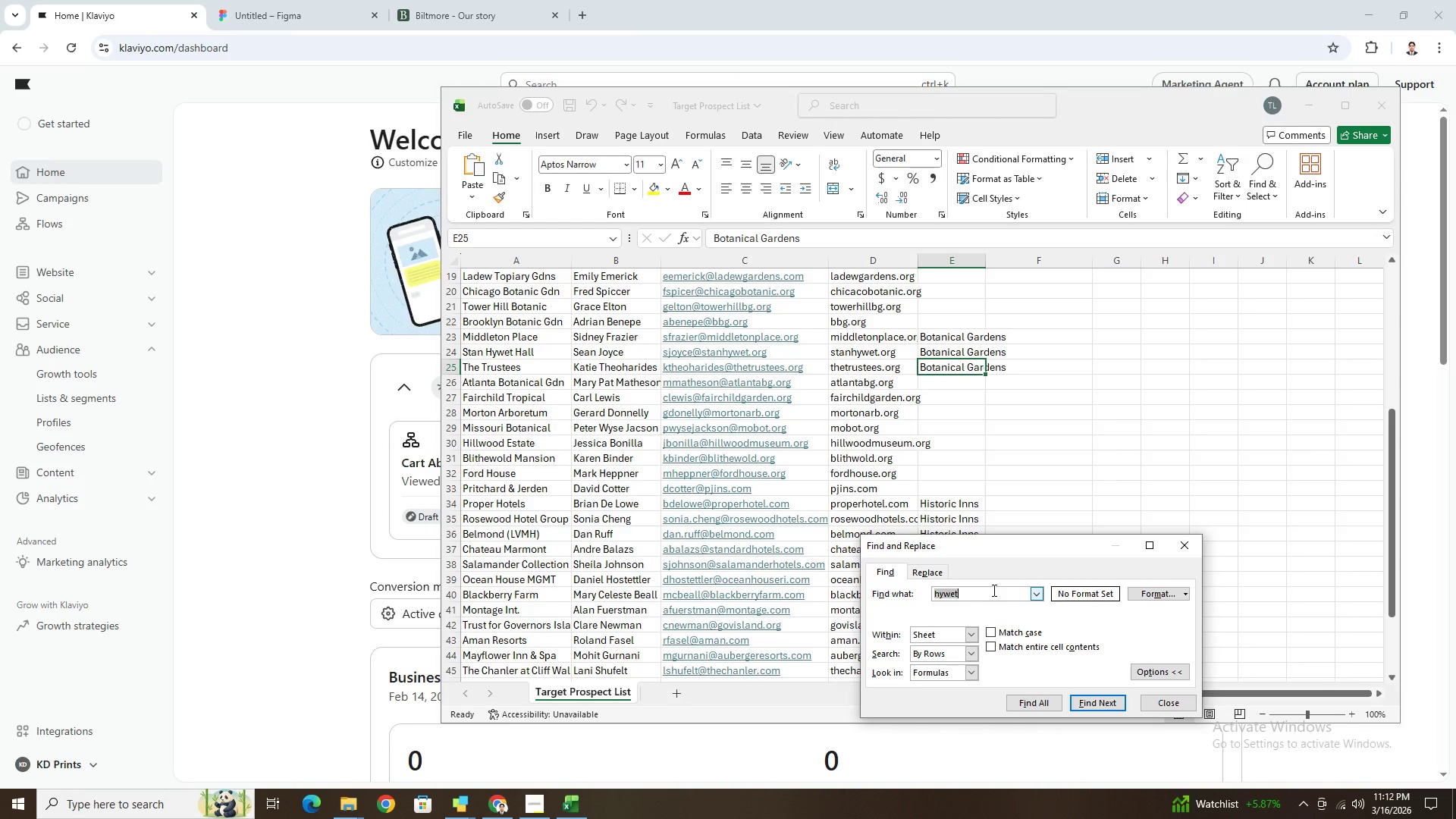 
type(ranch)
 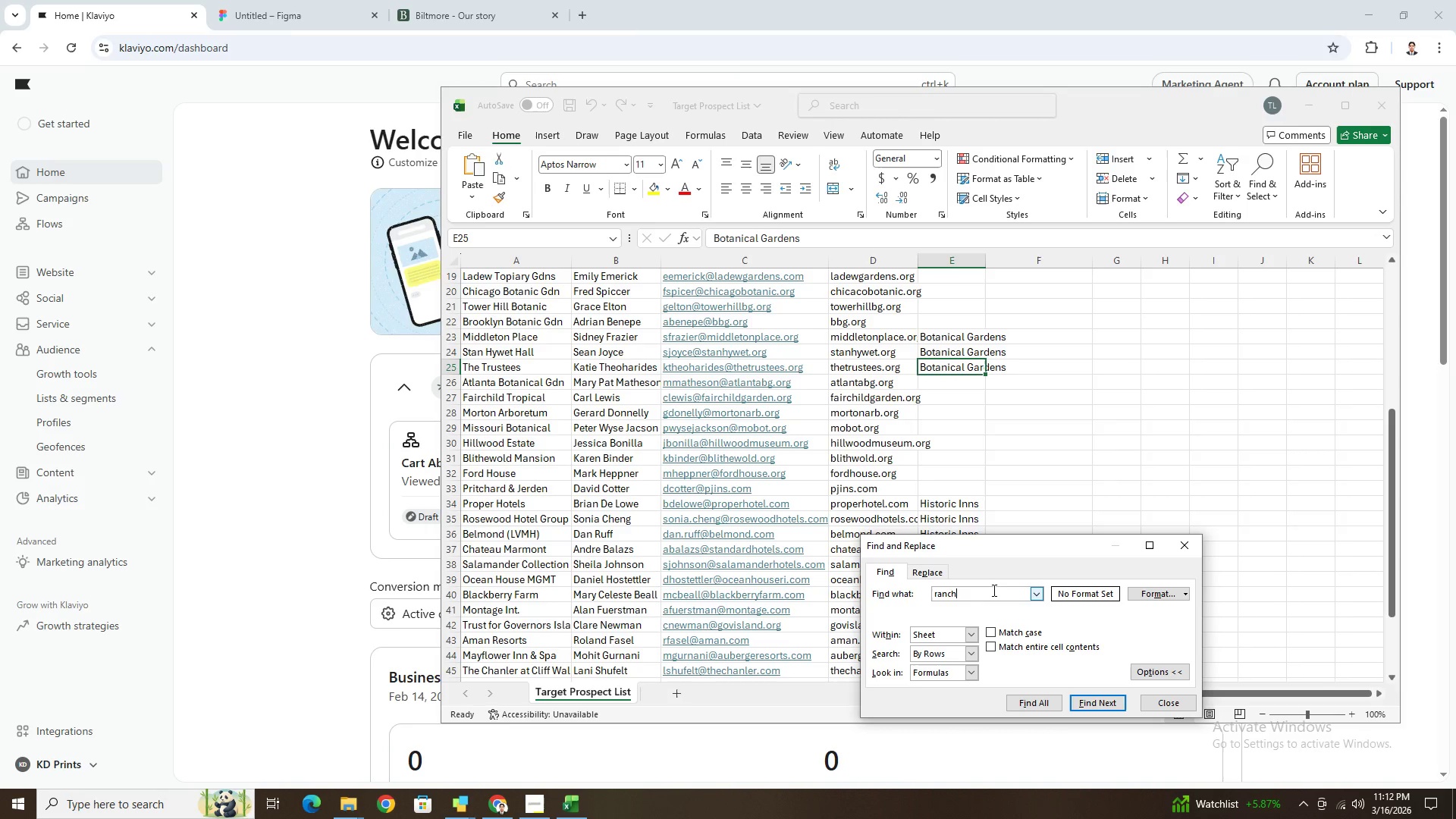 
key(Enter)
 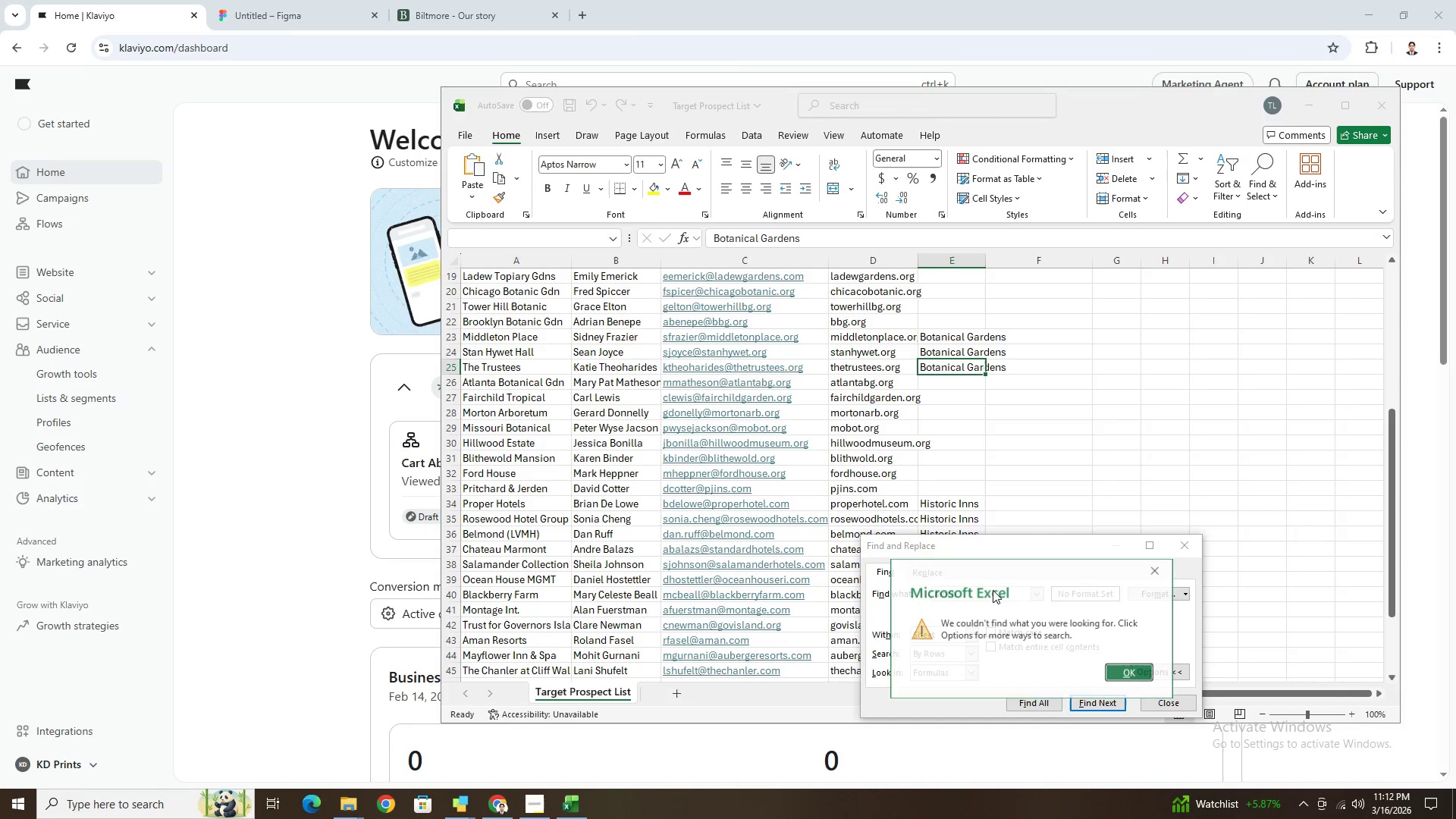 
key(Enter)
 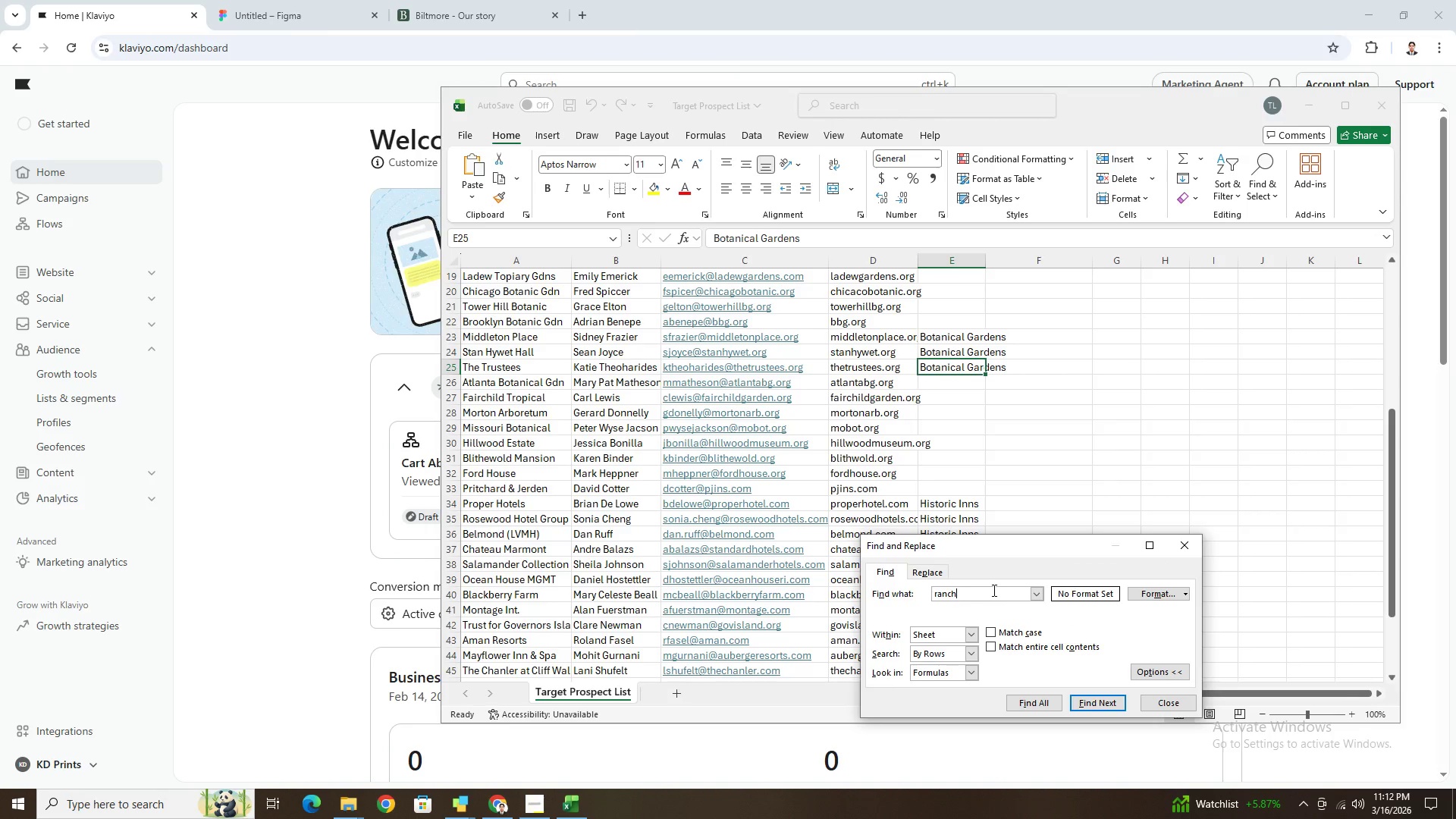 
double_click([993, 590])
 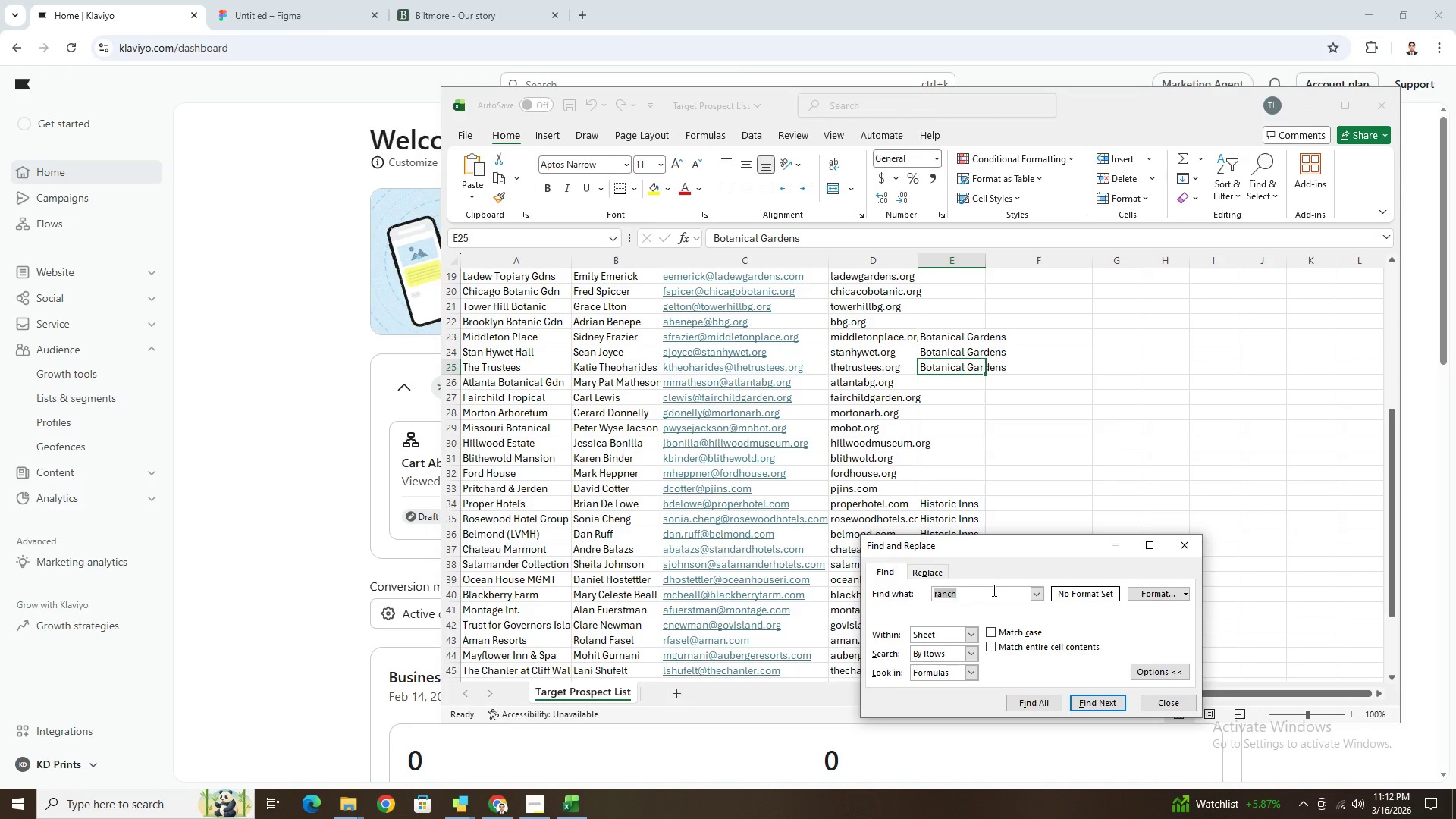 
type(chanler)
 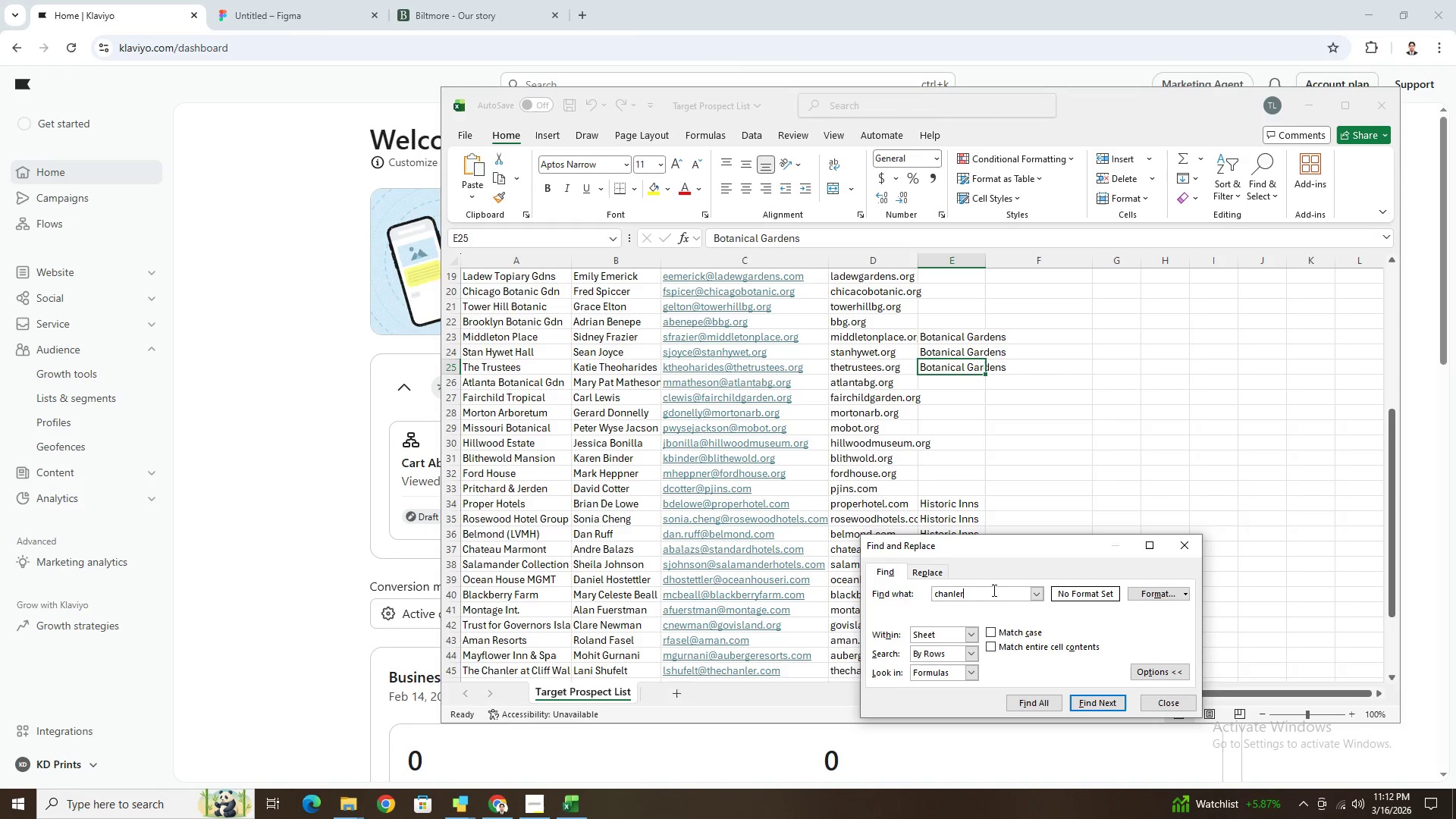 
key(Enter)
 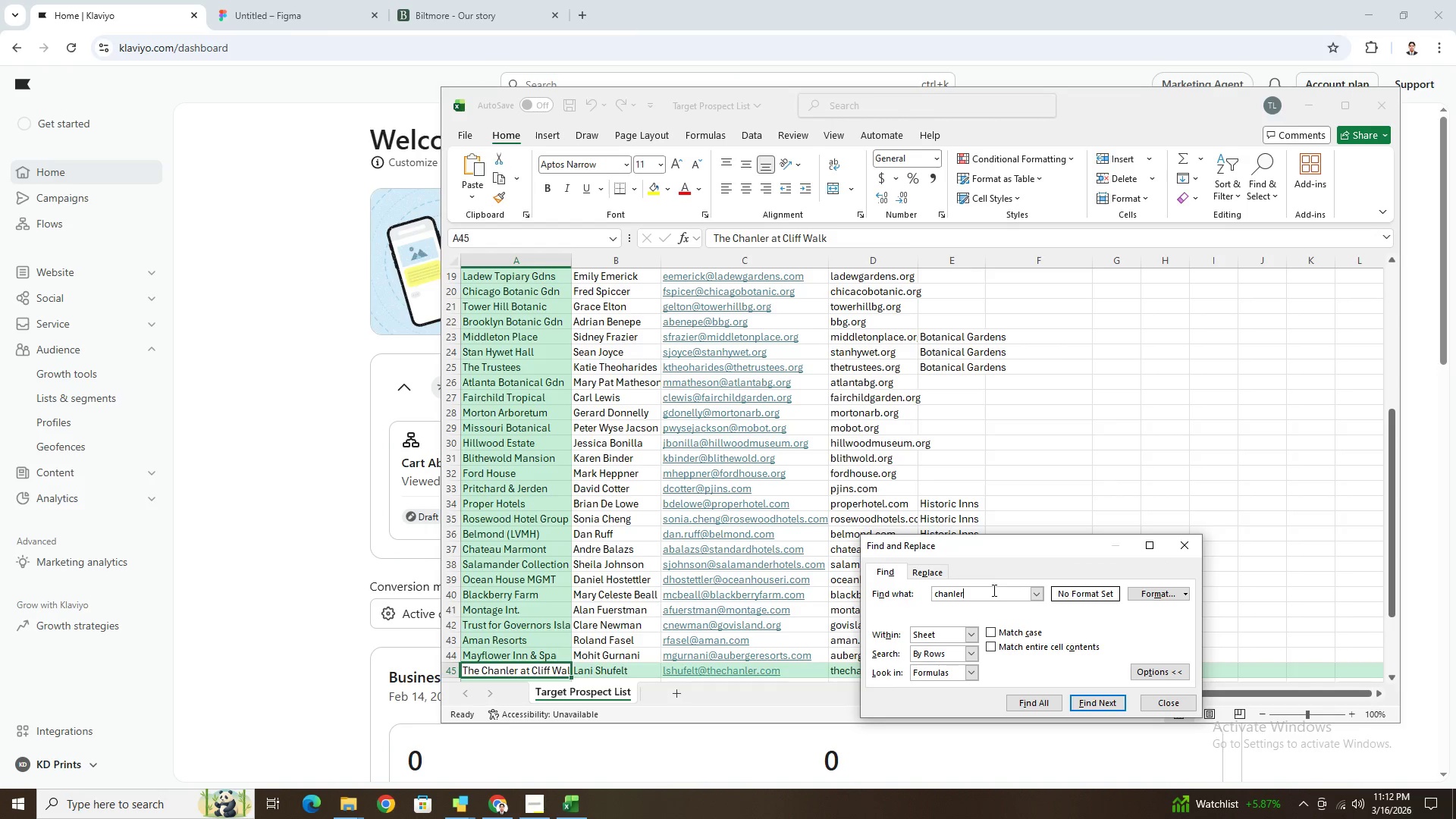 
key(Enter)
 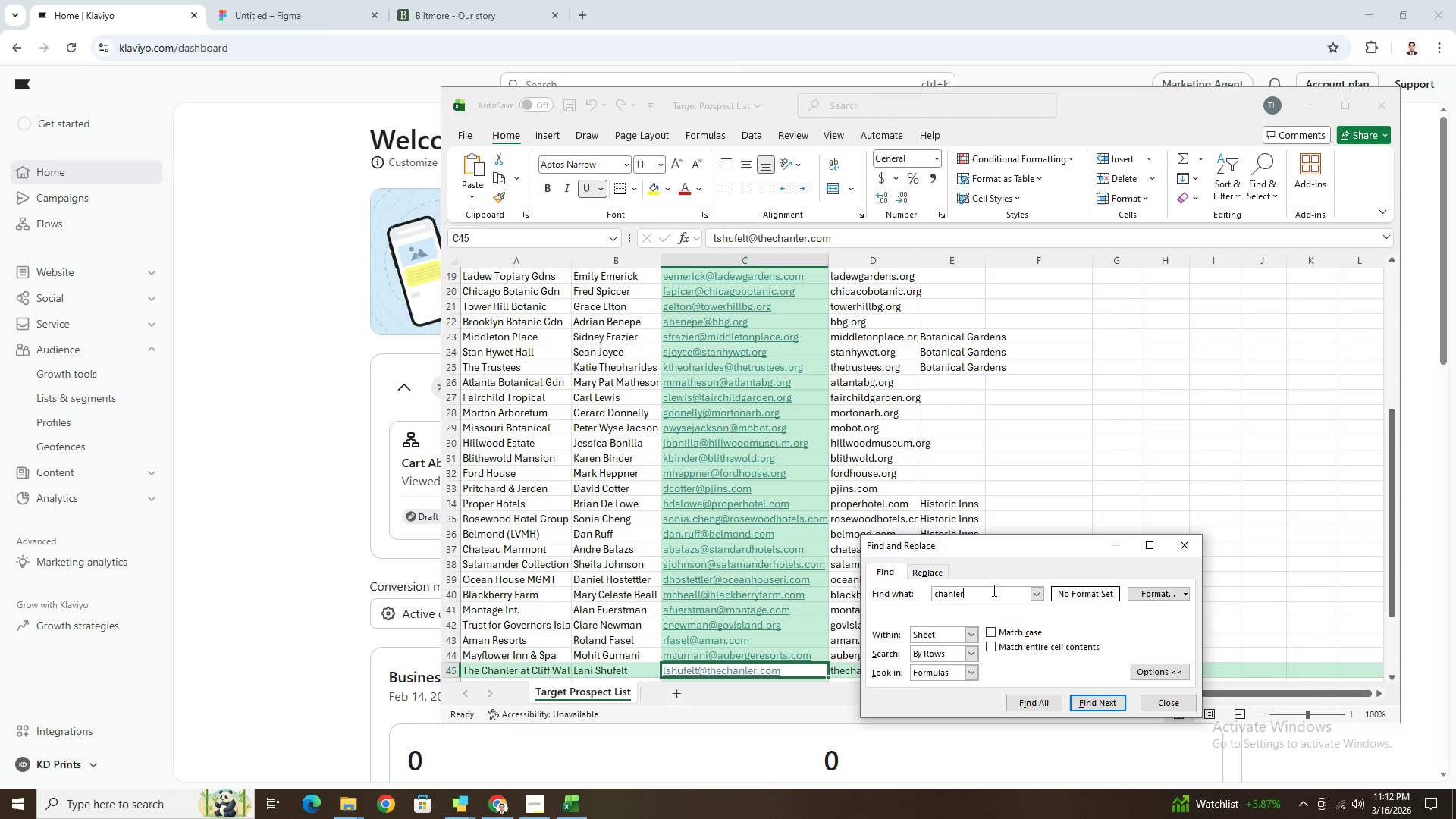 
scroll: coordinate [657, 501], scroll_direction: down, amount: 4.0
 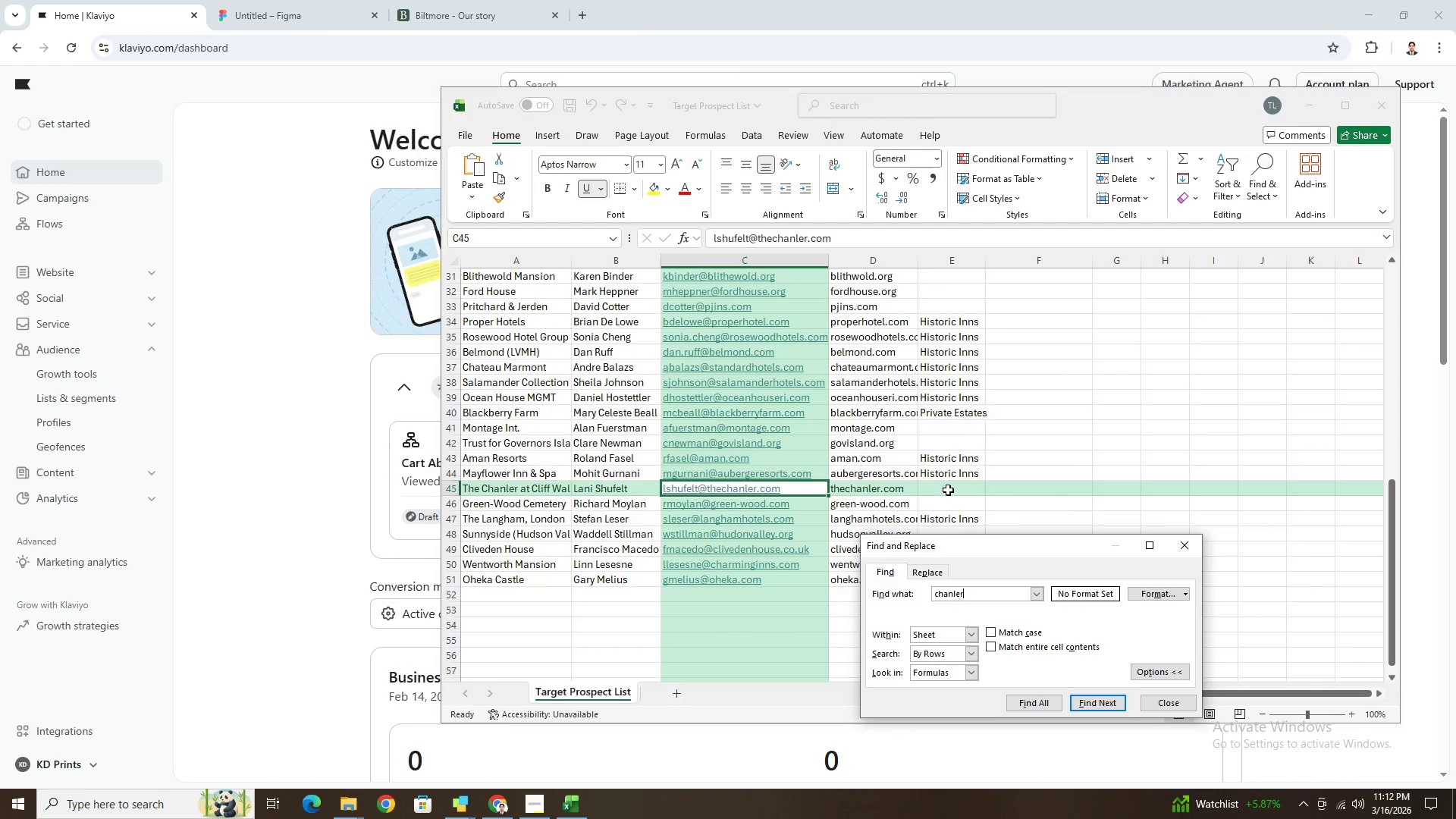 
left_click([948, 490])
 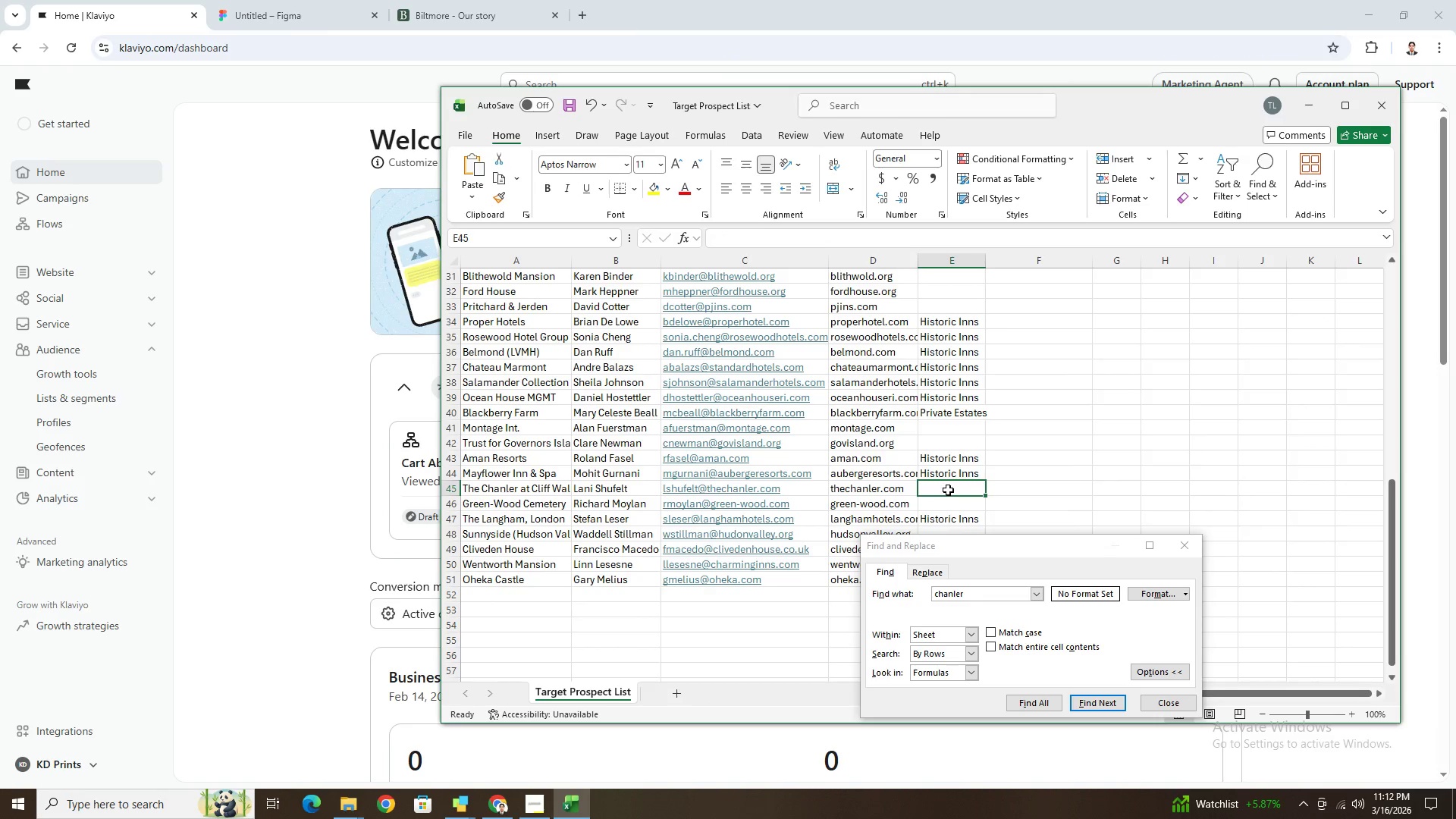 
type(His)
 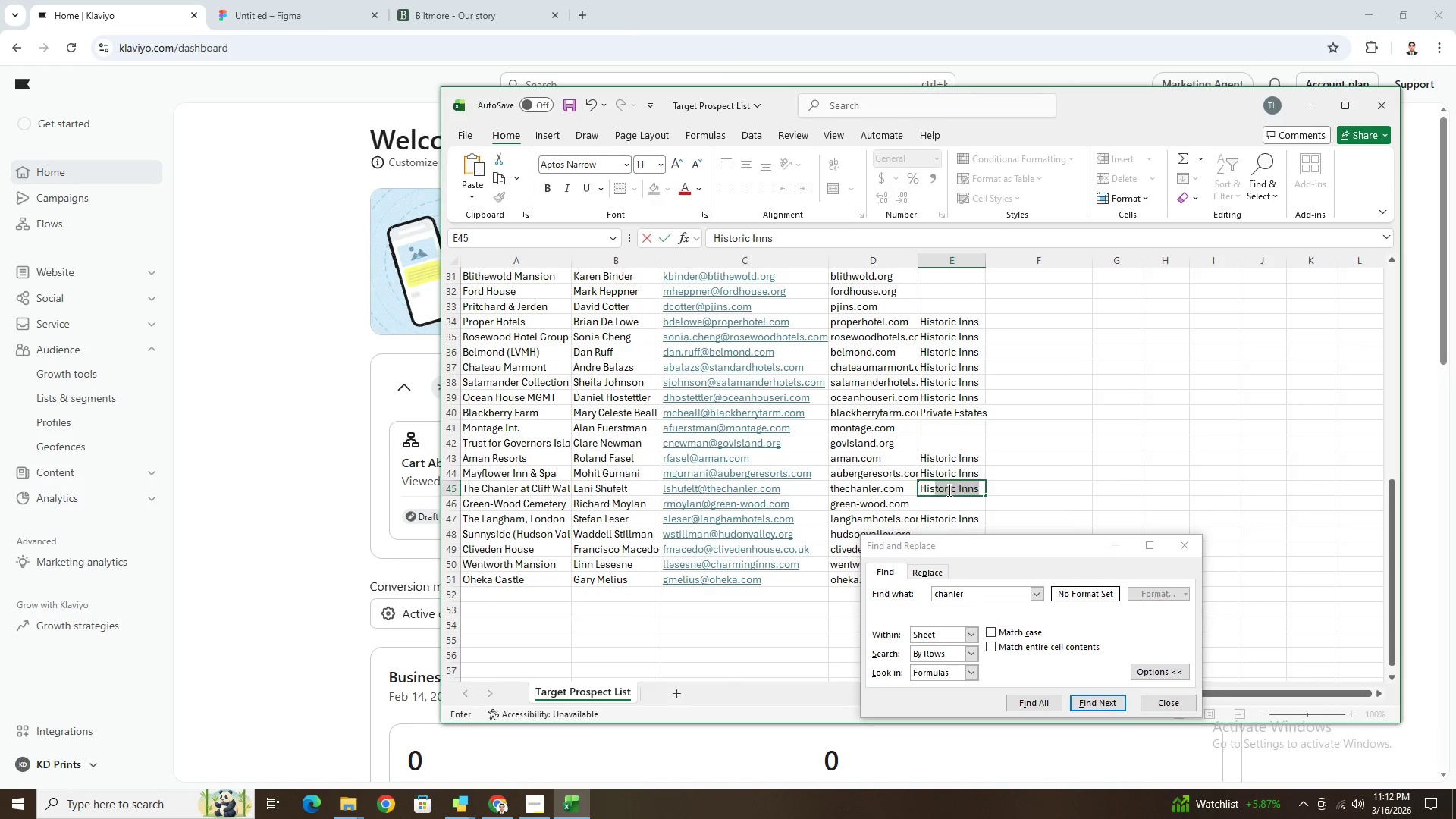 
key(Enter)
 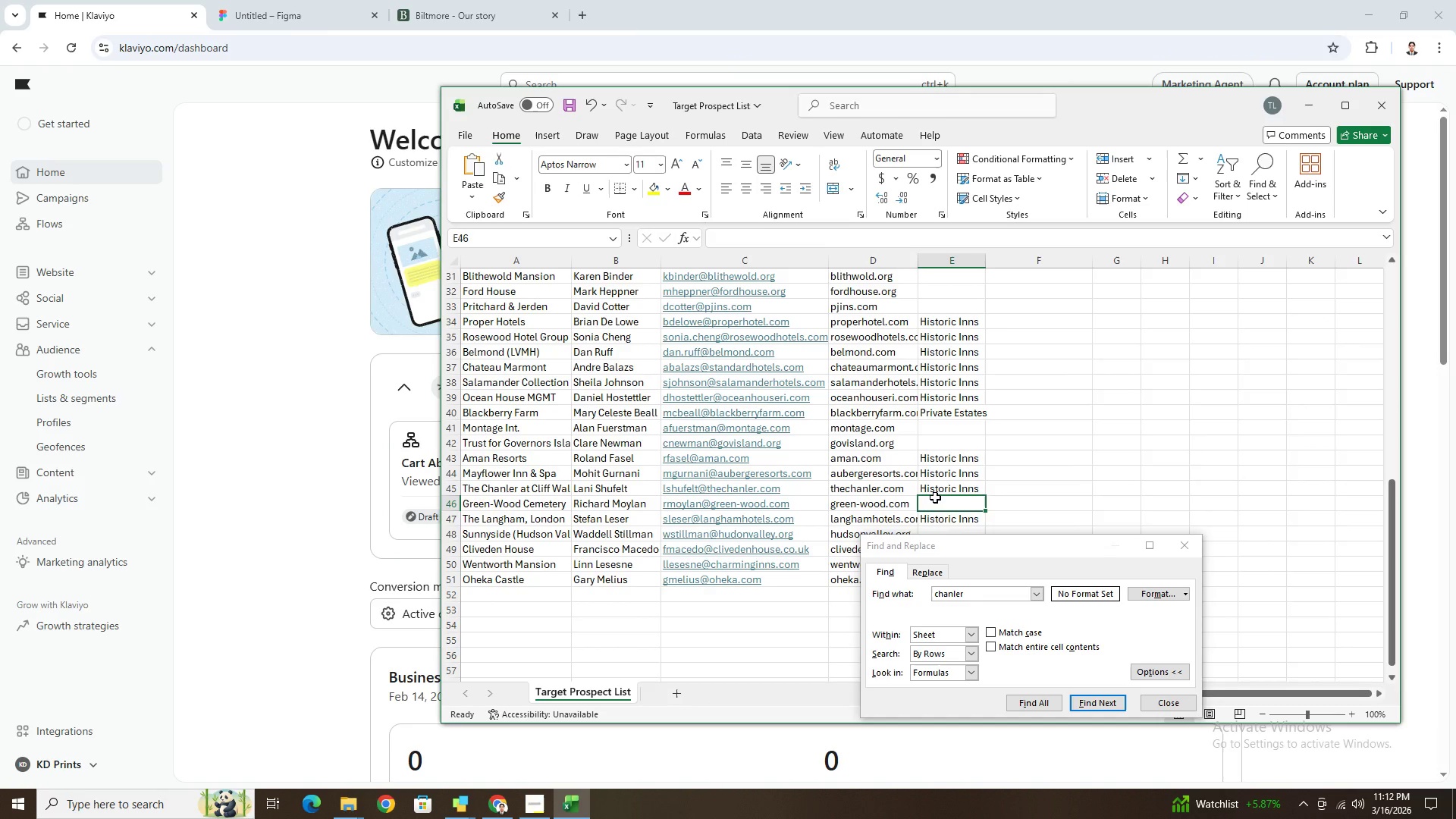 
wait(6.45)
 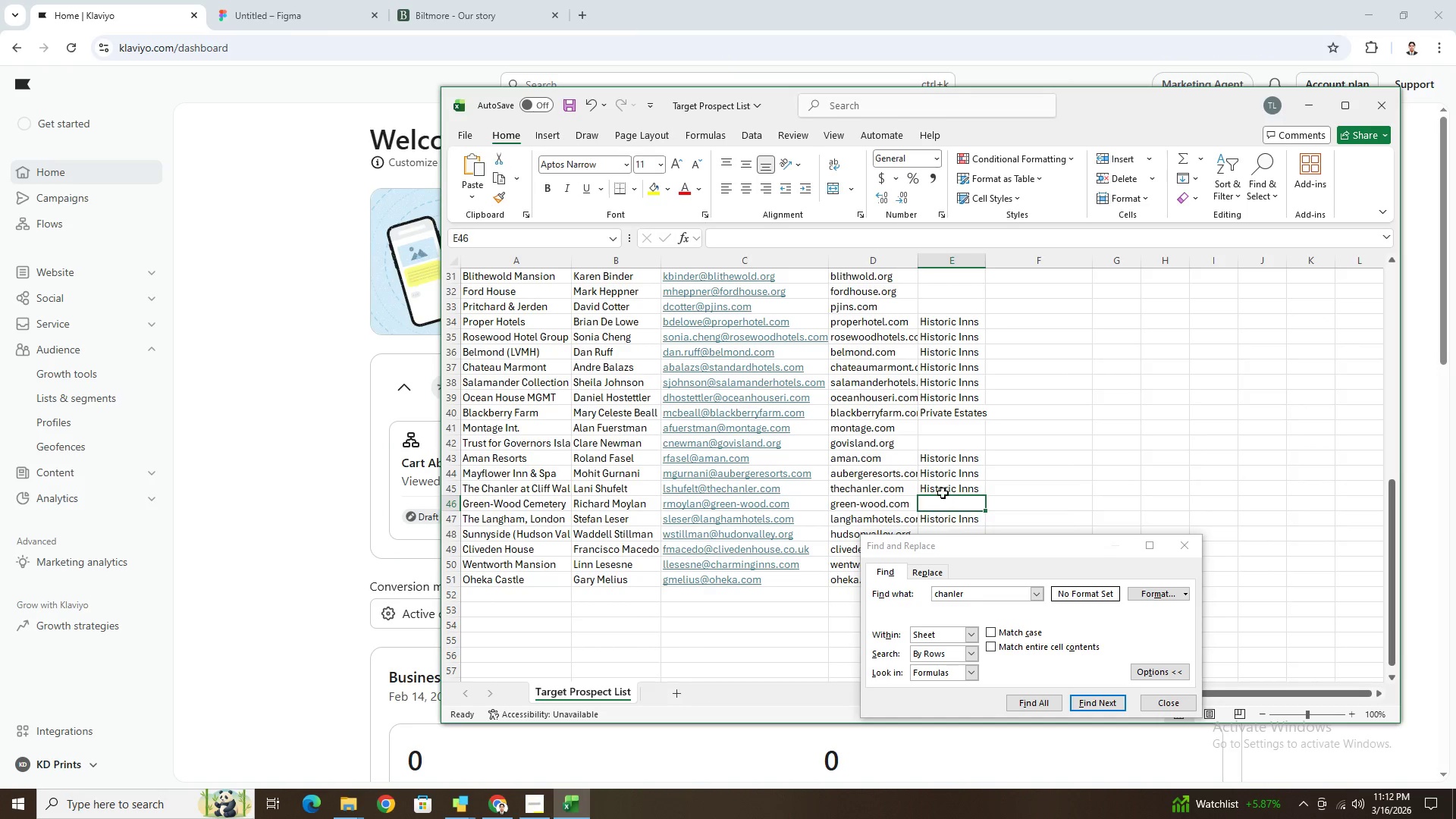 
left_click([948, 529])
 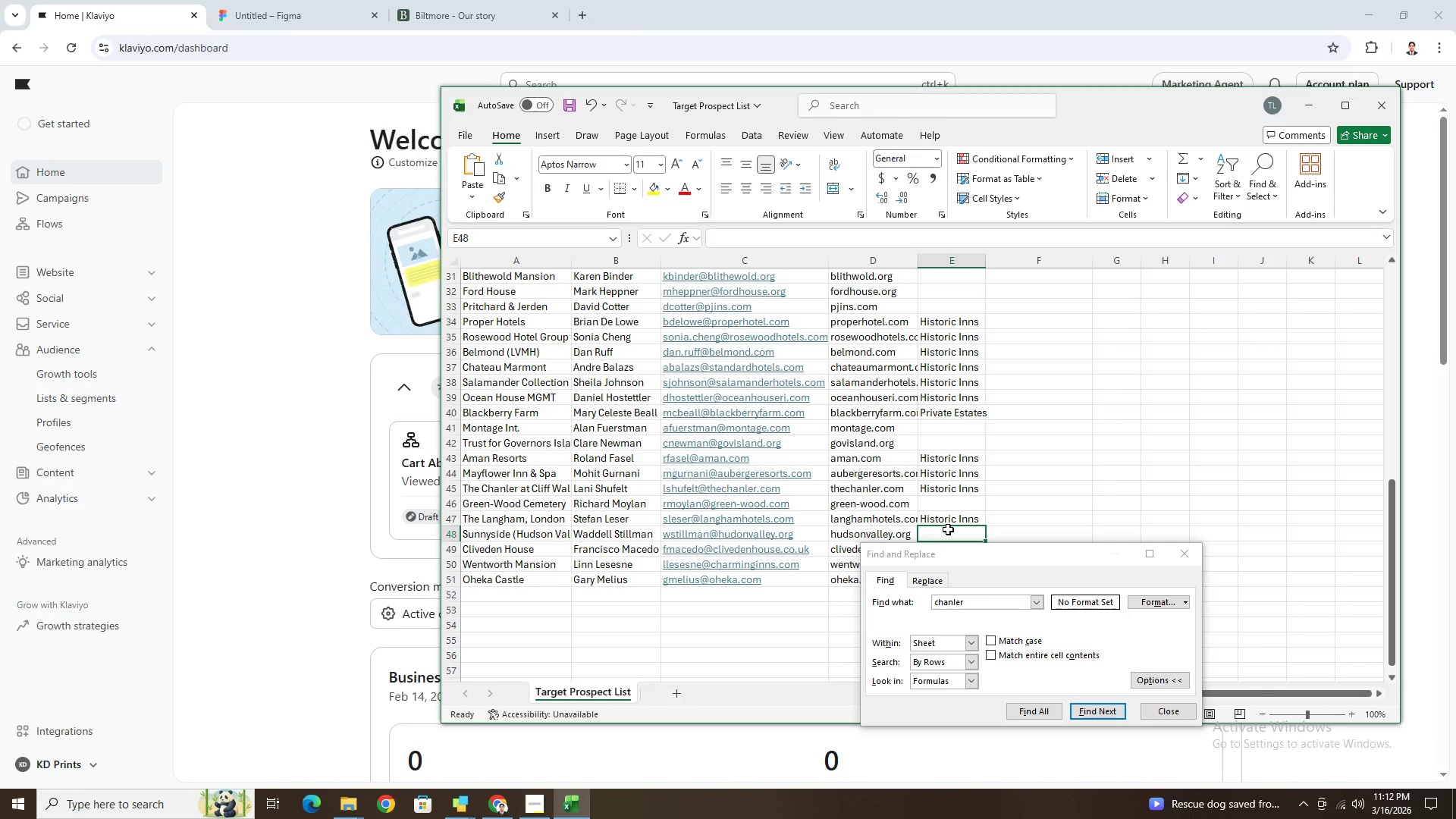 
wait(20.33)
 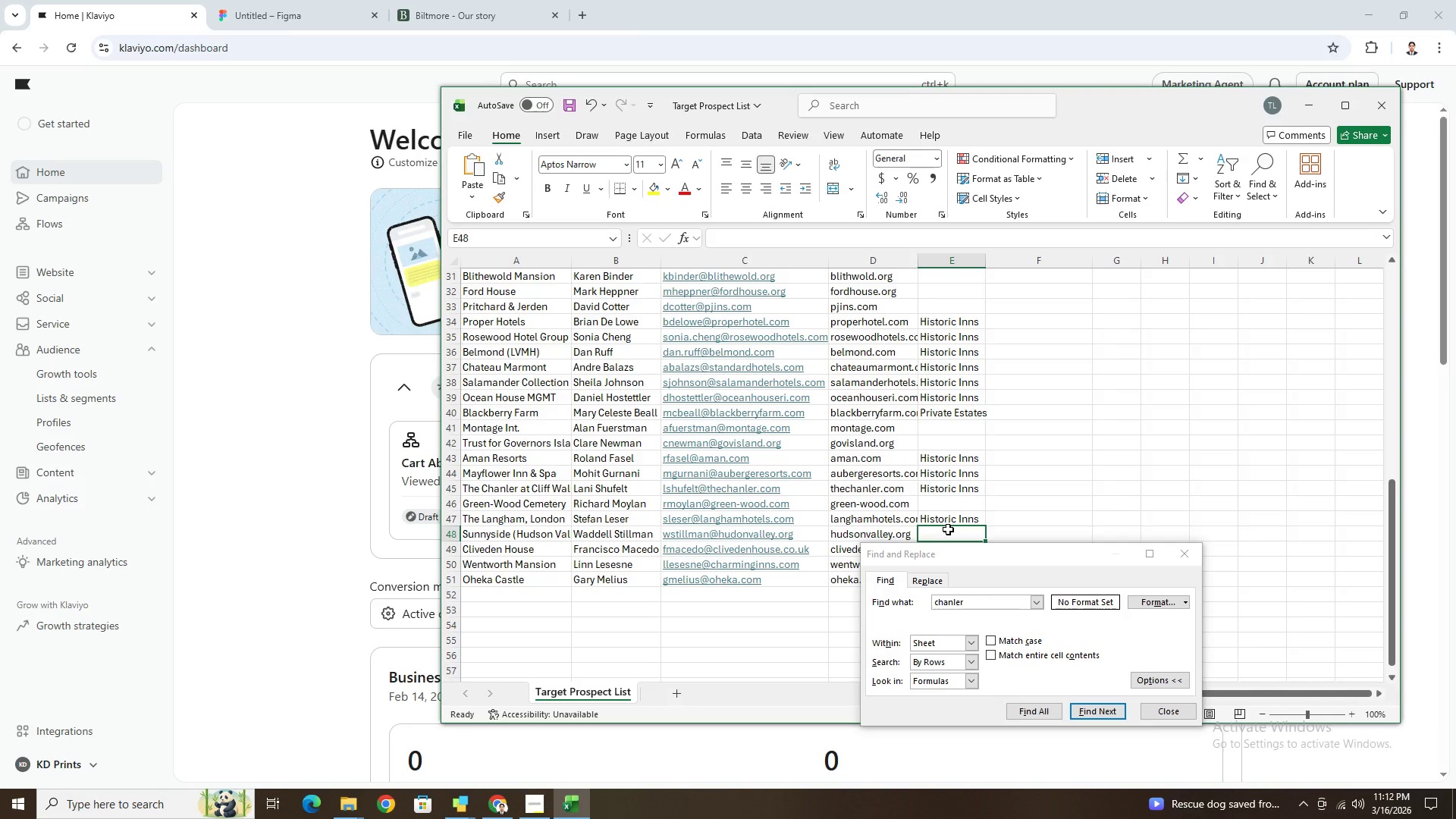 
type(Bota)
 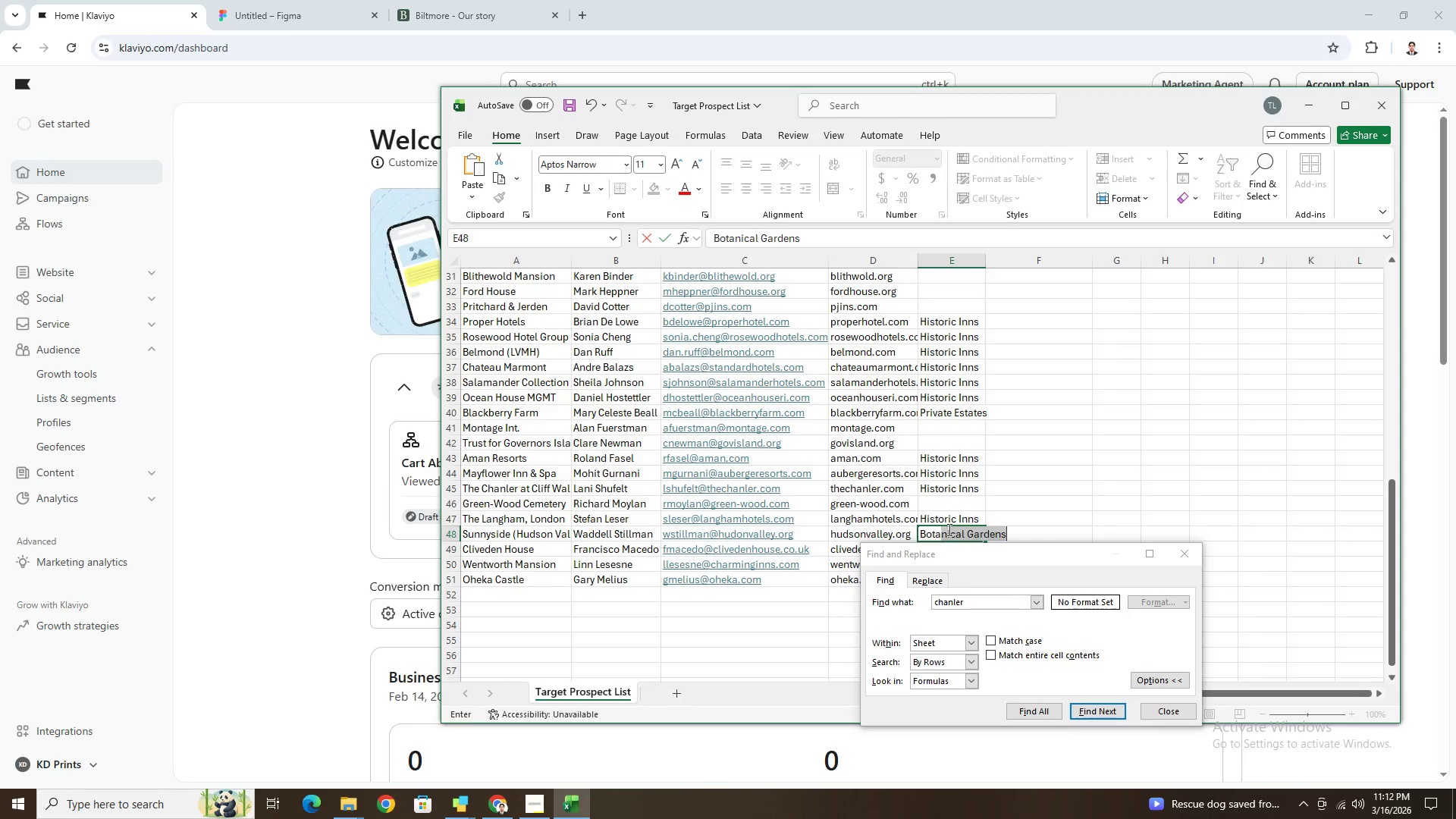 
key(Enter)
 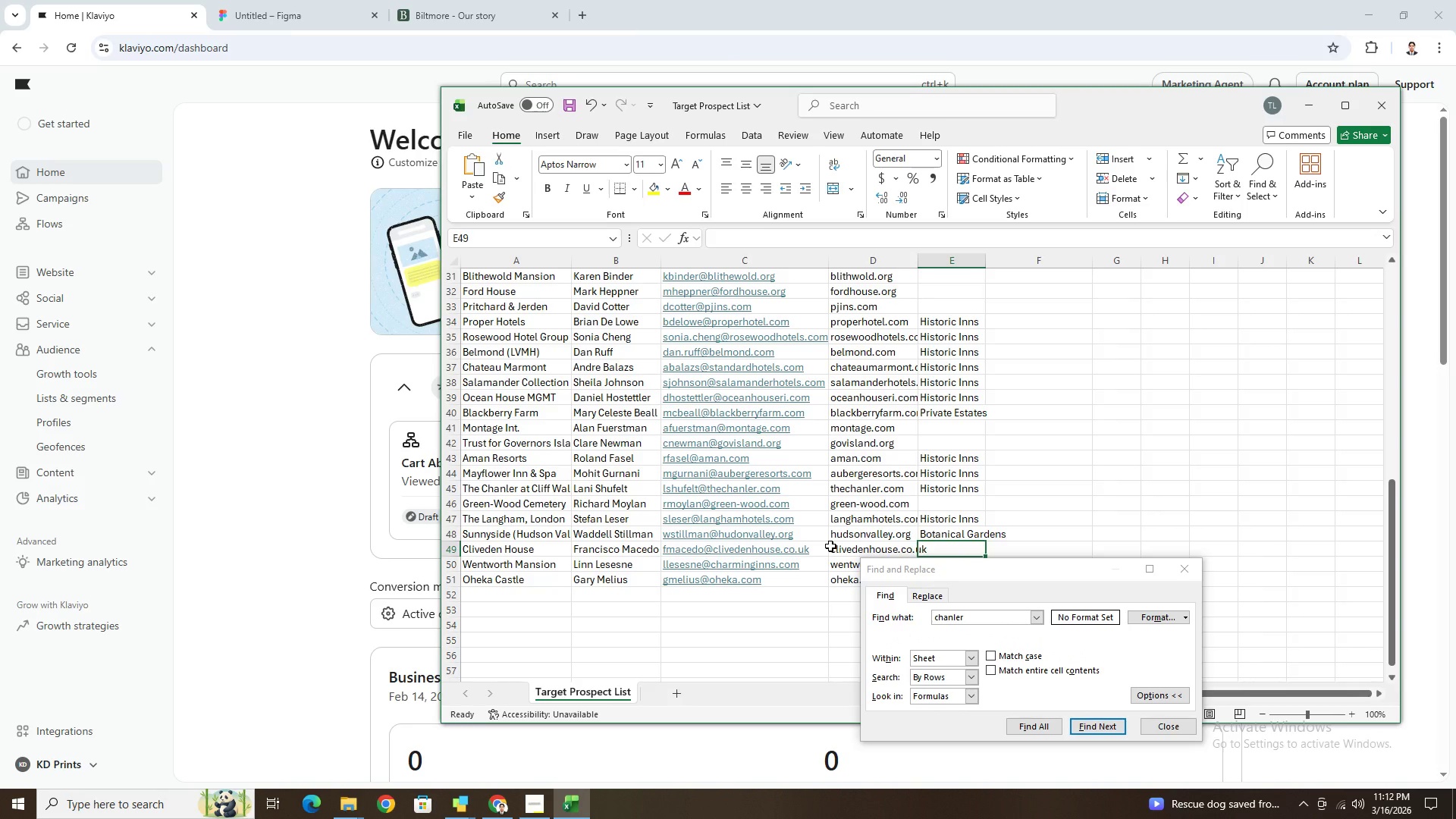 
wait(5.09)
 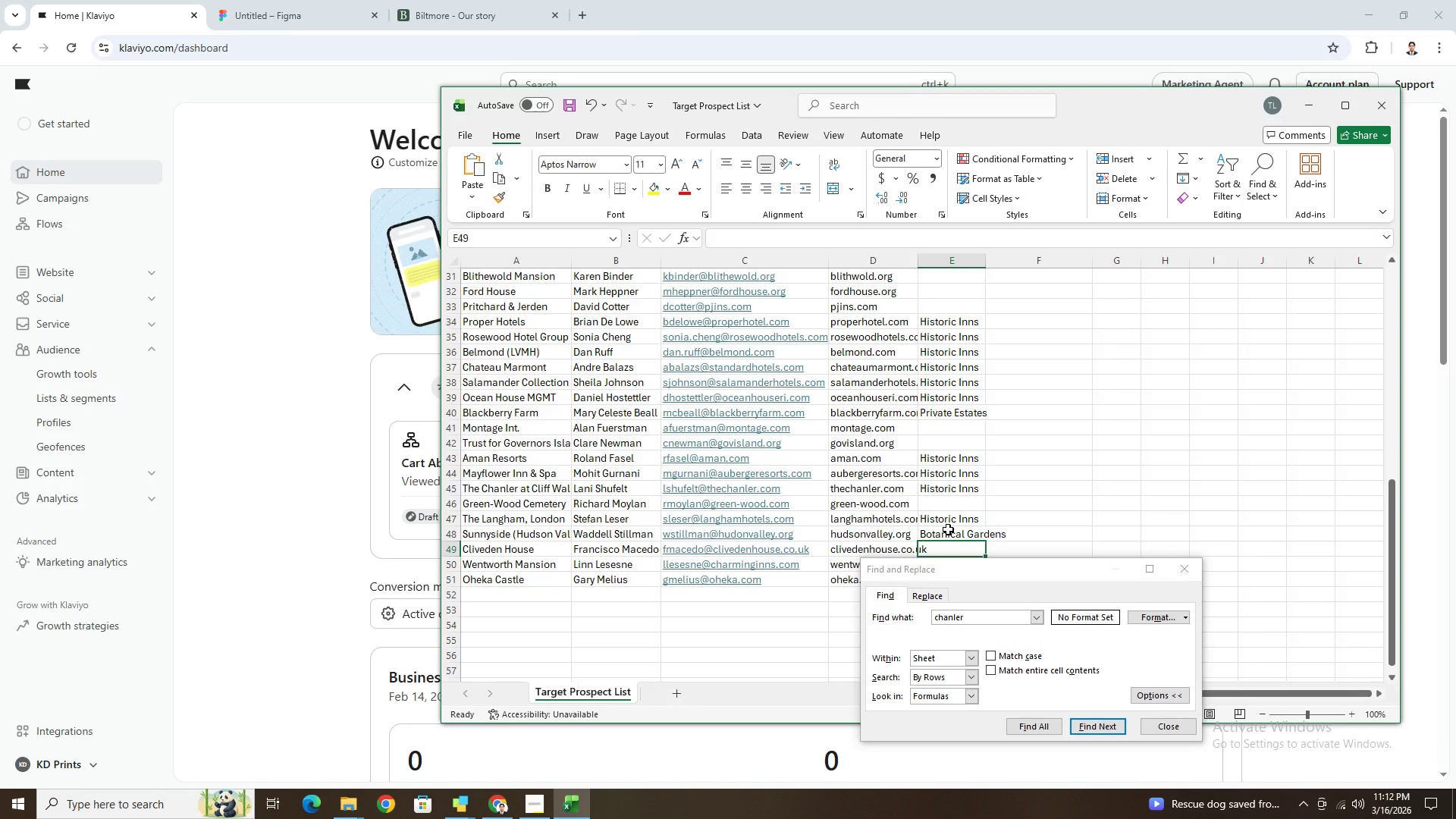 
type(His)
 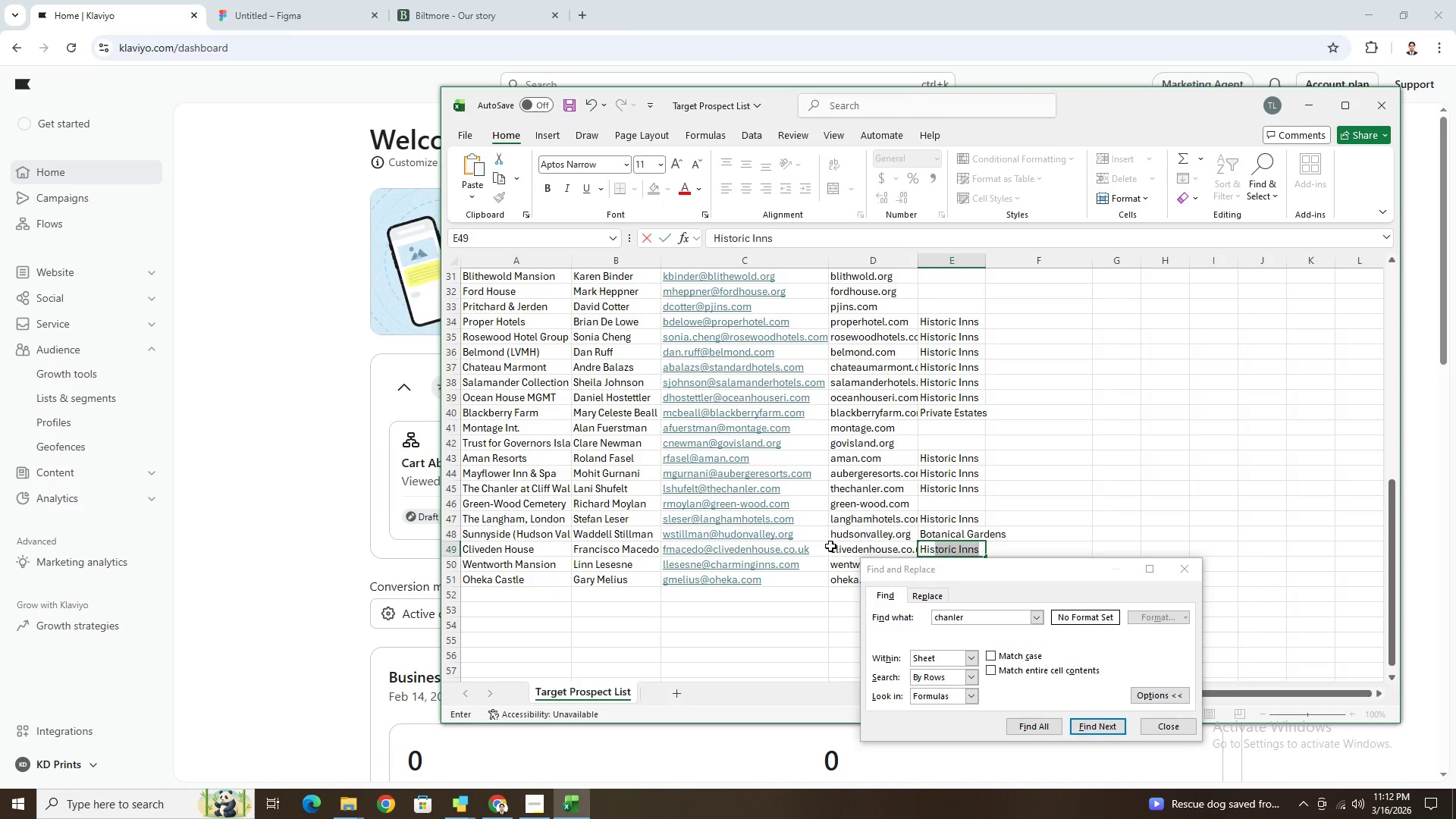 
key(Enter)
 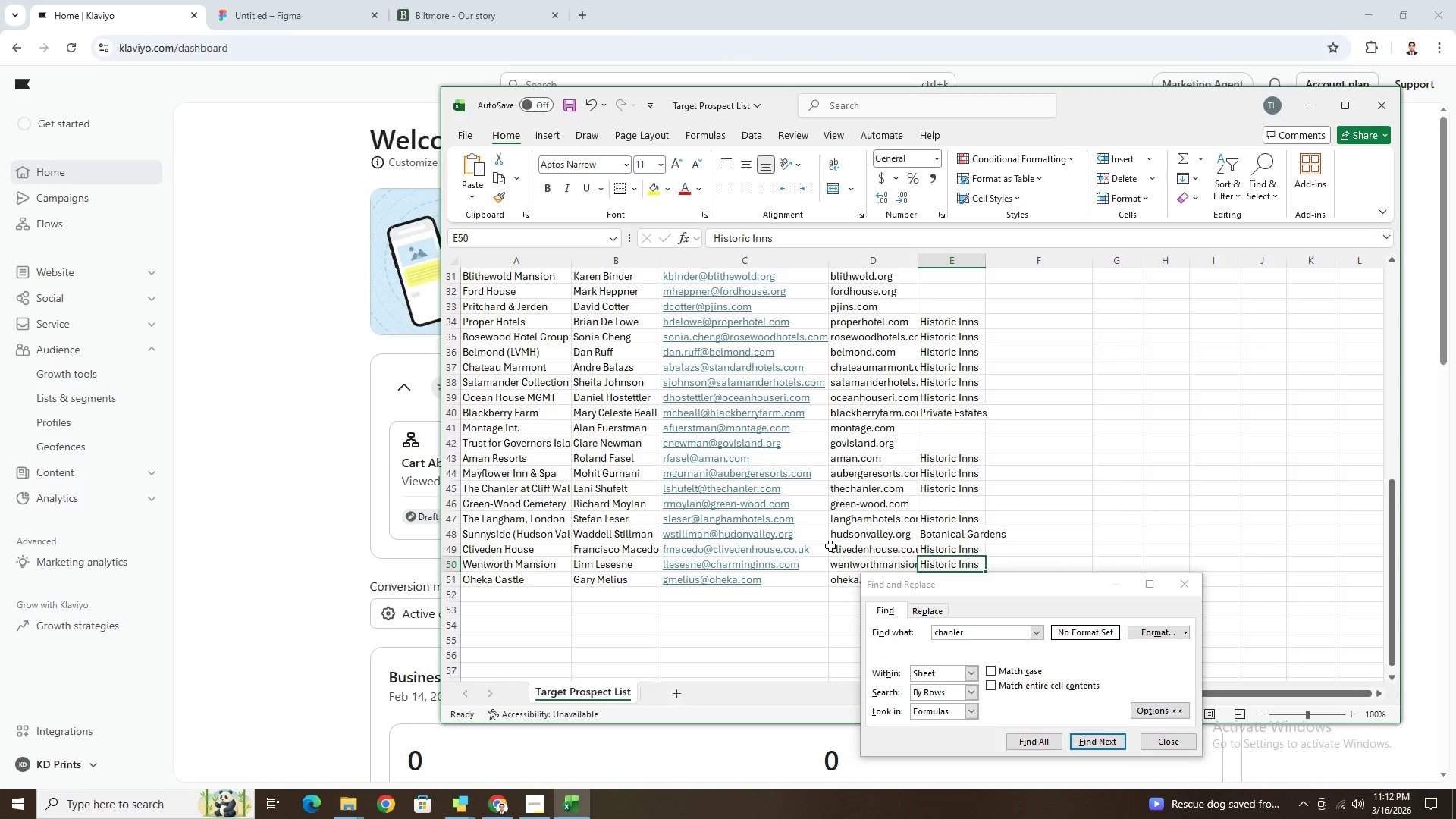 
scroll: coordinate [830, 542], scroll_direction: down, amount: 3.0
 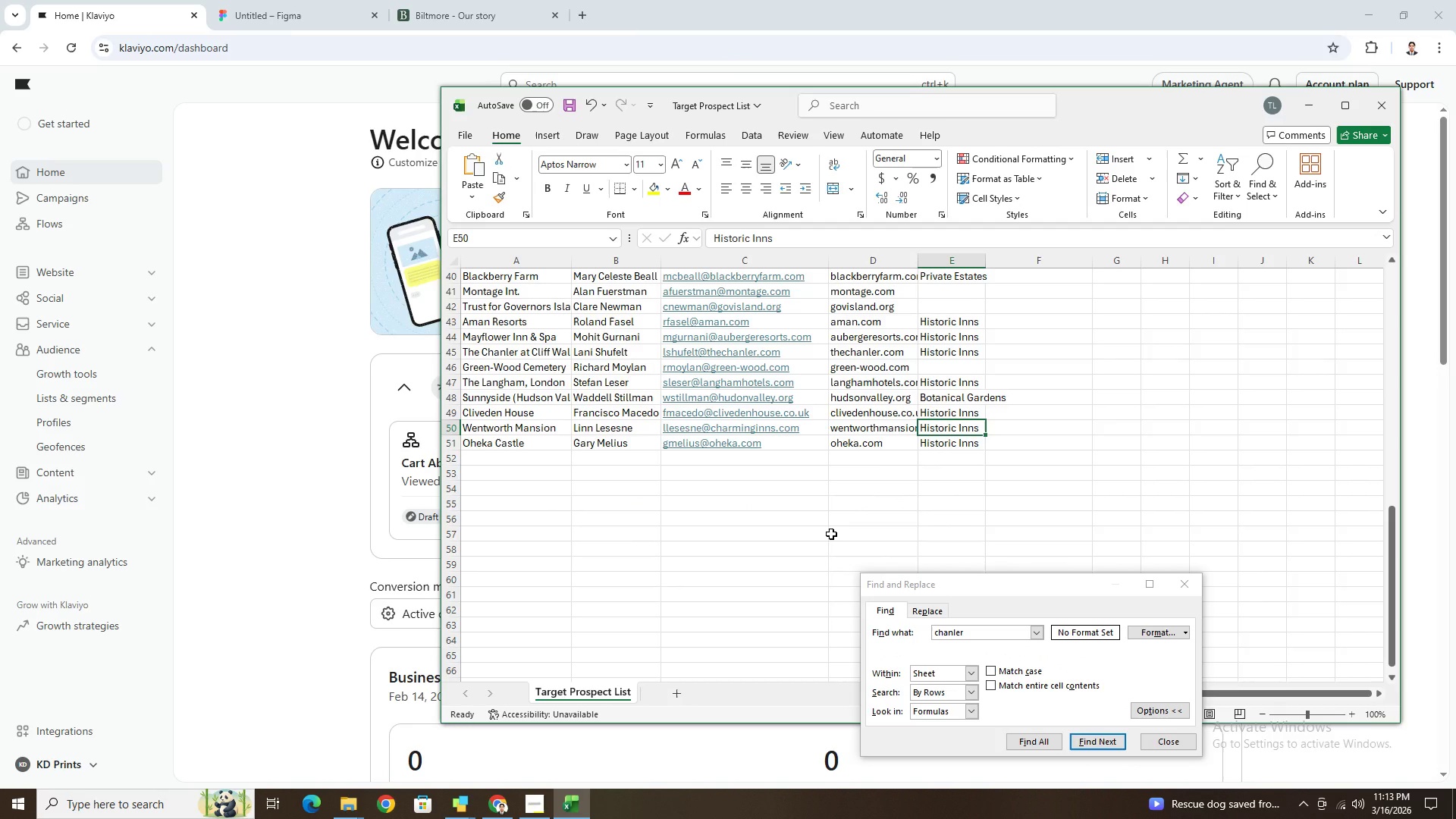 
scroll: coordinate [867, 447], scroll_direction: up, amount: 15.0
 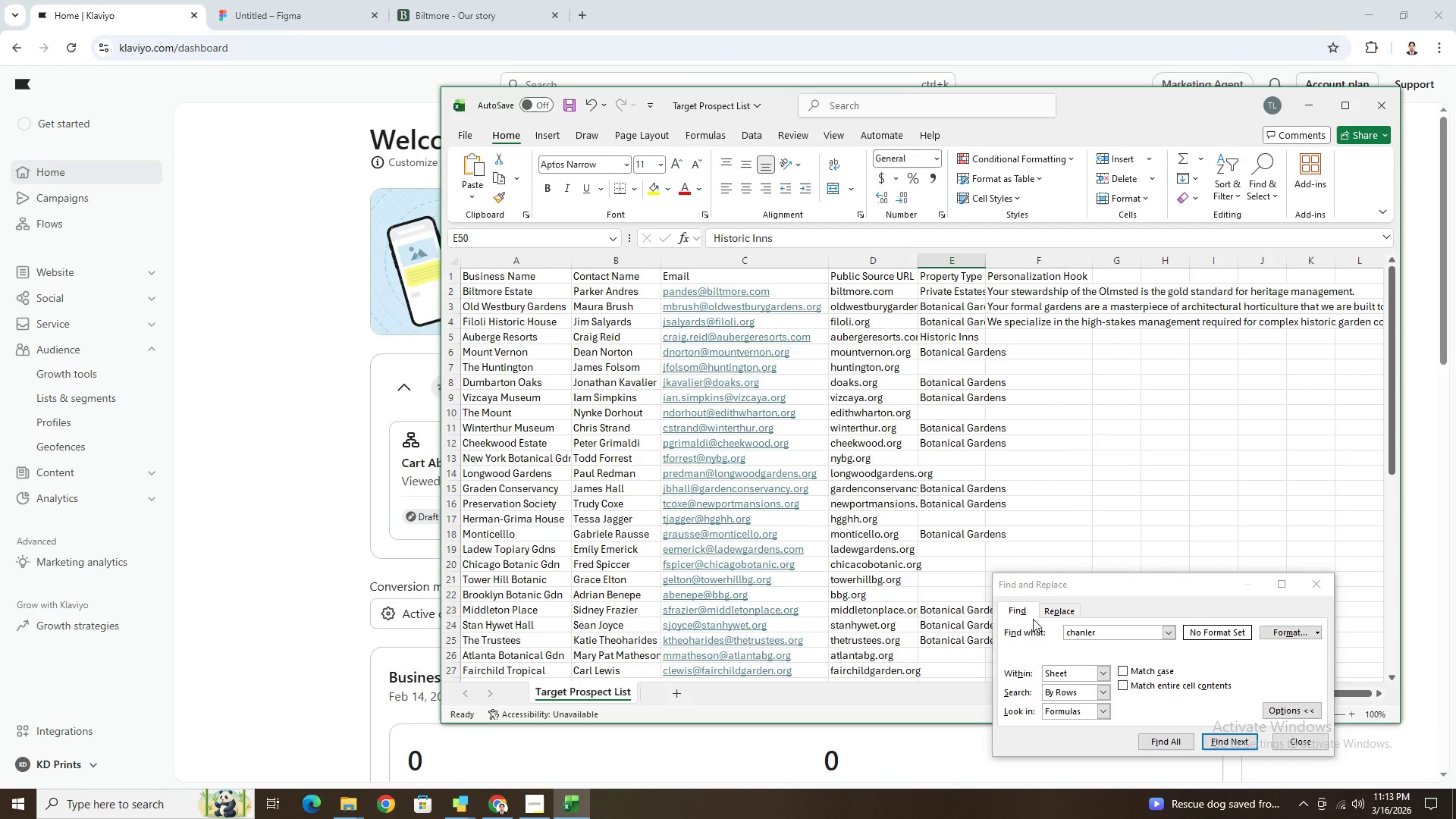 
double_click([1094, 635])
 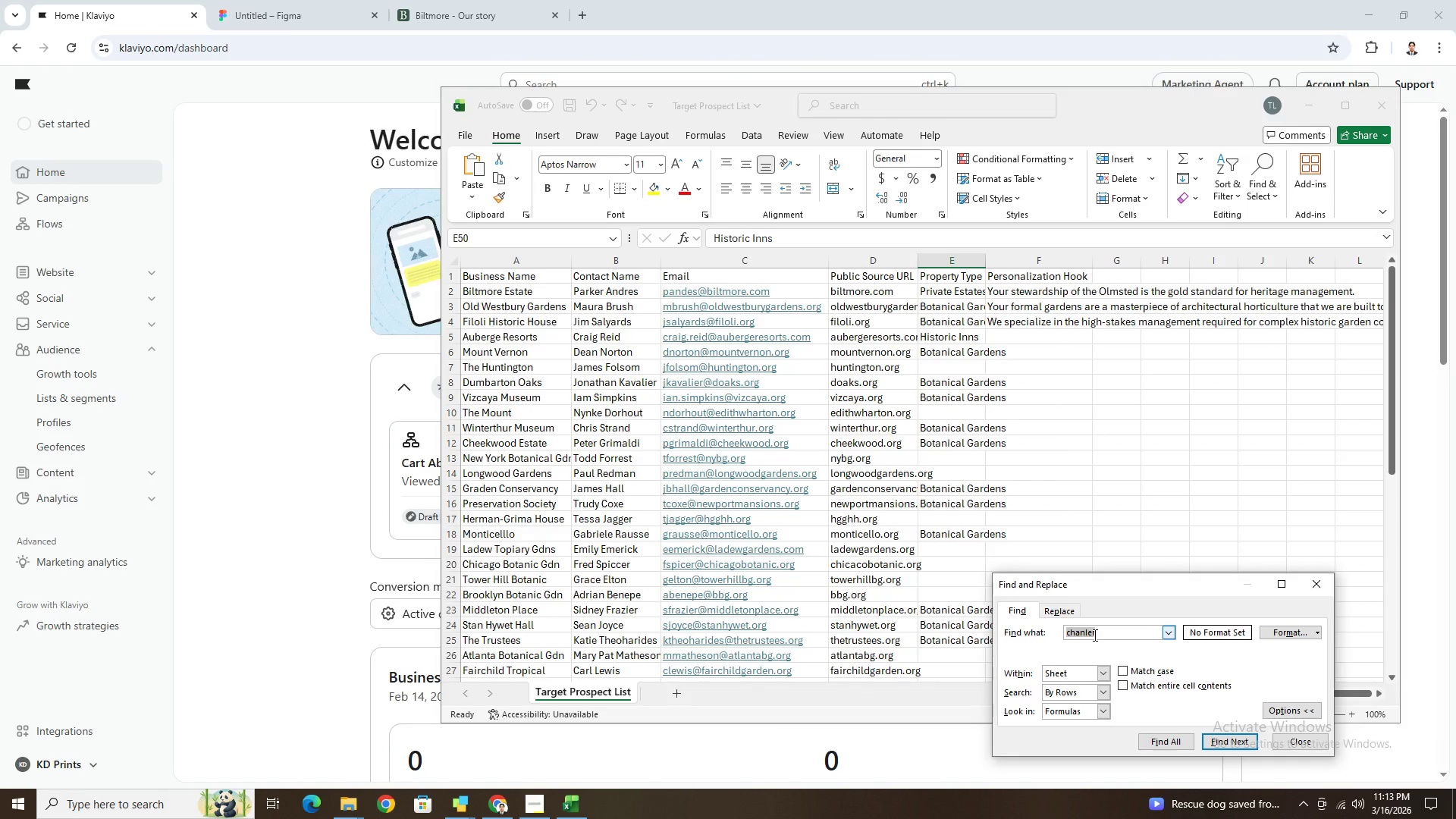 
type(hunting)
 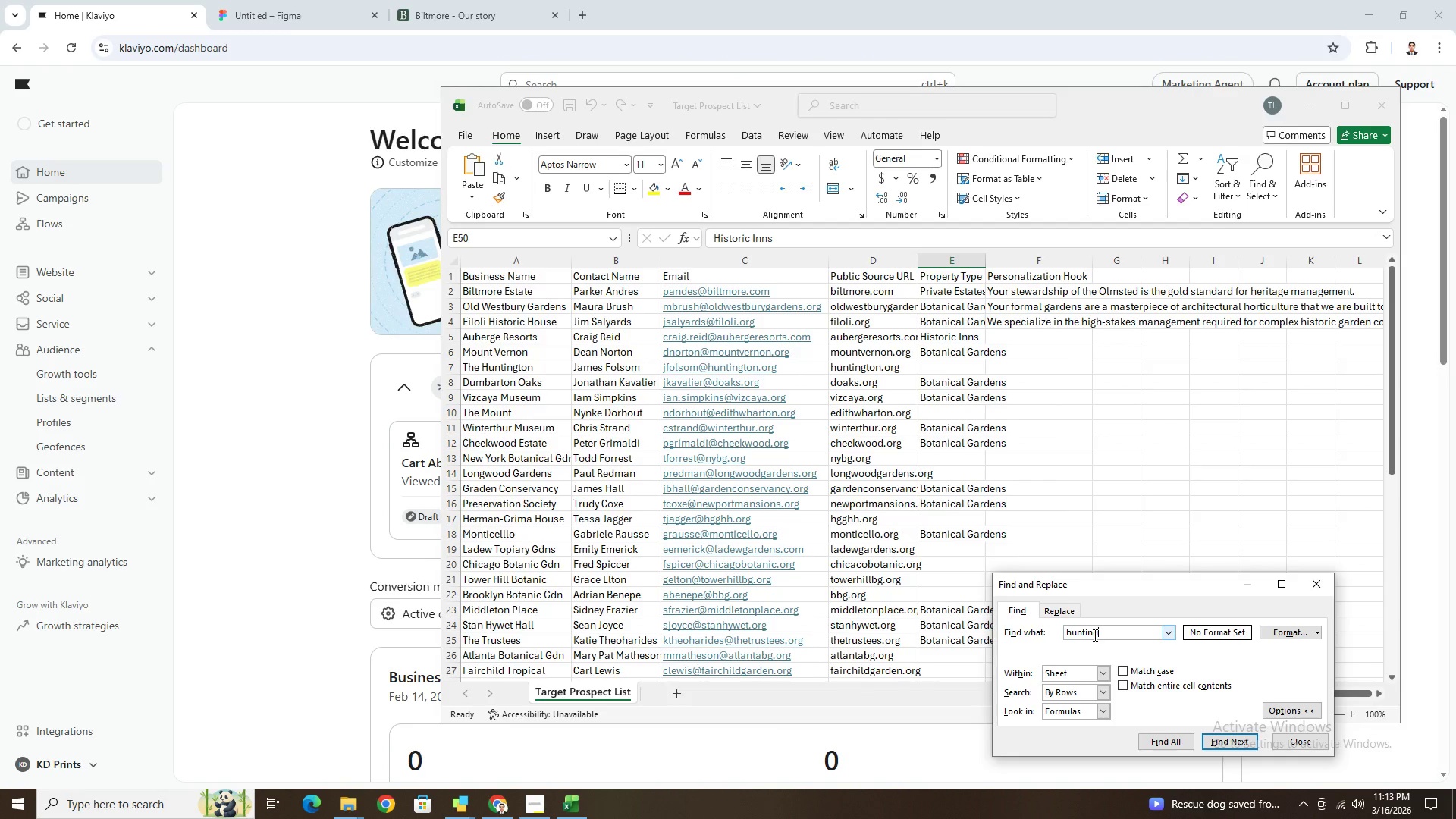 
key(Enter)
 